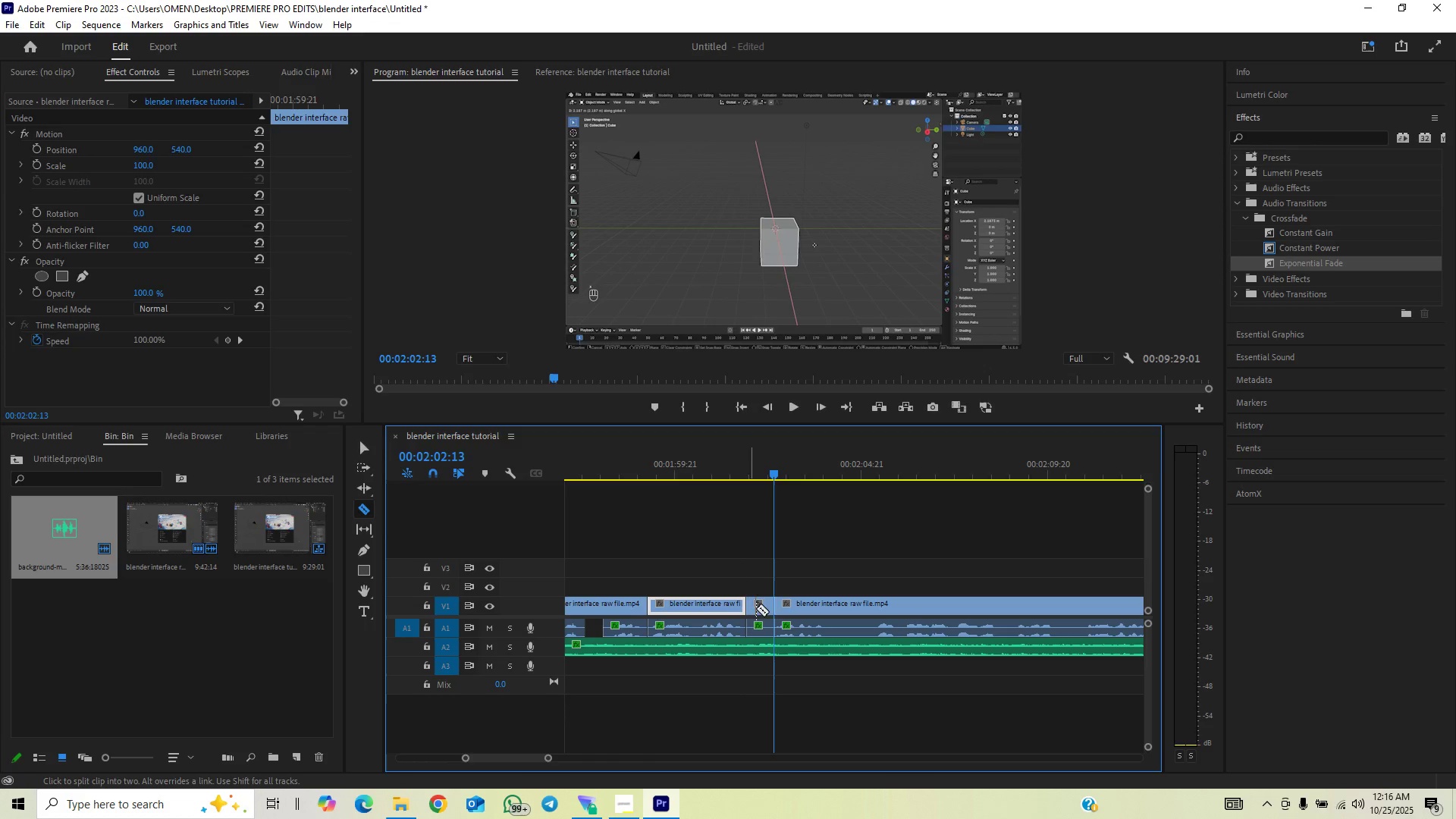 
key(V)
 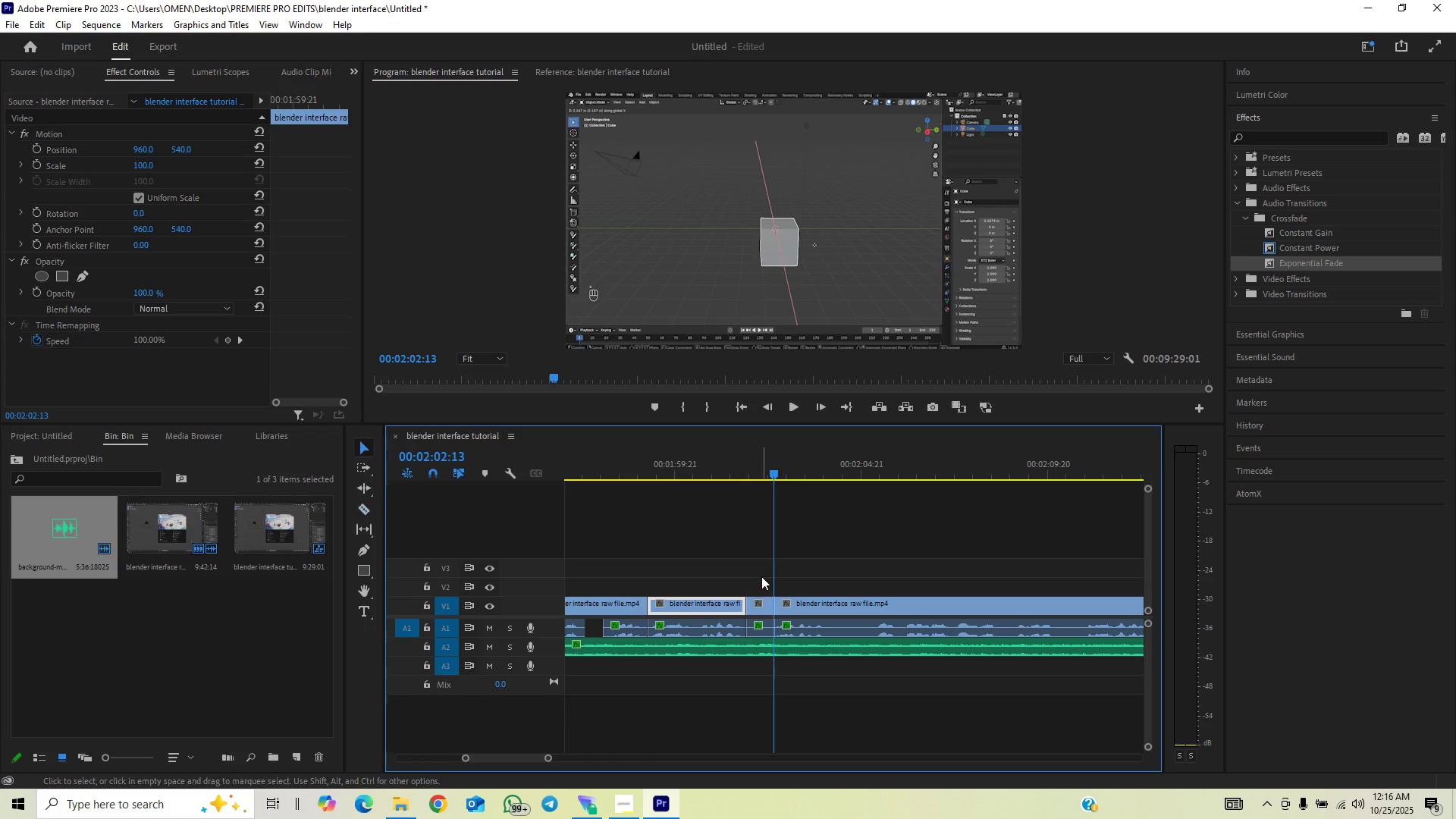 
left_click_drag(start_coordinate=[761, 576], to_coordinate=[761, 621])
 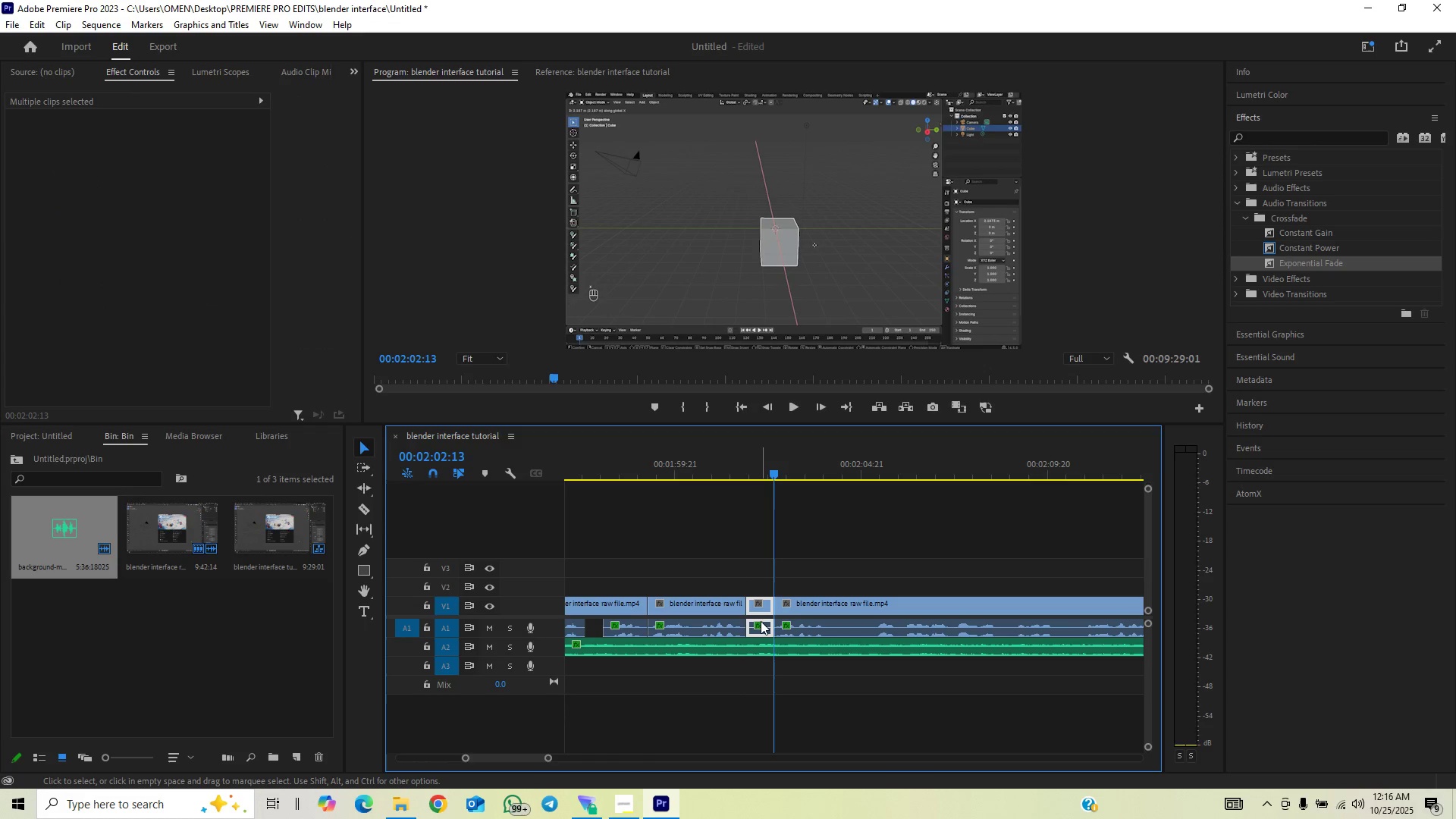 
key(Backspace)
 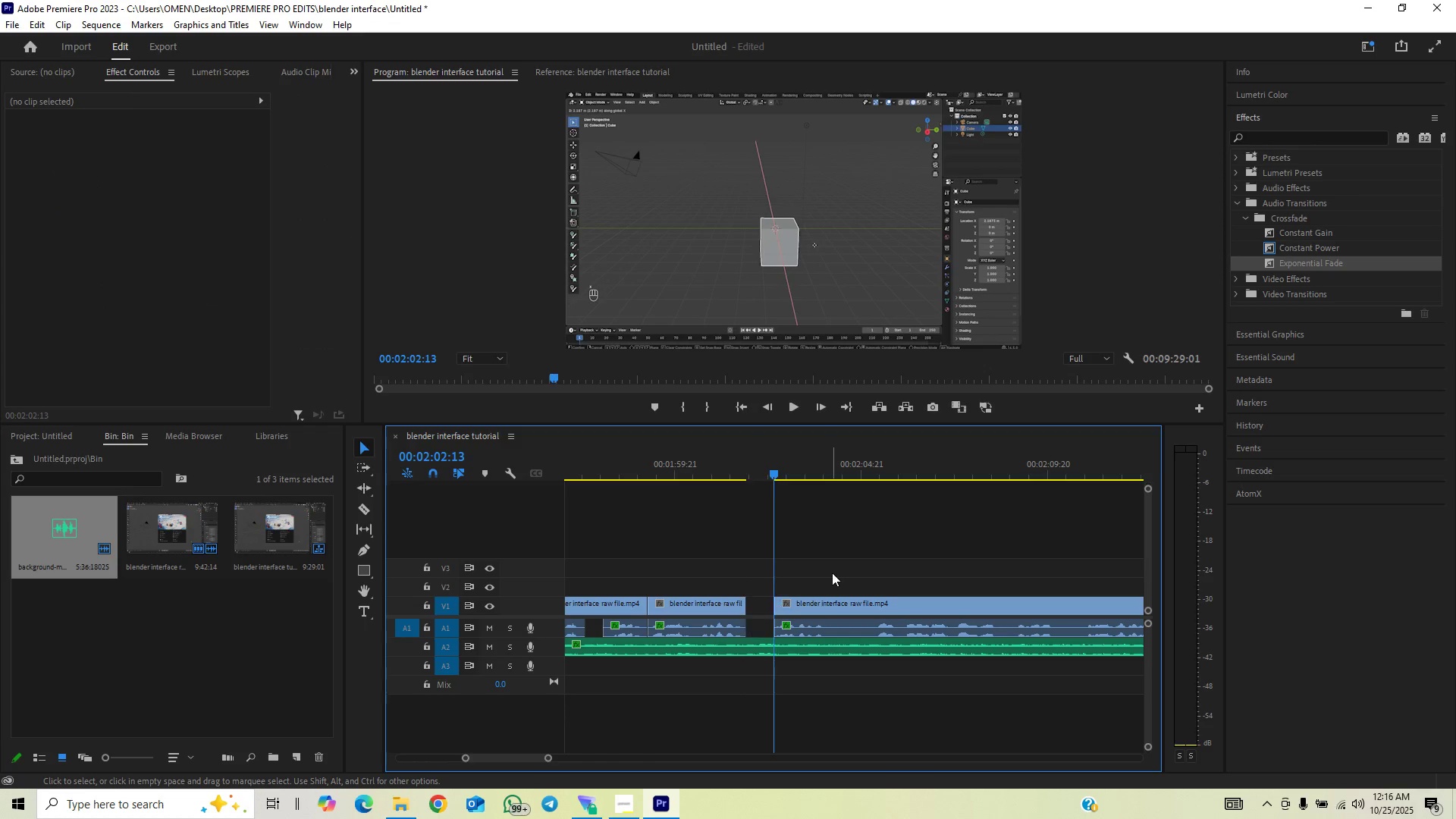 
left_click_drag(start_coordinate=[832, 573], to_coordinate=[791, 626])
 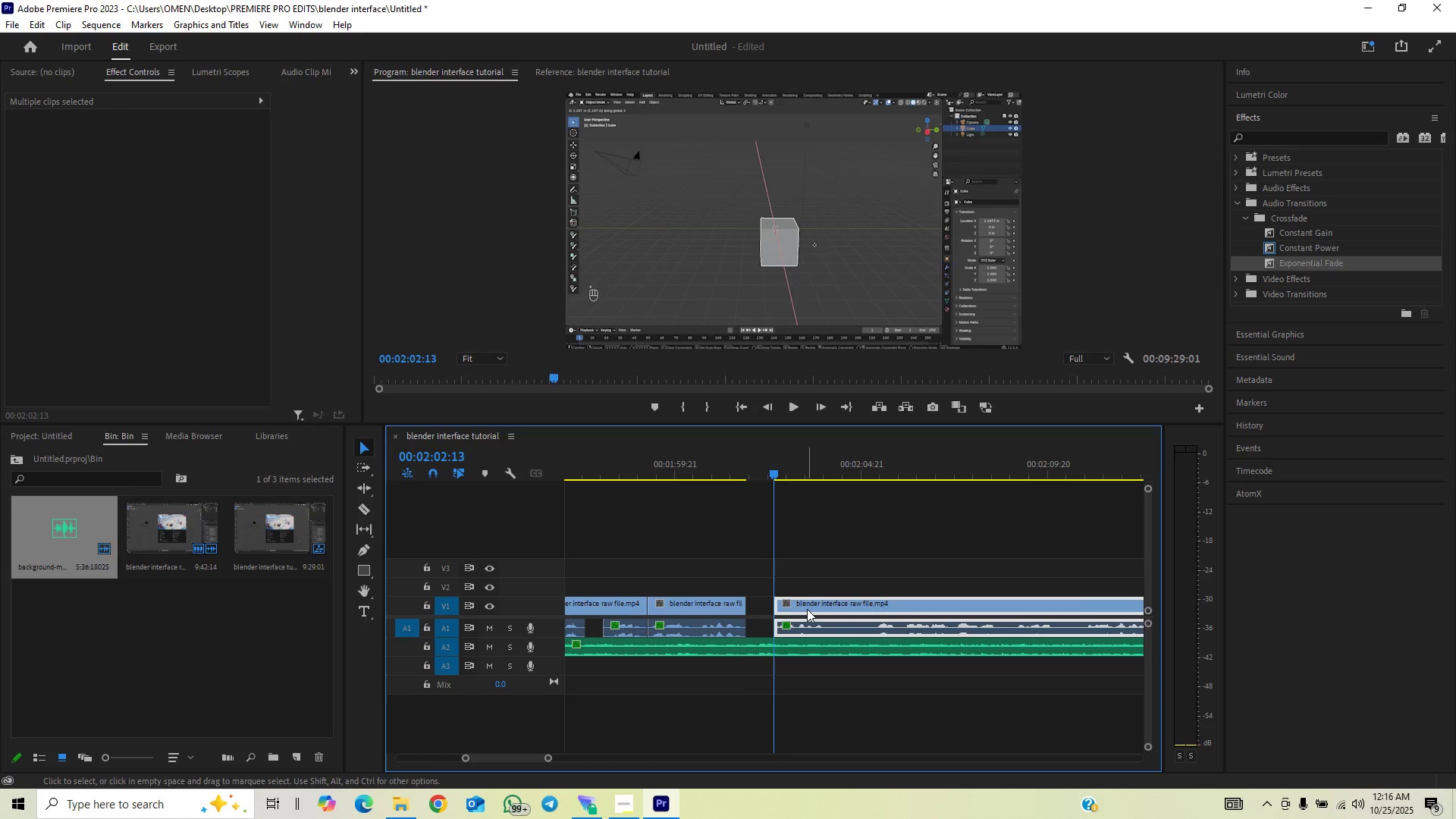 
left_click_drag(start_coordinate=[808, 609], to_coordinate=[786, 615])
 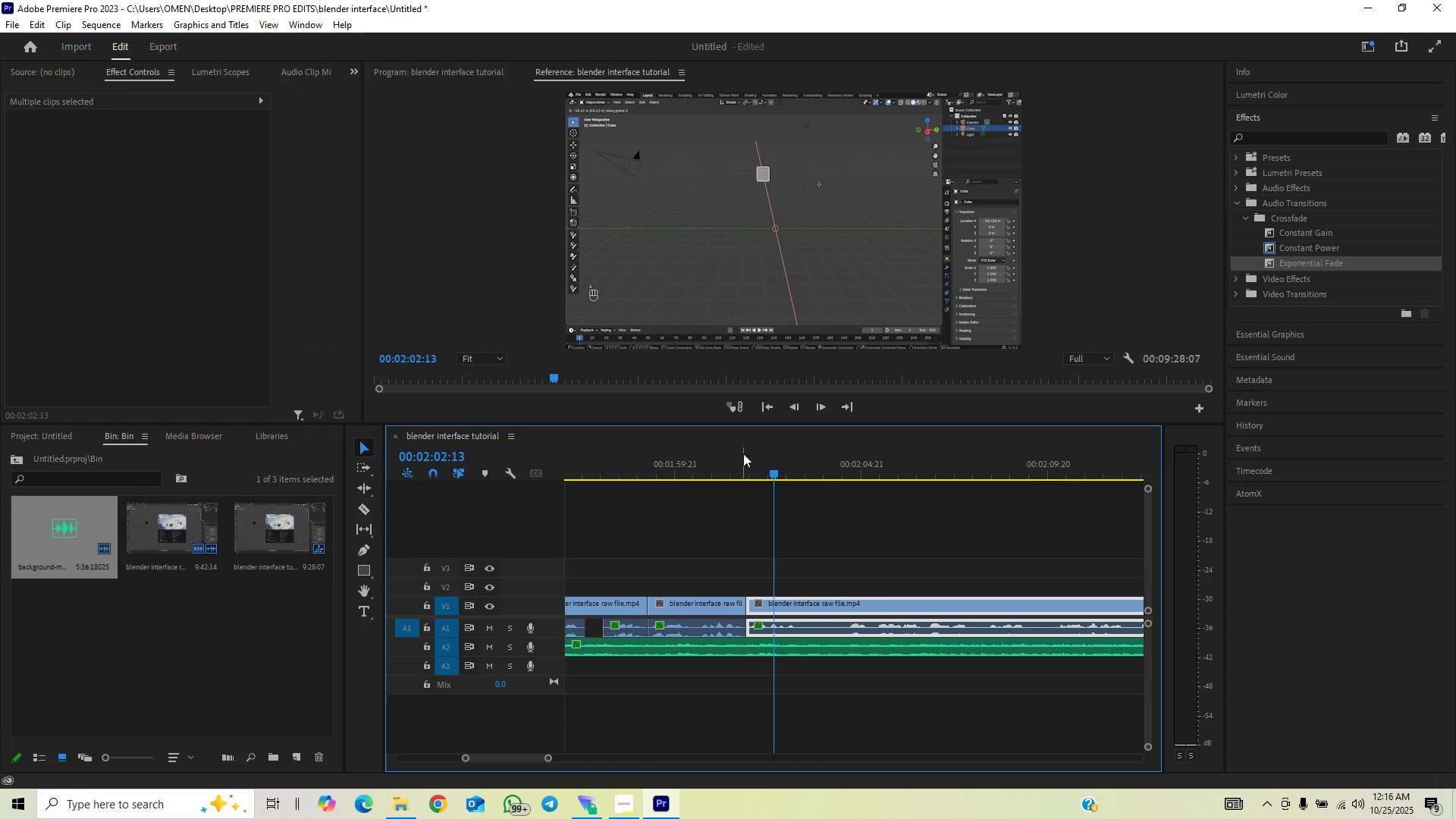 
left_click([737, 467])
 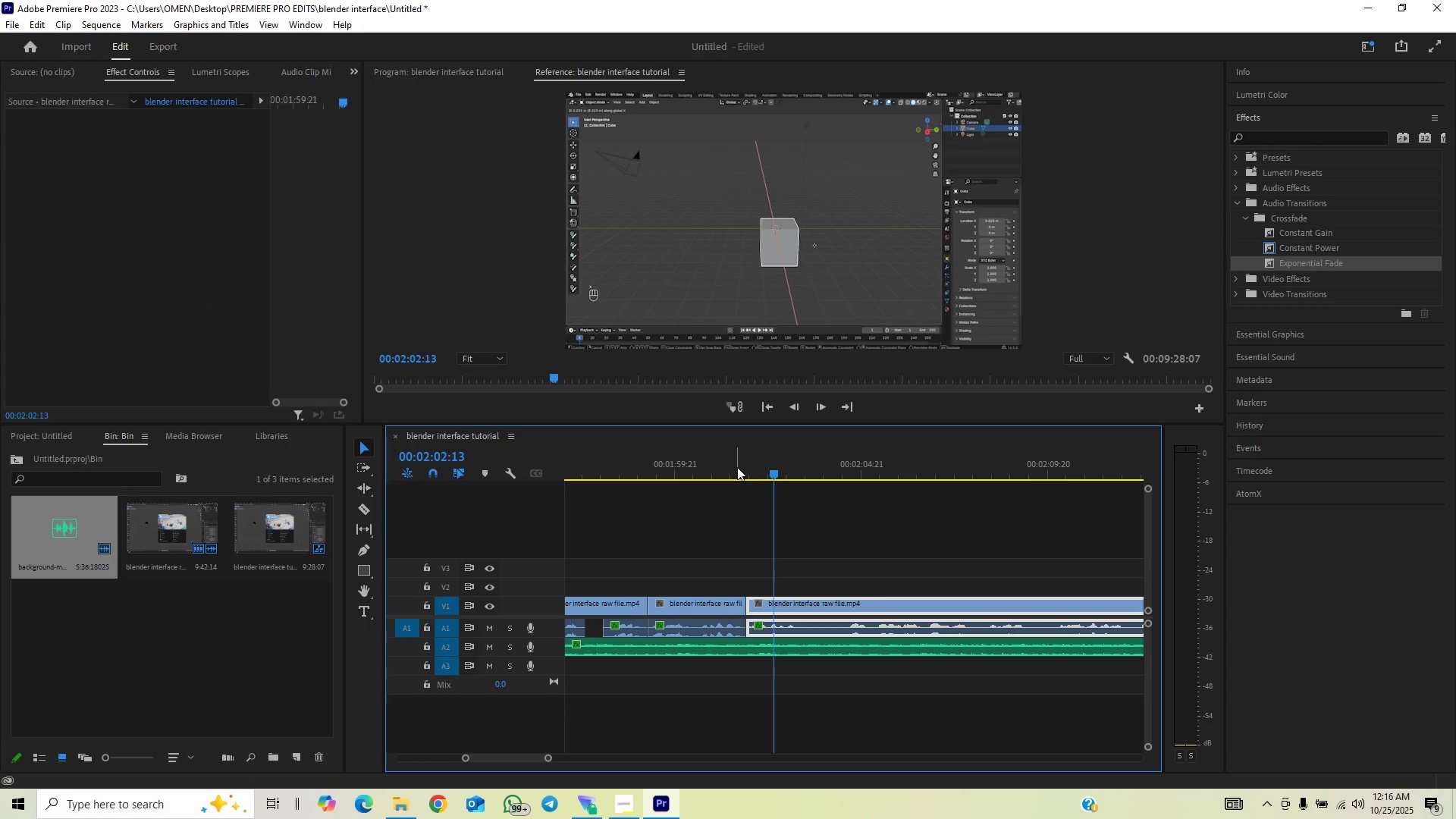 
key(Space)
 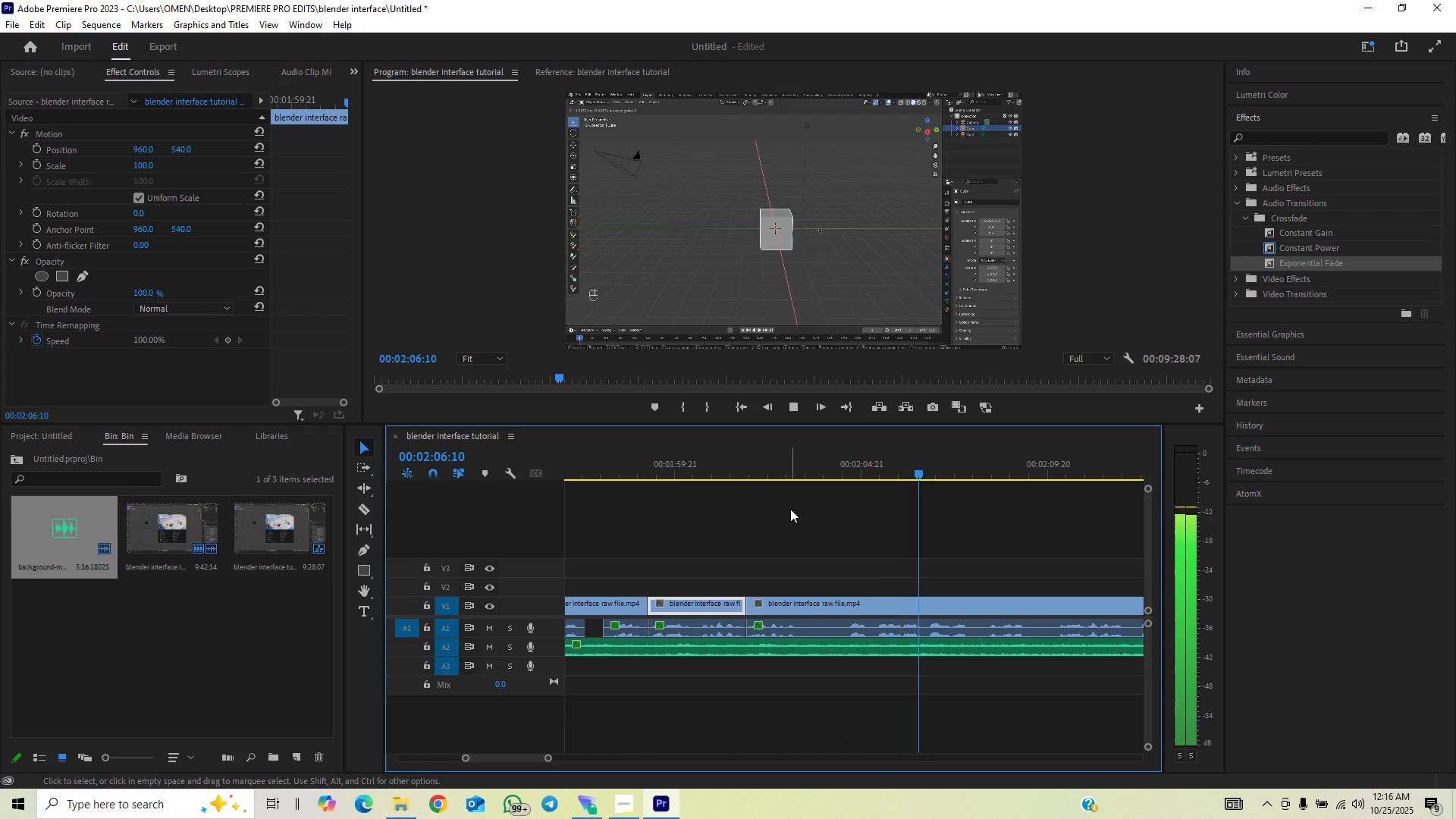 
wait(6.99)
 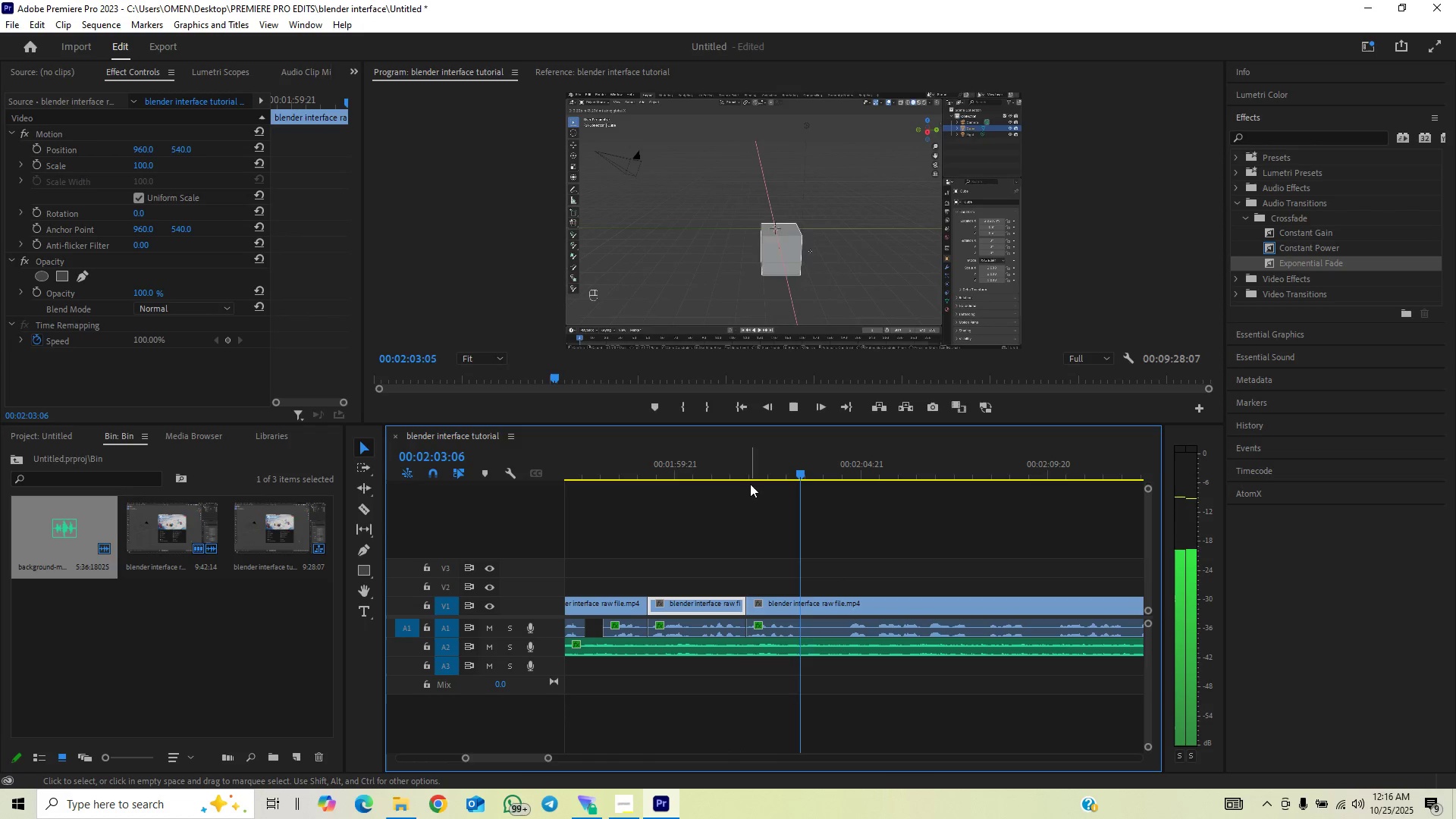 
left_click_drag(start_coordinate=[798, 470], to_coordinate=[843, 435])
 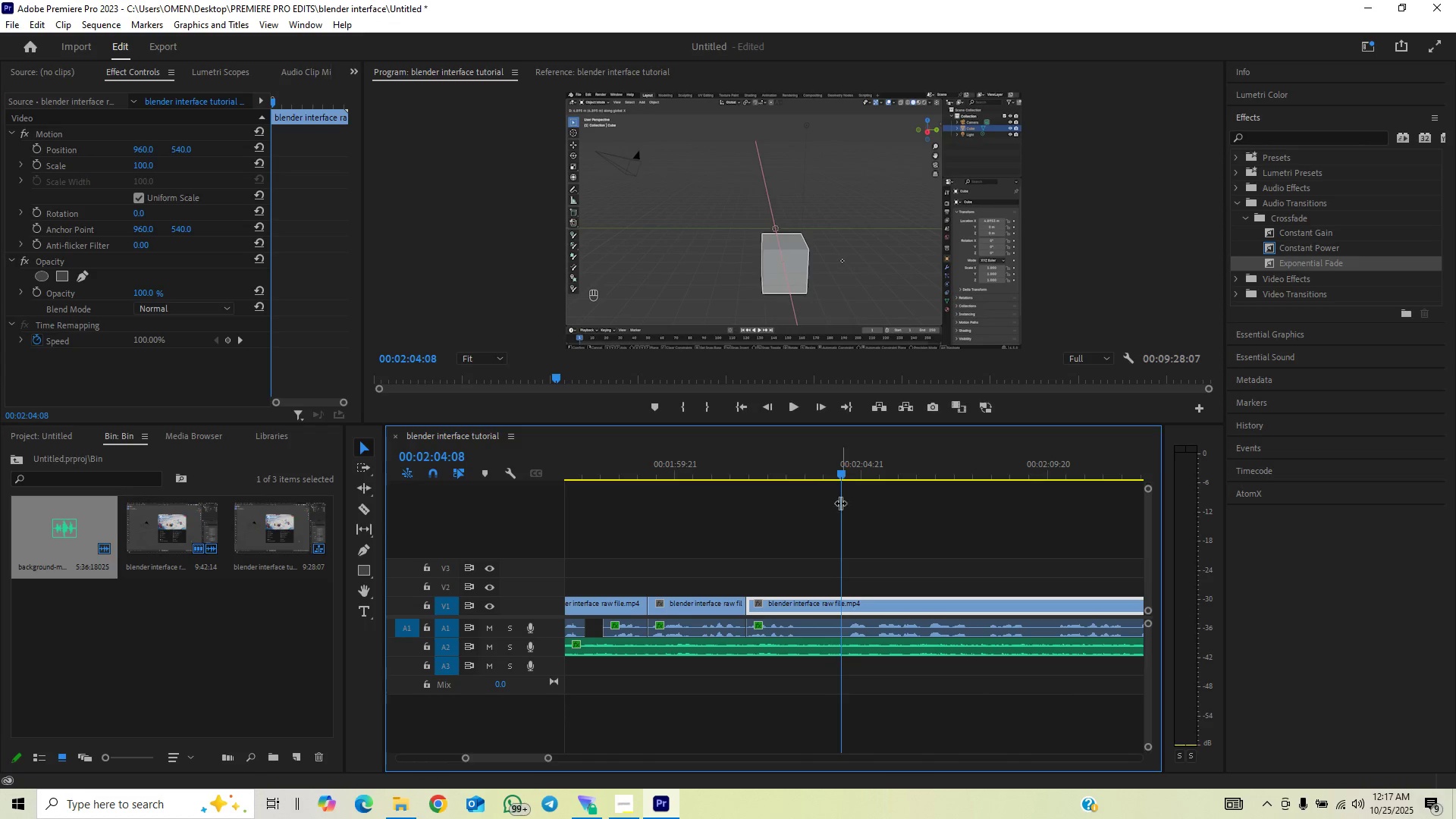 
key(C)
 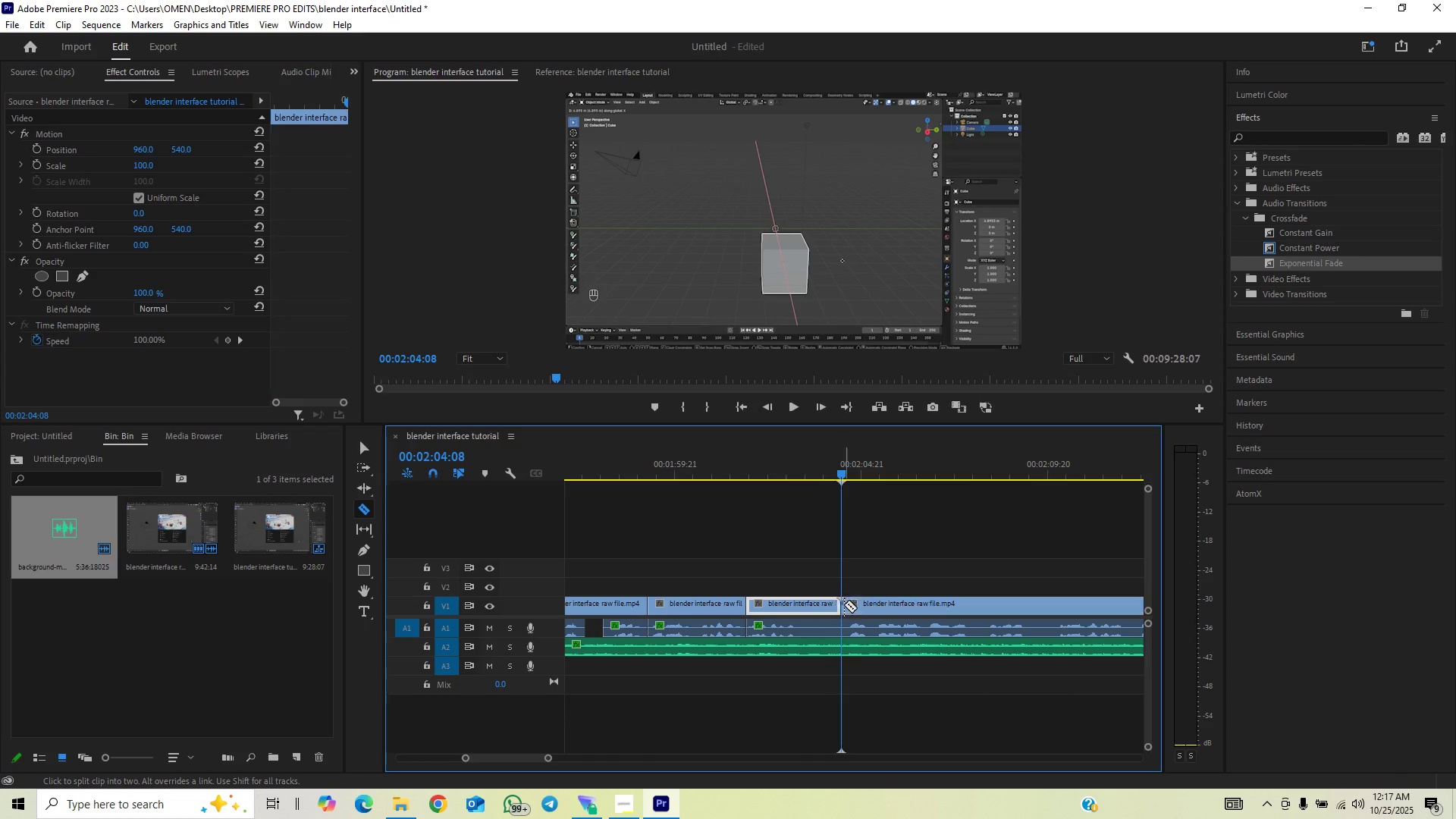 
double_click([844, 623])
 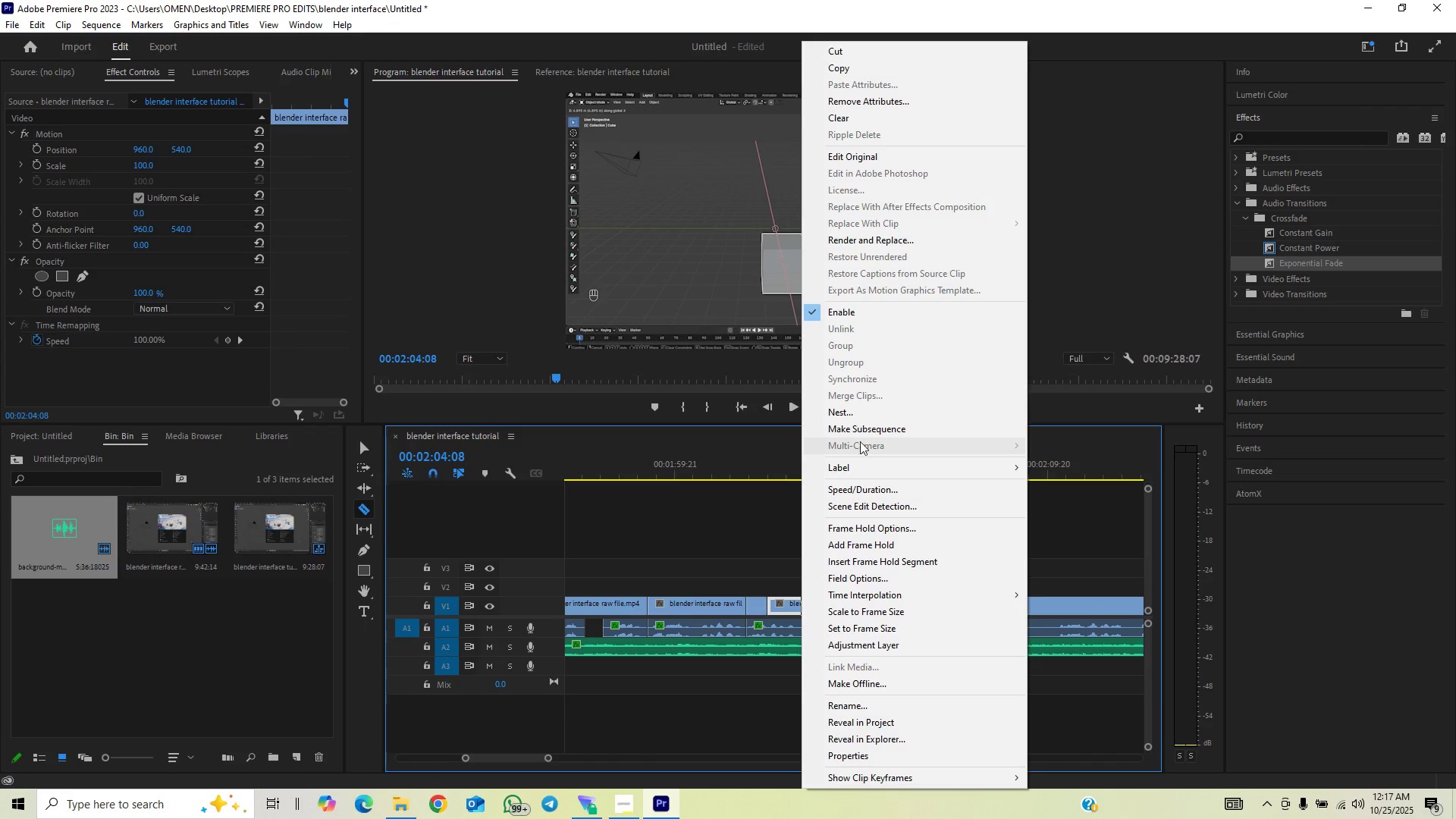 
left_click([849, 491])
 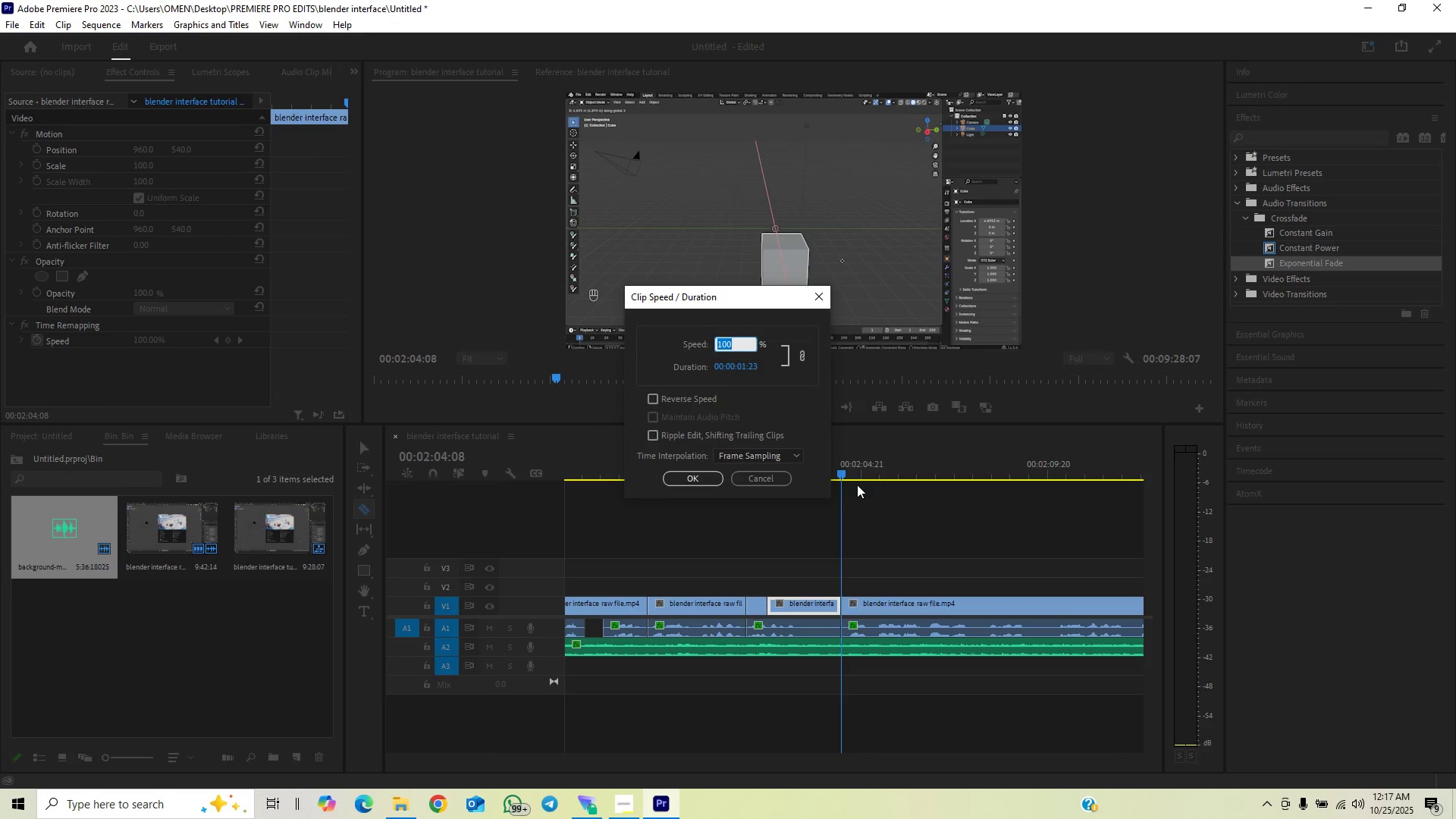 
type(150)
 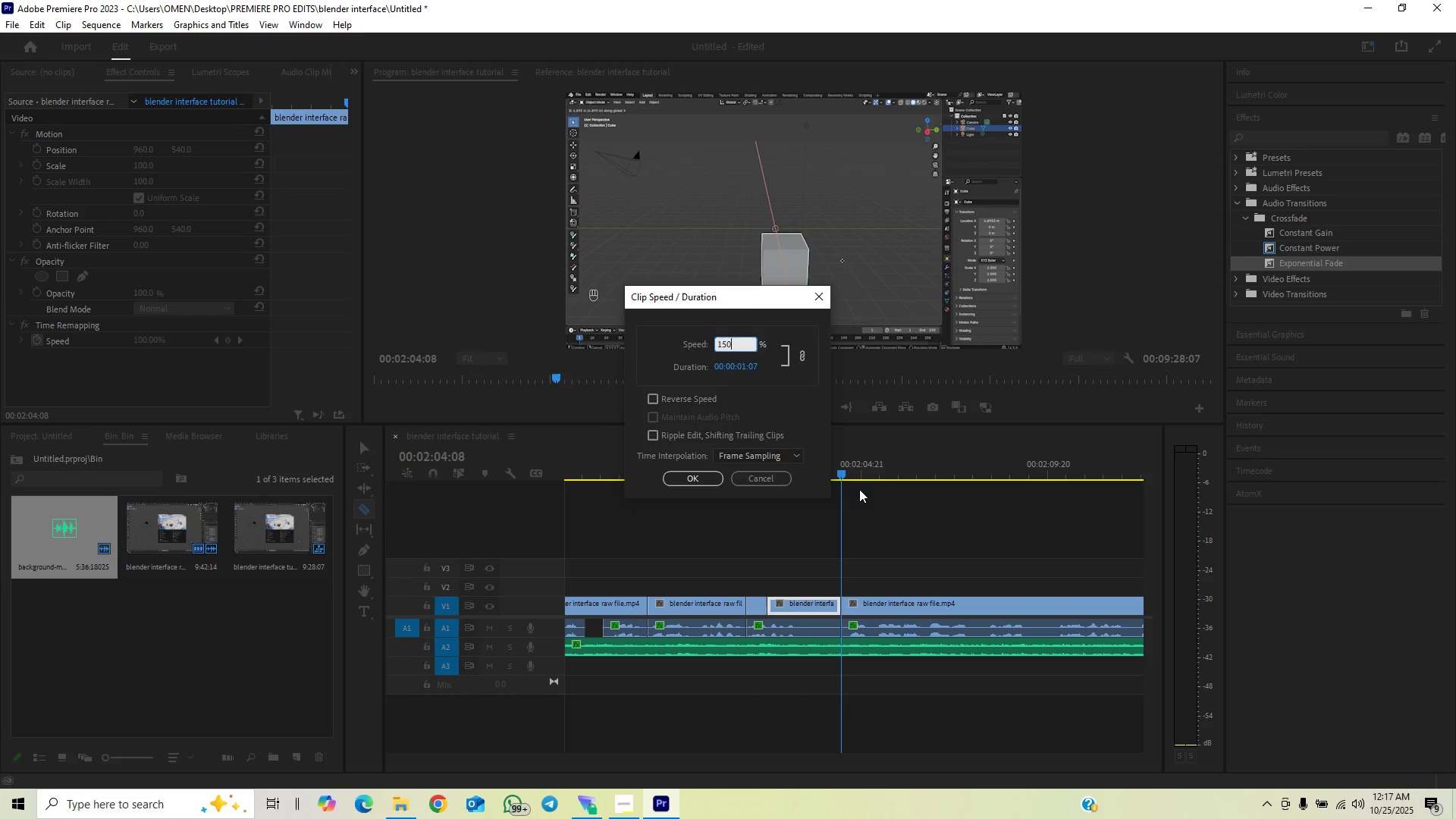 
key(Enter)
 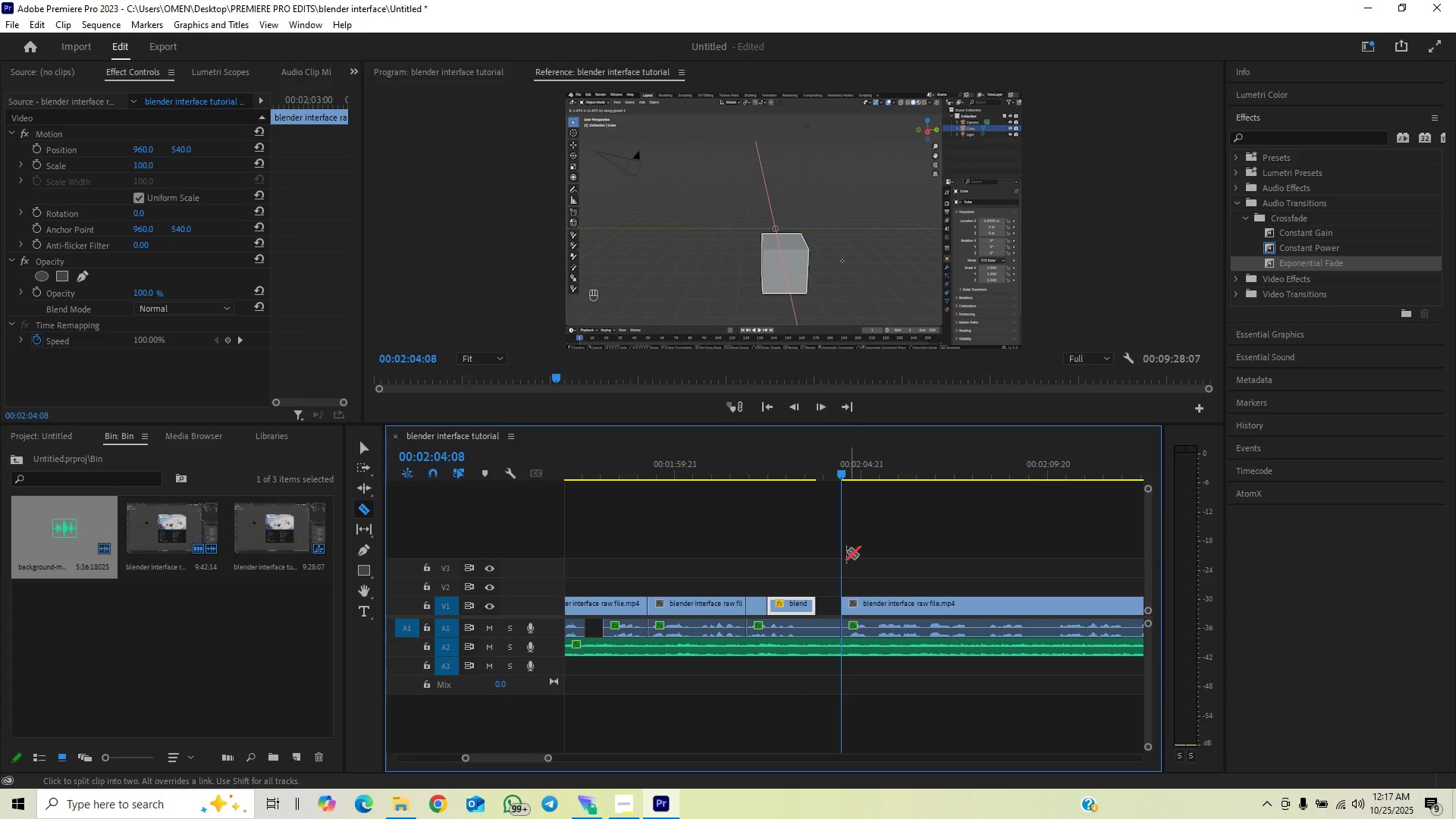 
key(V)
 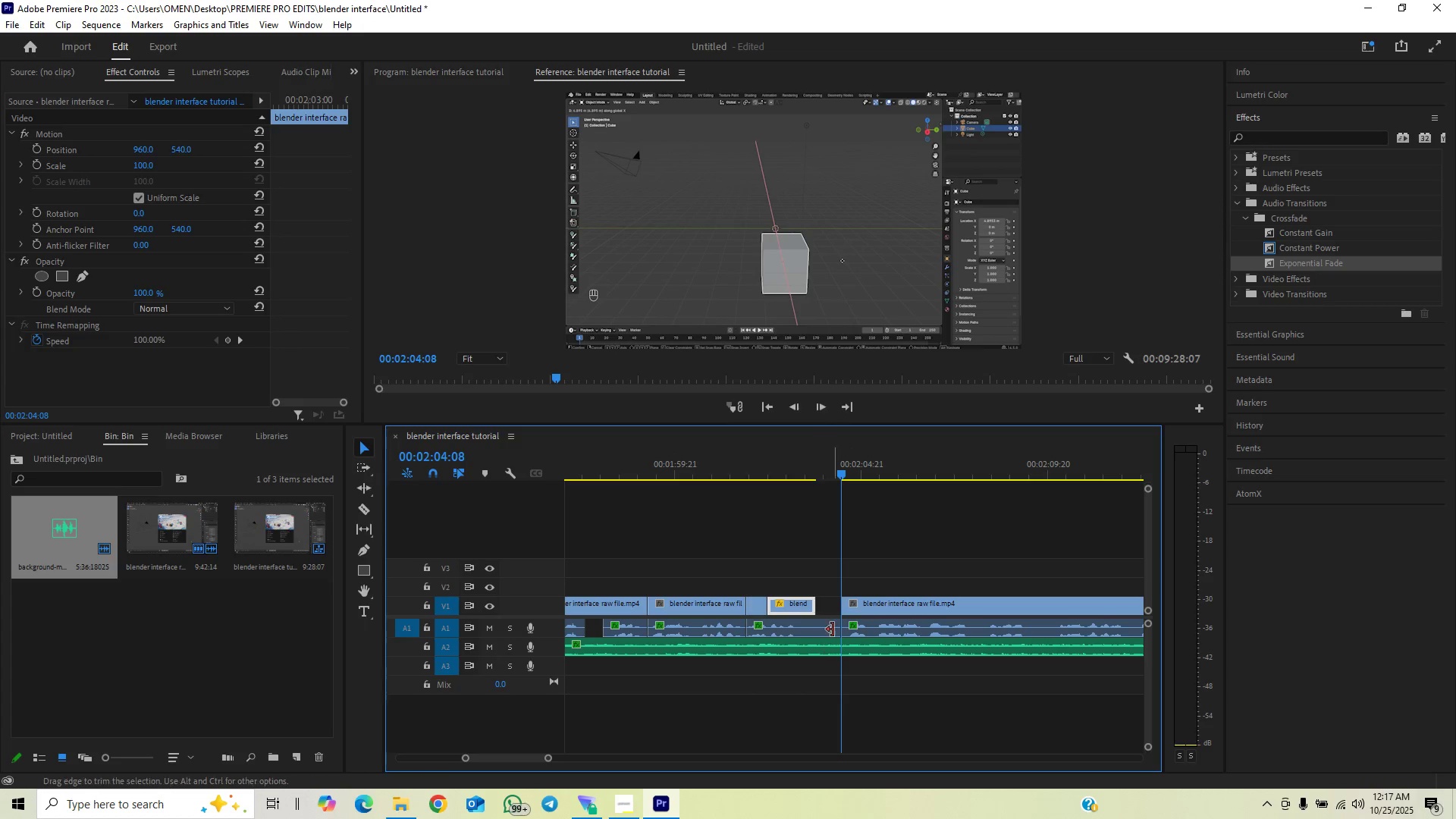 
left_click_drag(start_coordinate=[835, 628], to_coordinate=[806, 632])
 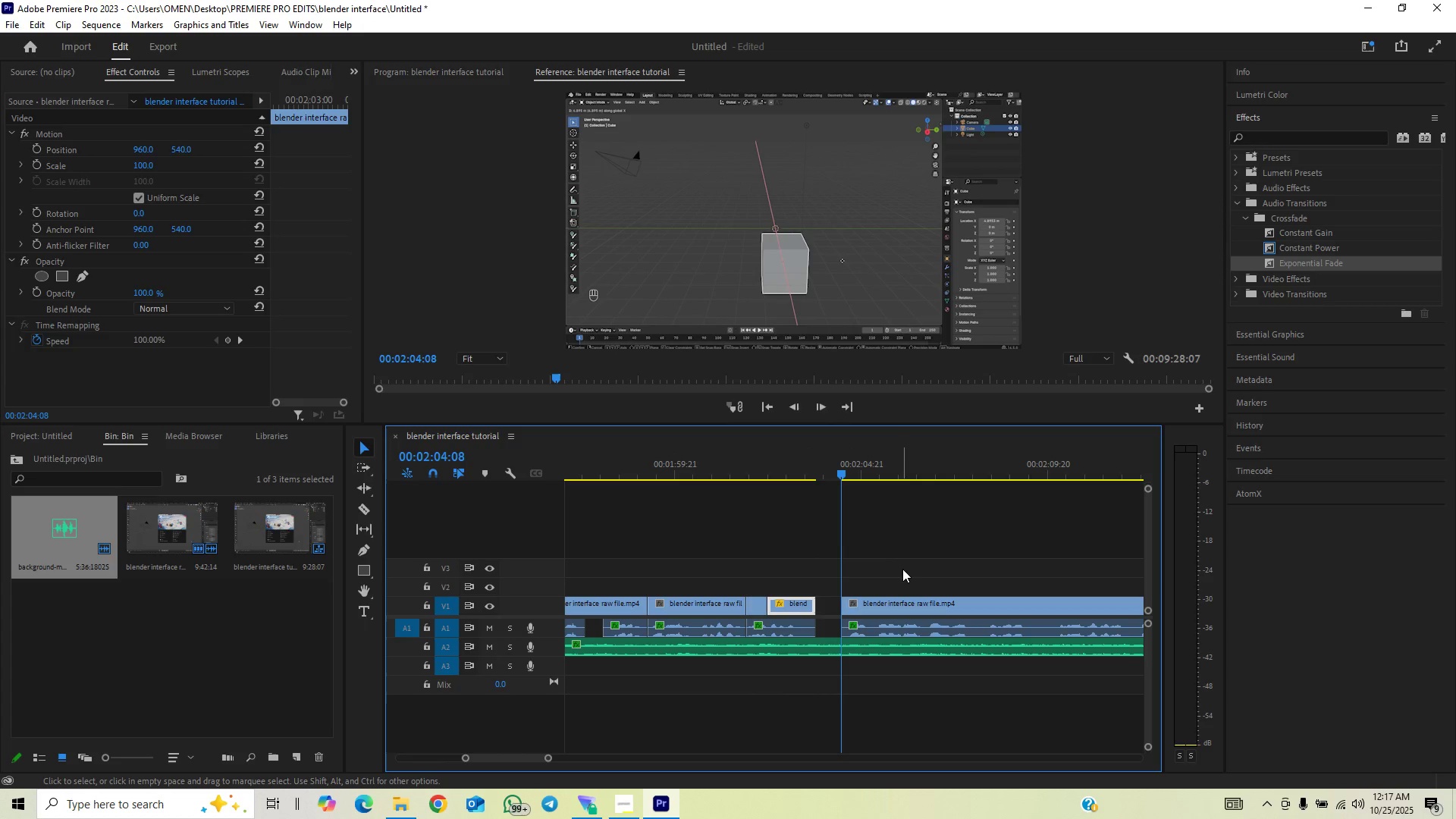 
left_click_drag(start_coordinate=[908, 564], to_coordinate=[882, 624])
 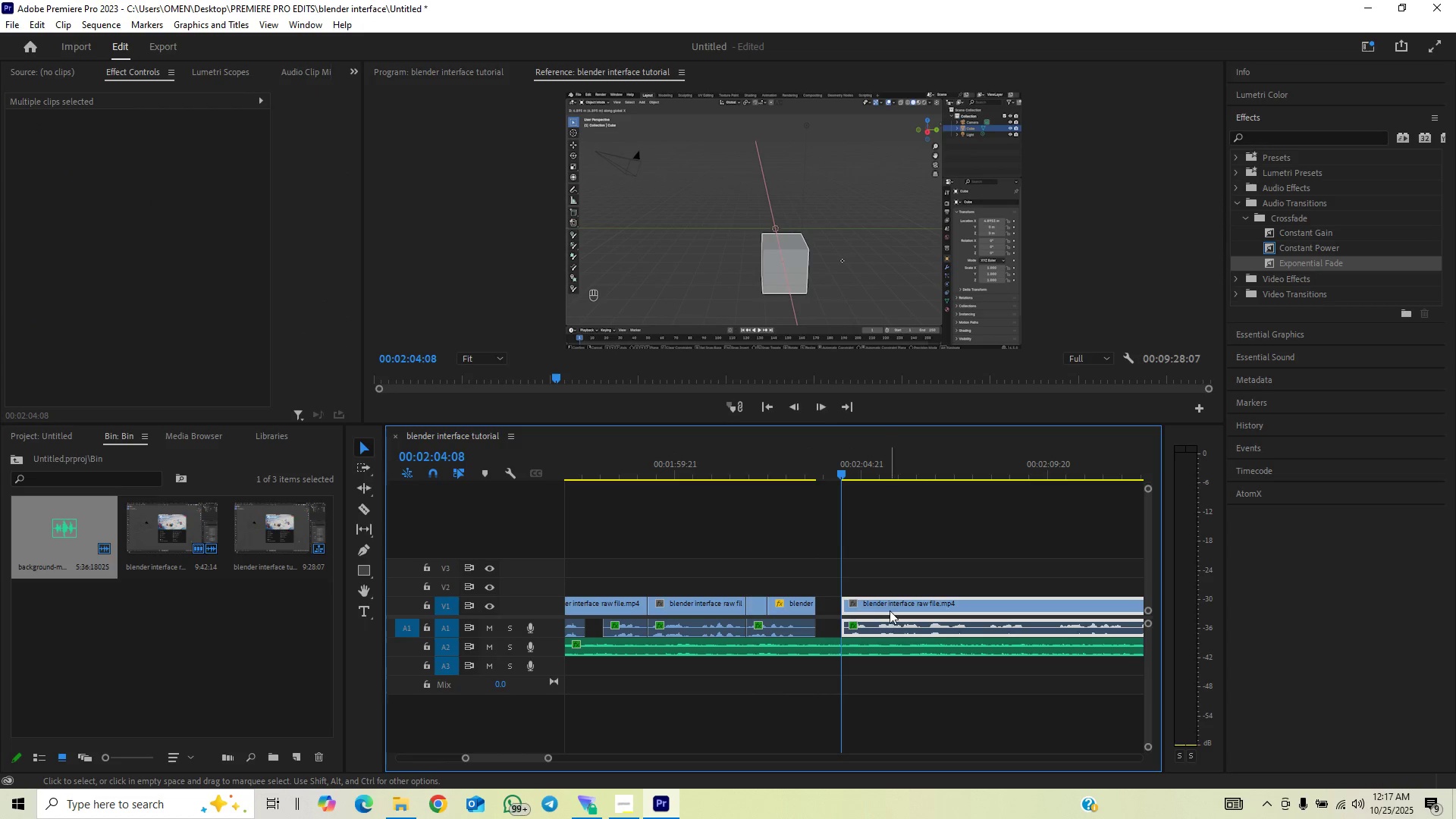 
left_click_drag(start_coordinate=[890, 610], to_coordinate=[871, 612])
 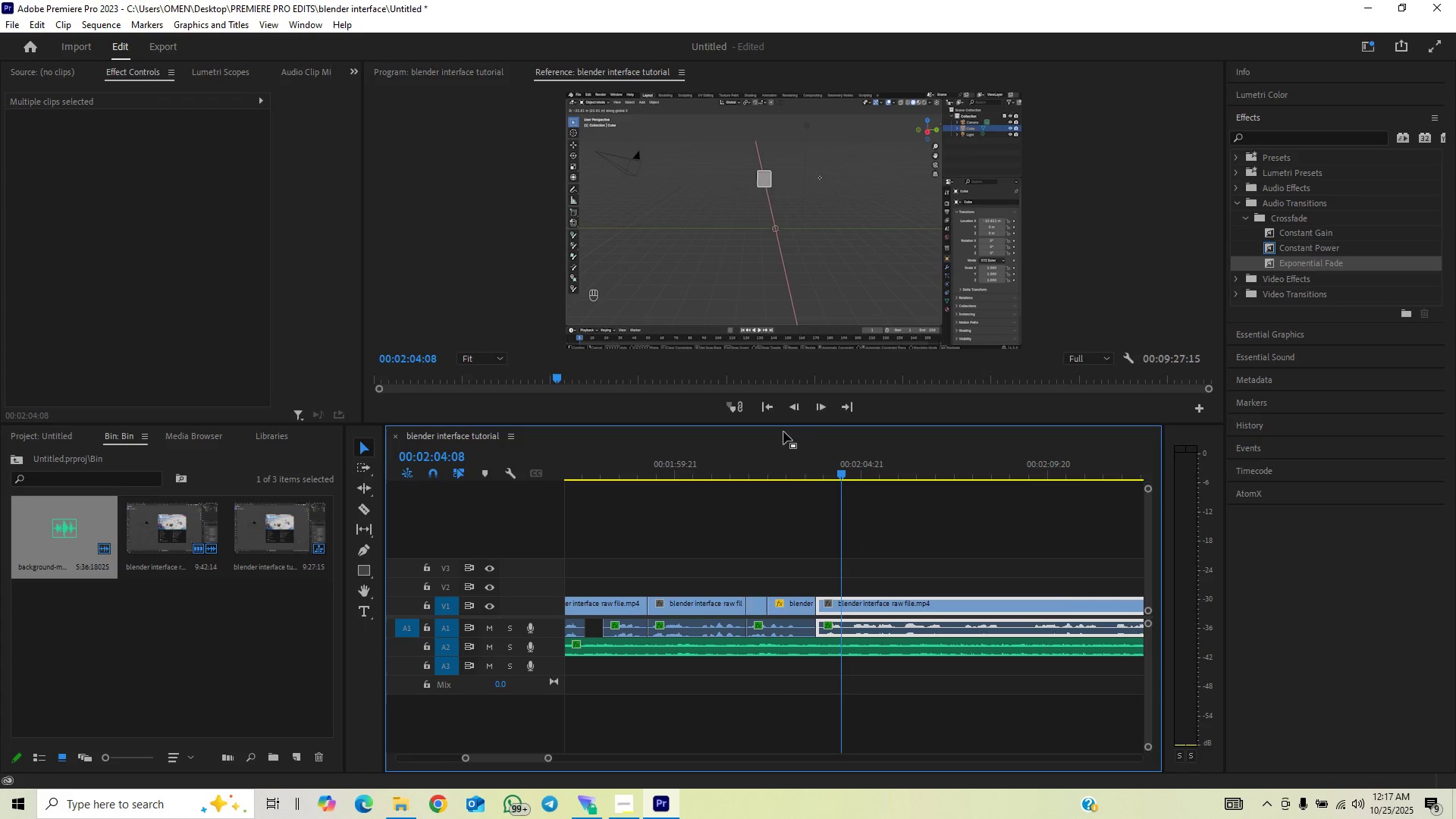 
double_click([806, 467])
 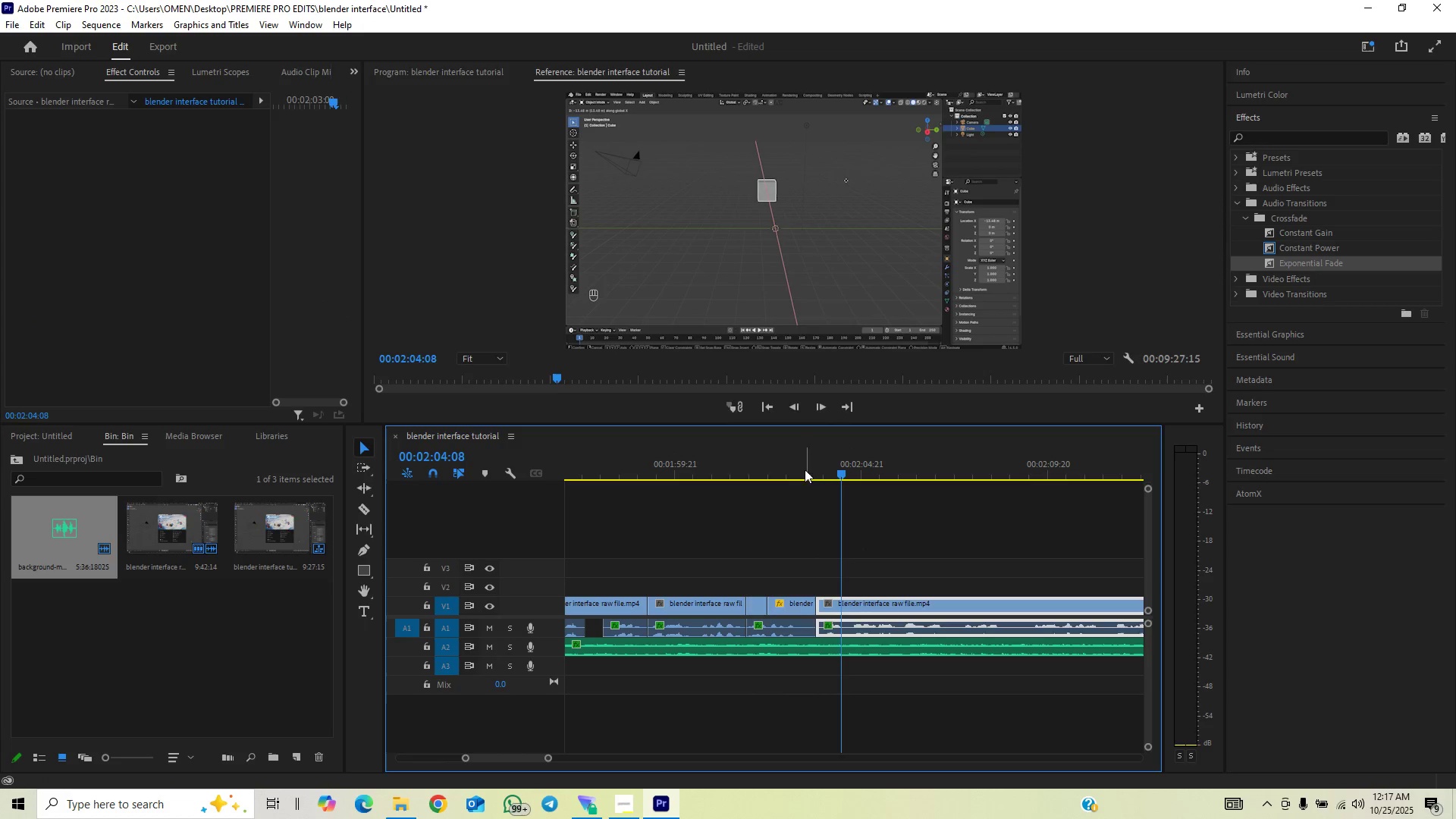 
key(Space)
 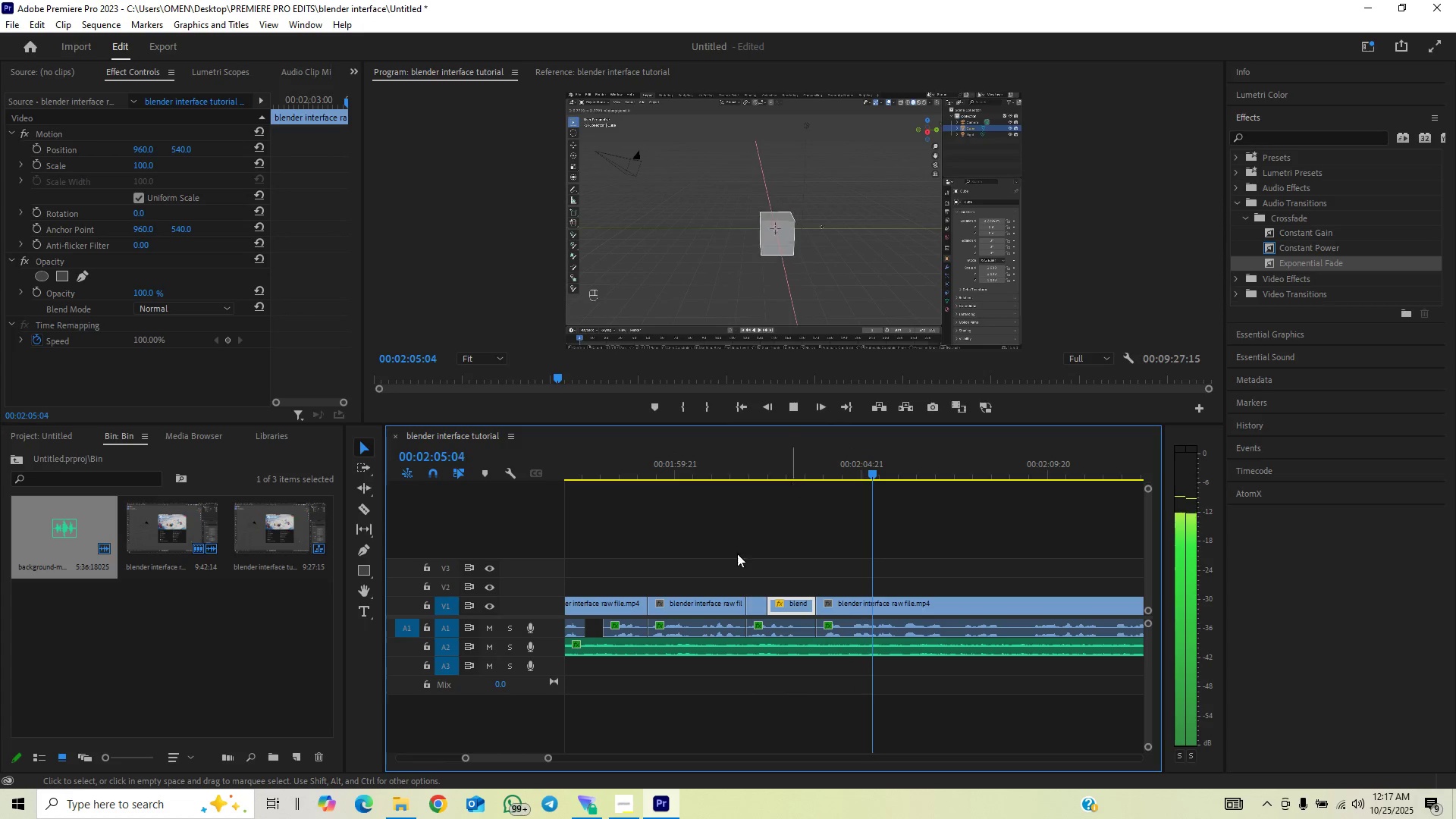 
left_click_drag(start_coordinate=[550, 758], to_coordinate=[539, 774])
 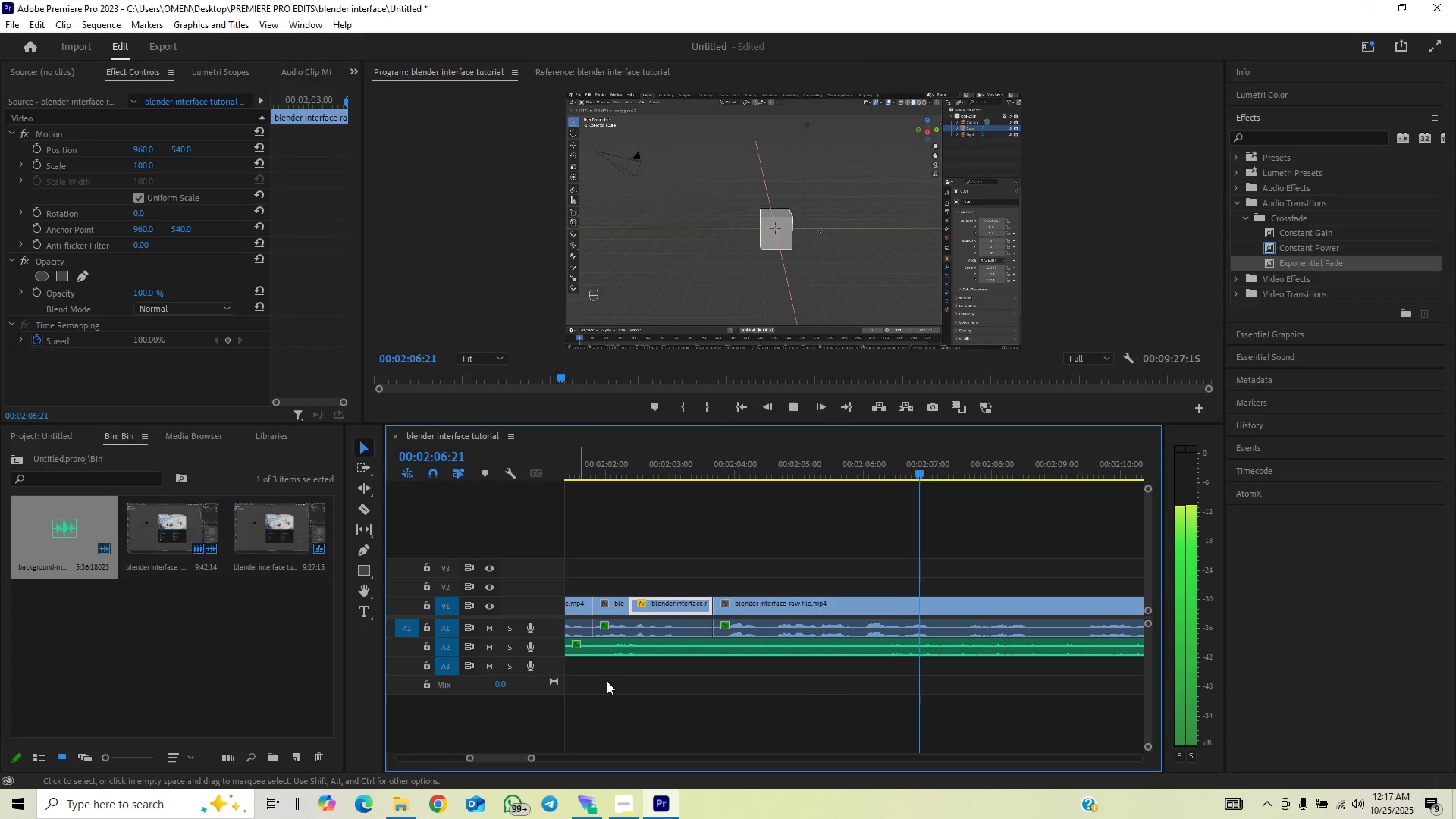 
key(Space)
 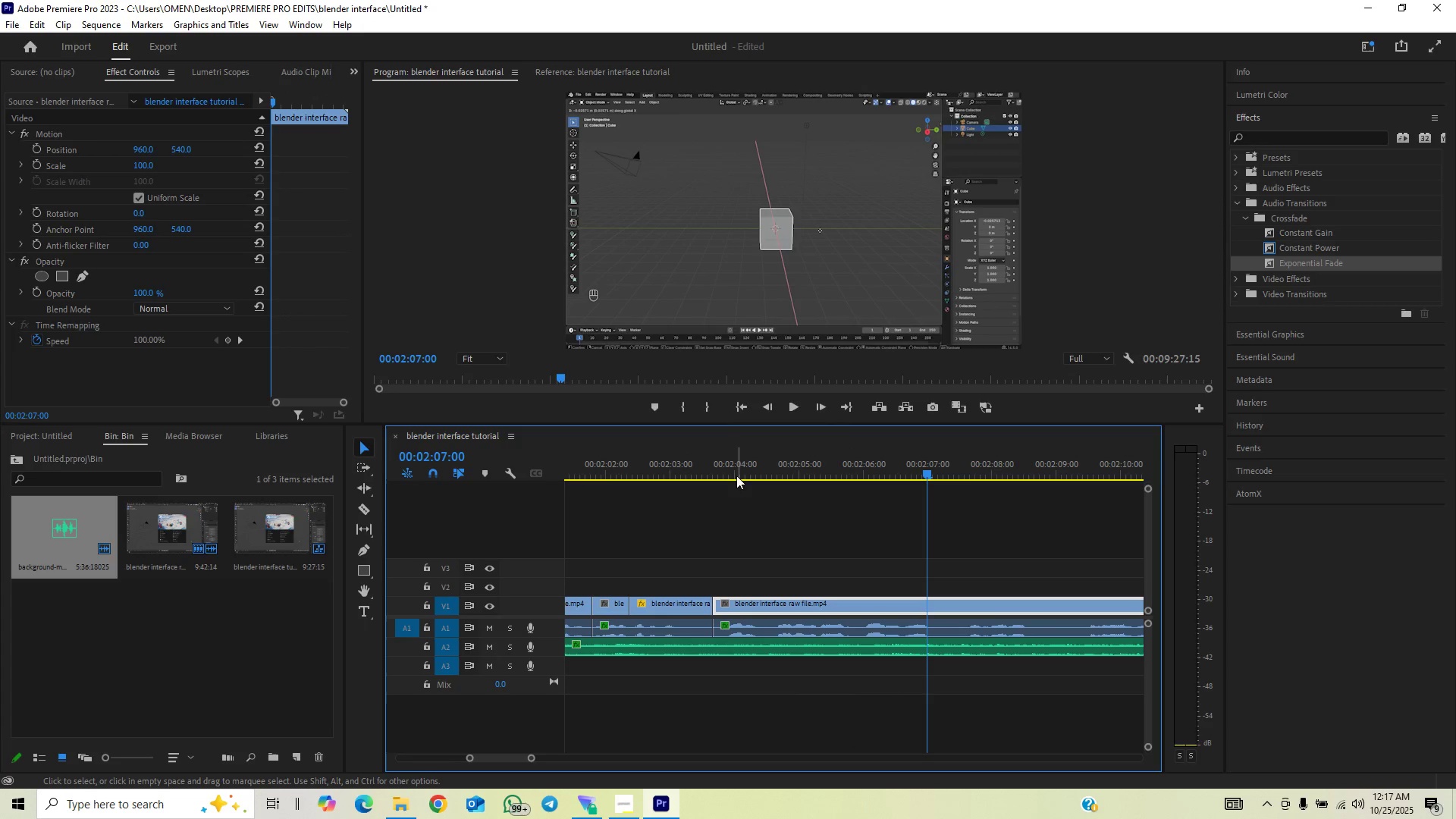 
left_click_drag(start_coordinate=[736, 462], to_coordinate=[777, 451])
 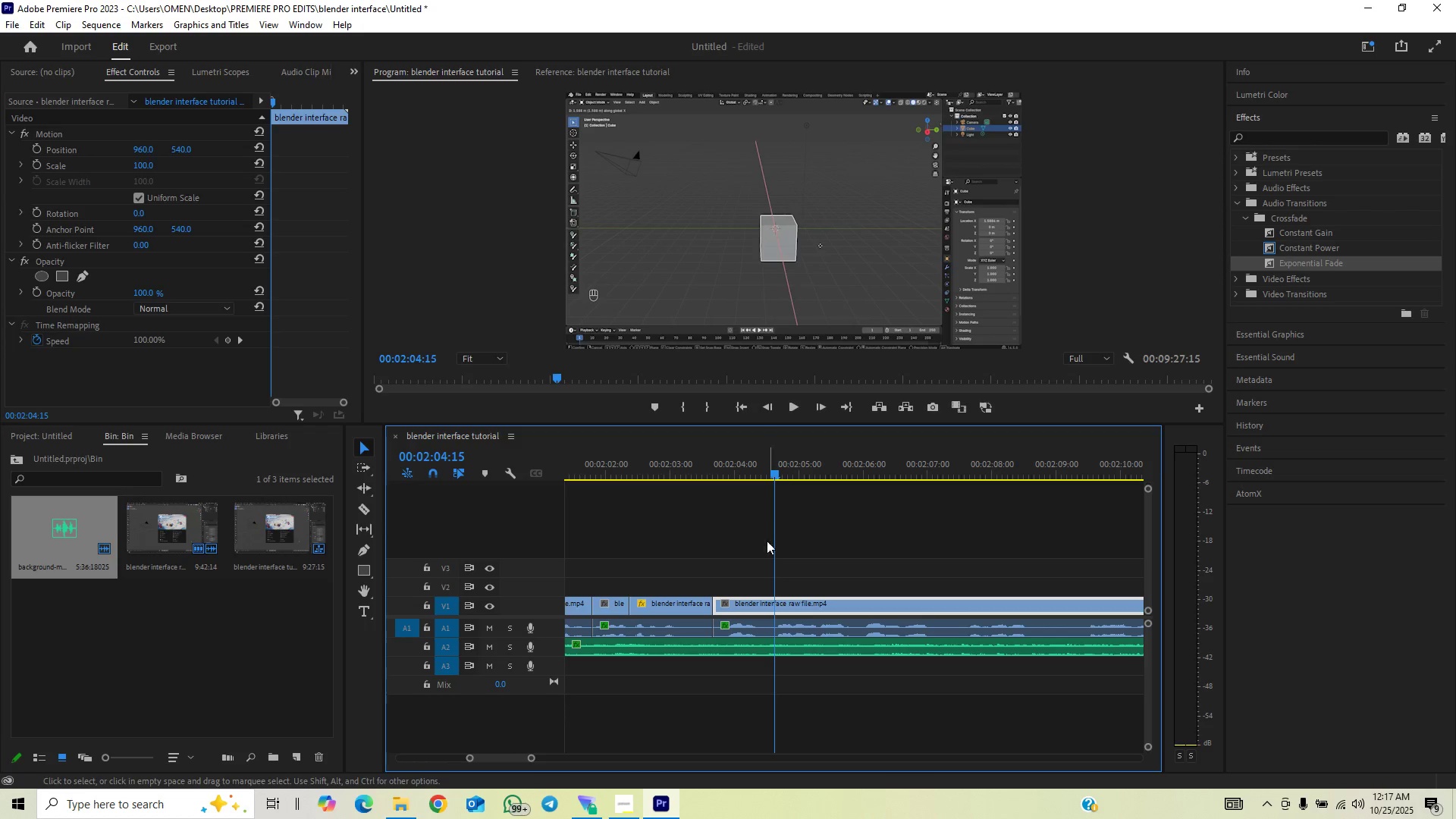 
key(C)
 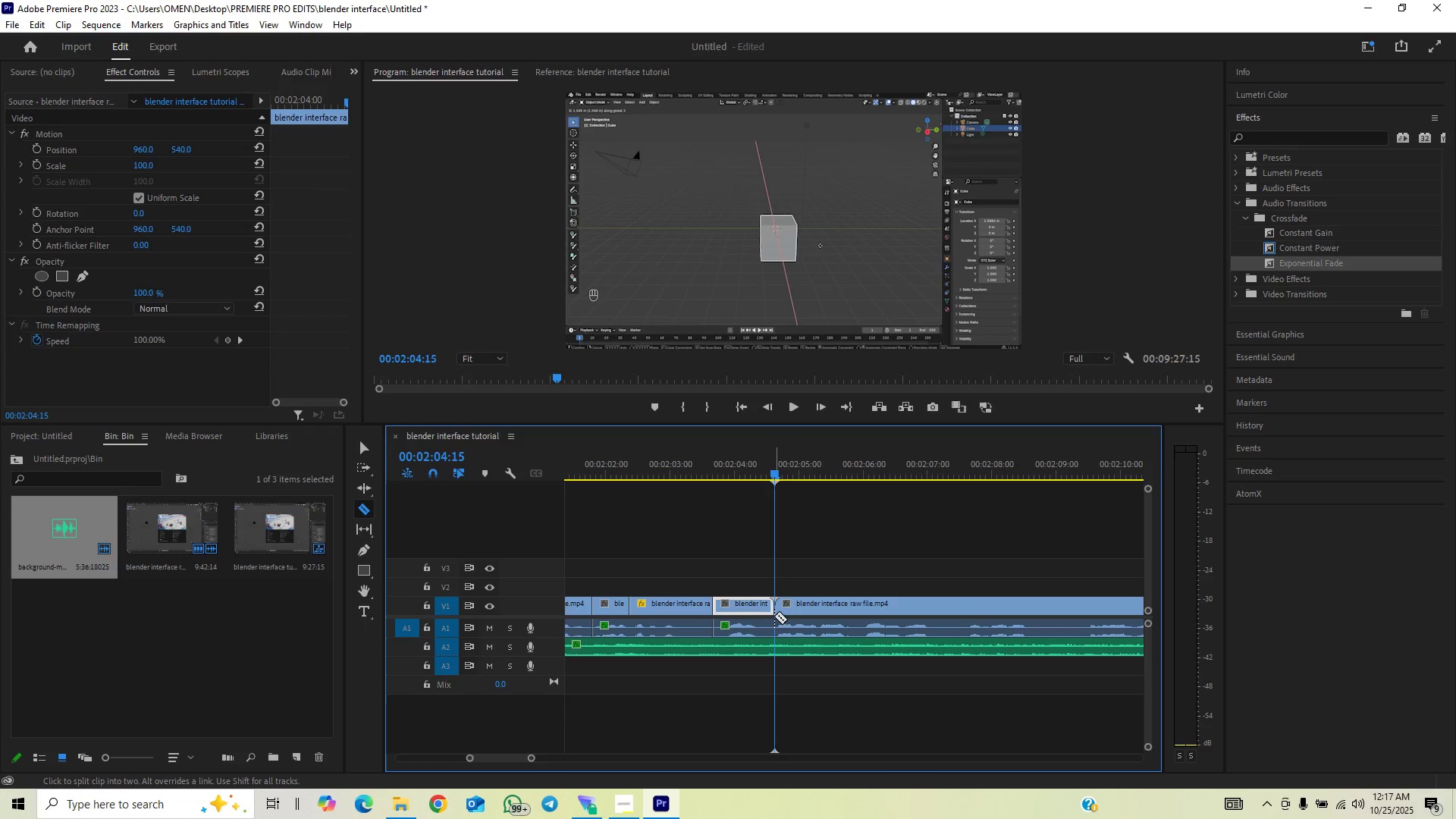 
double_click([774, 629])
 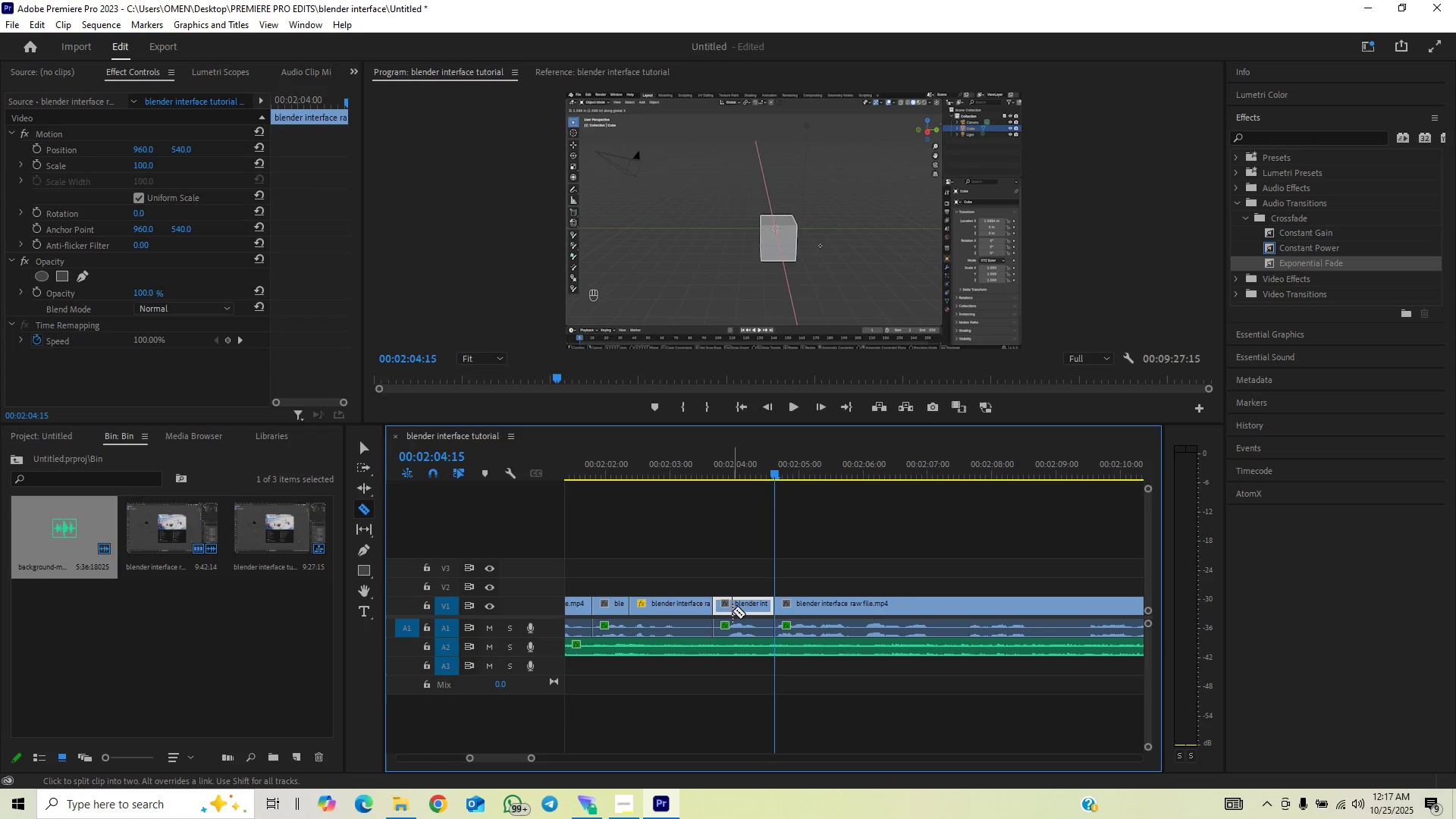 
left_click([730, 610])
 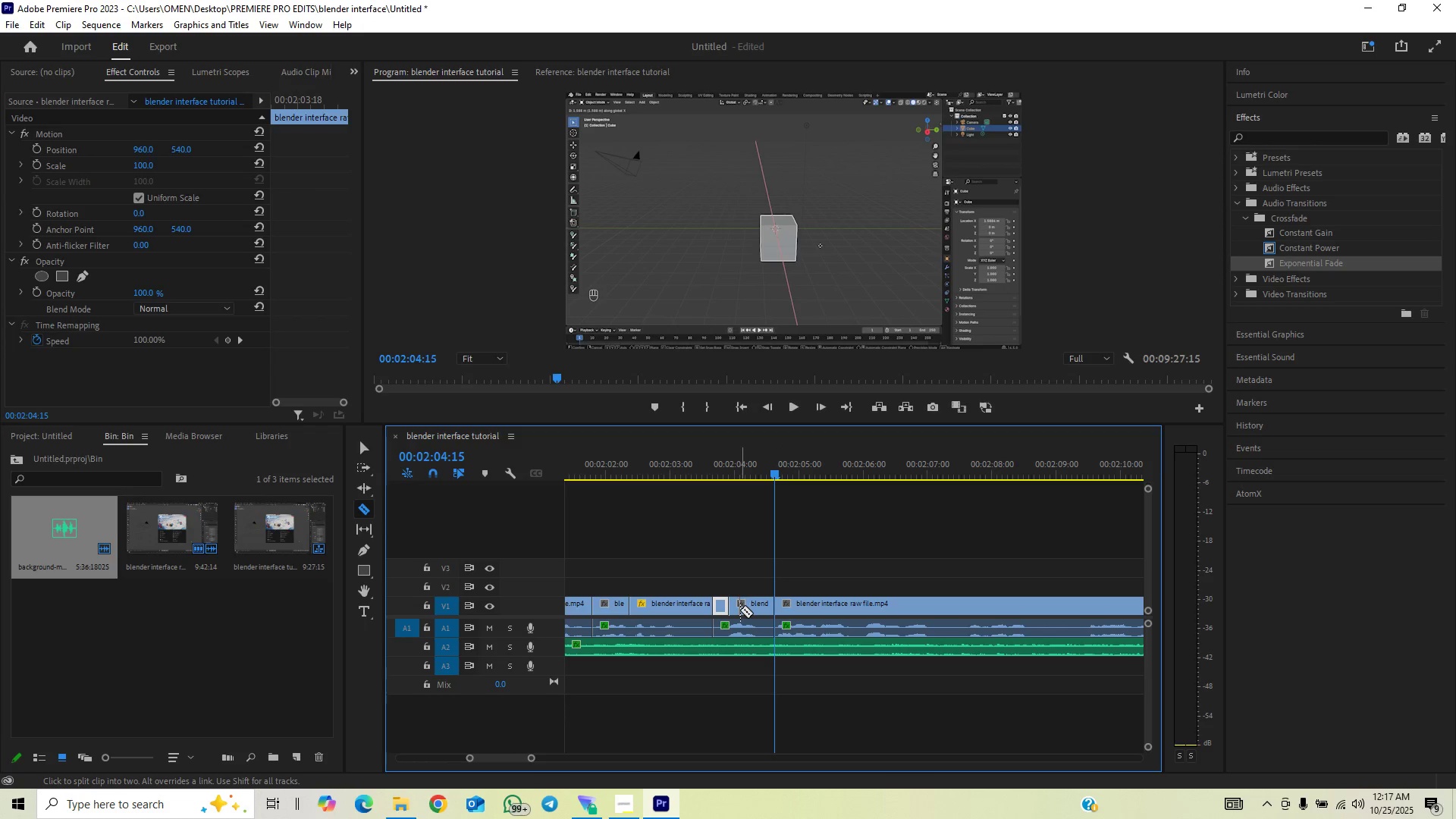 
right_click([743, 610])
 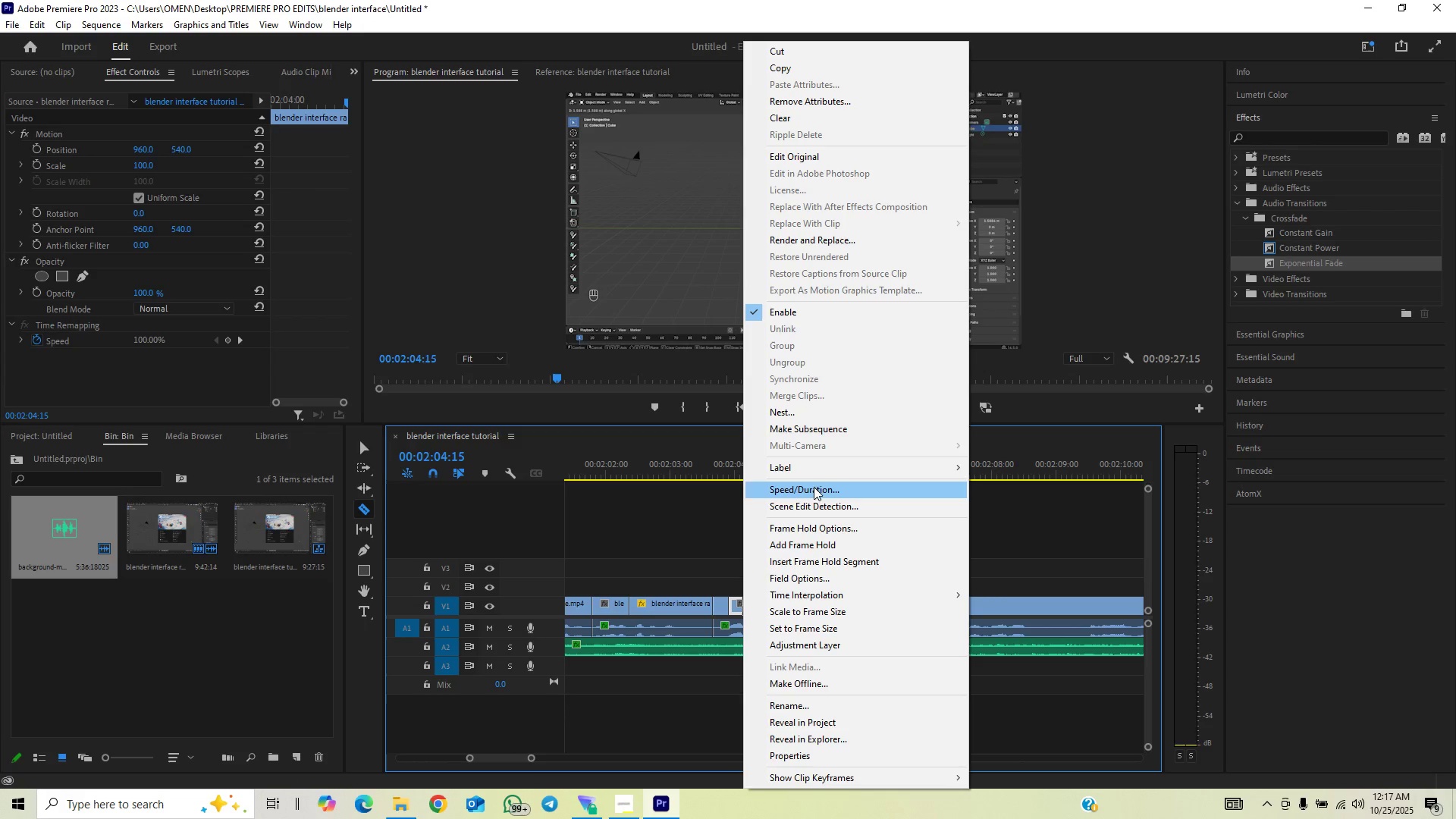 
left_click([811, 492])
 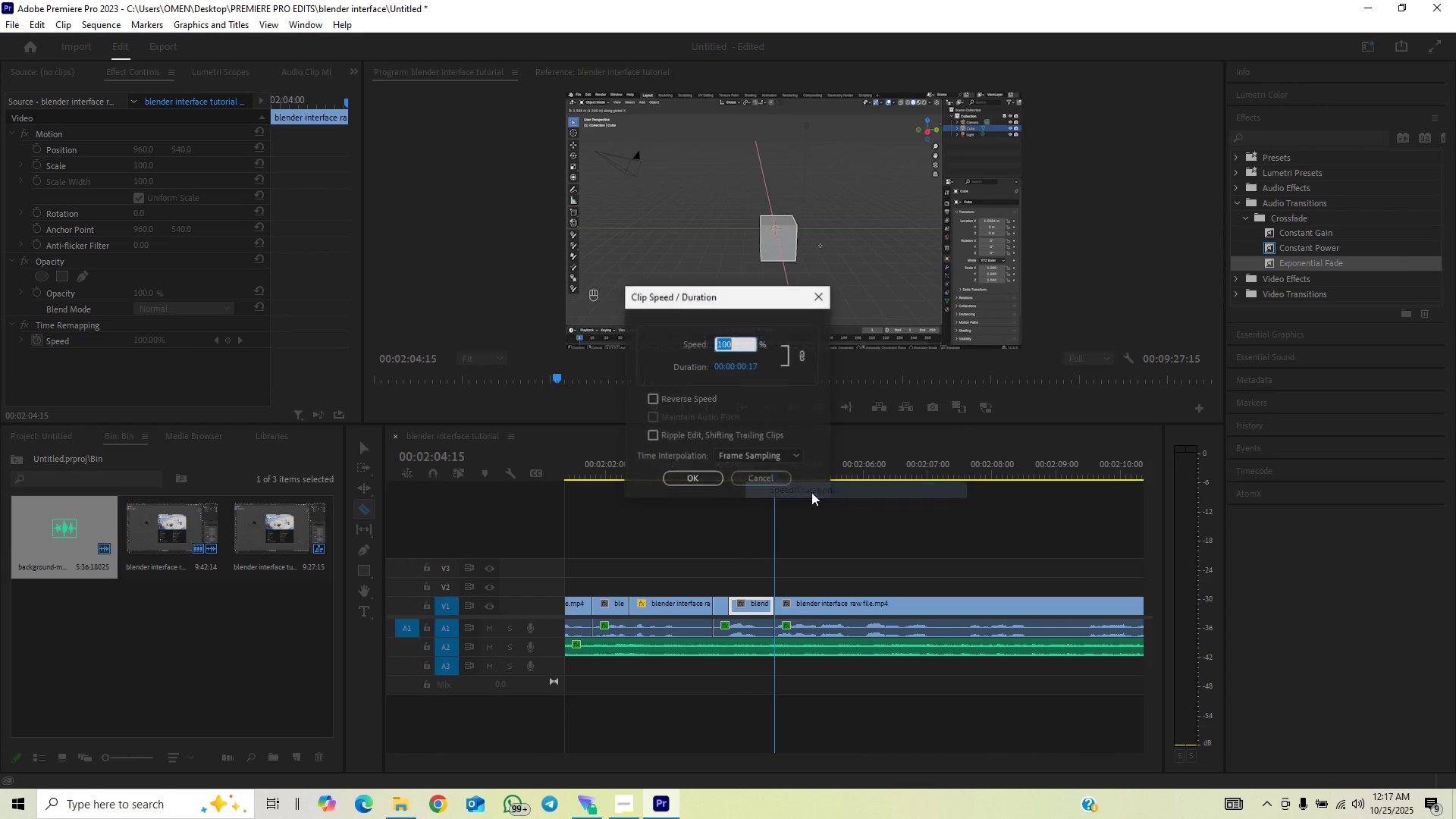 
type(160)
 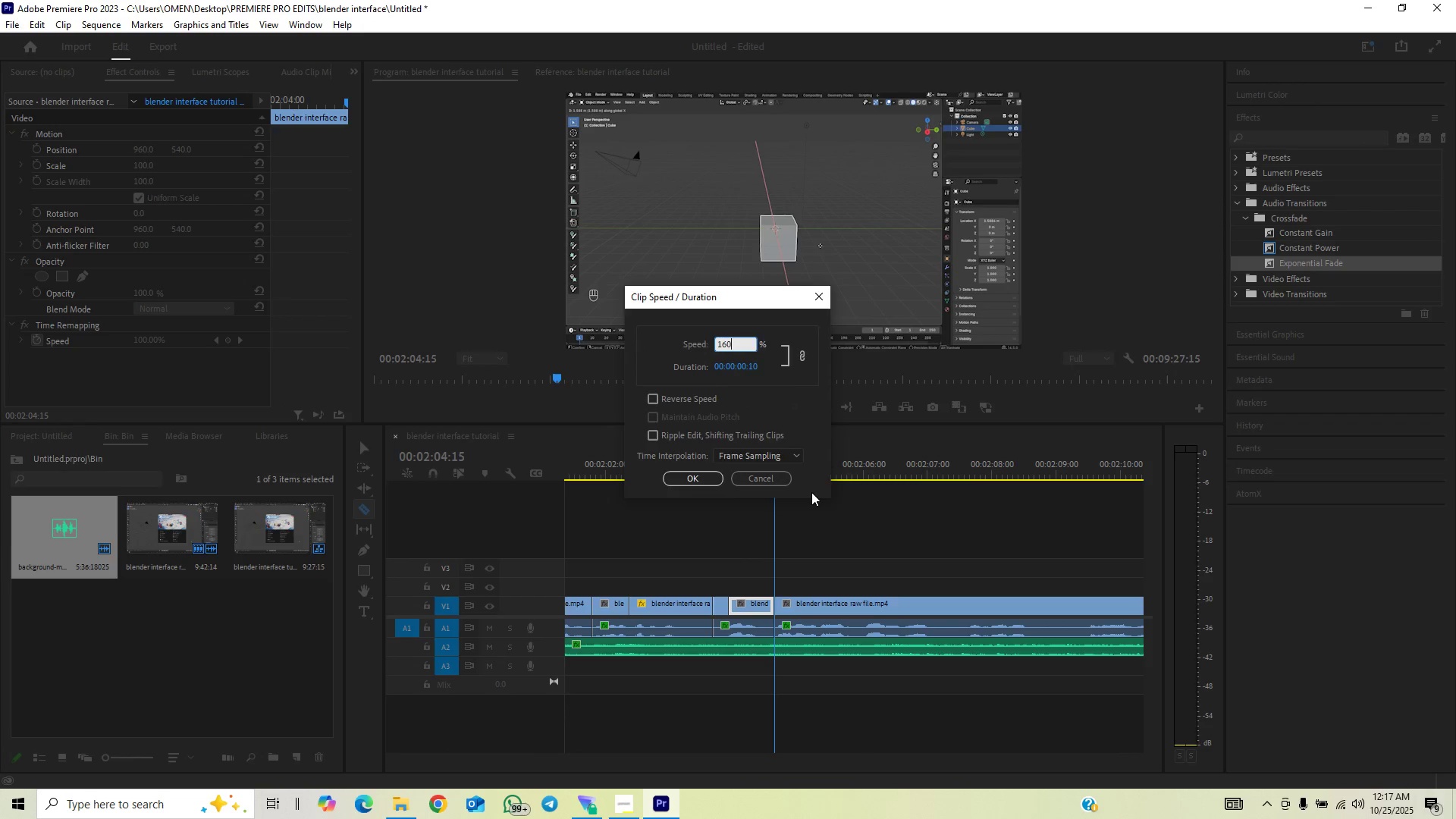 
key(Enter)
 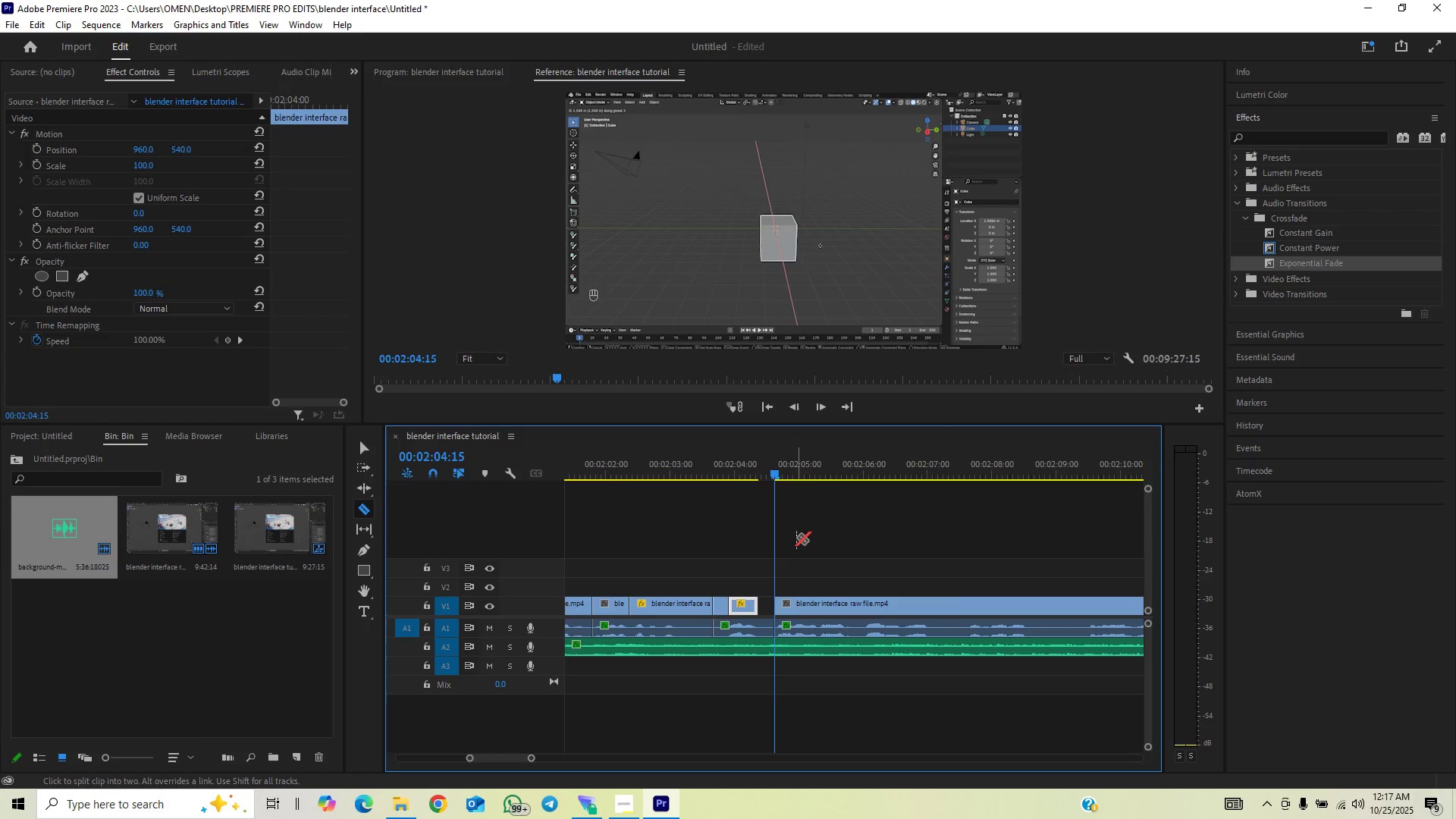 
key(V)
 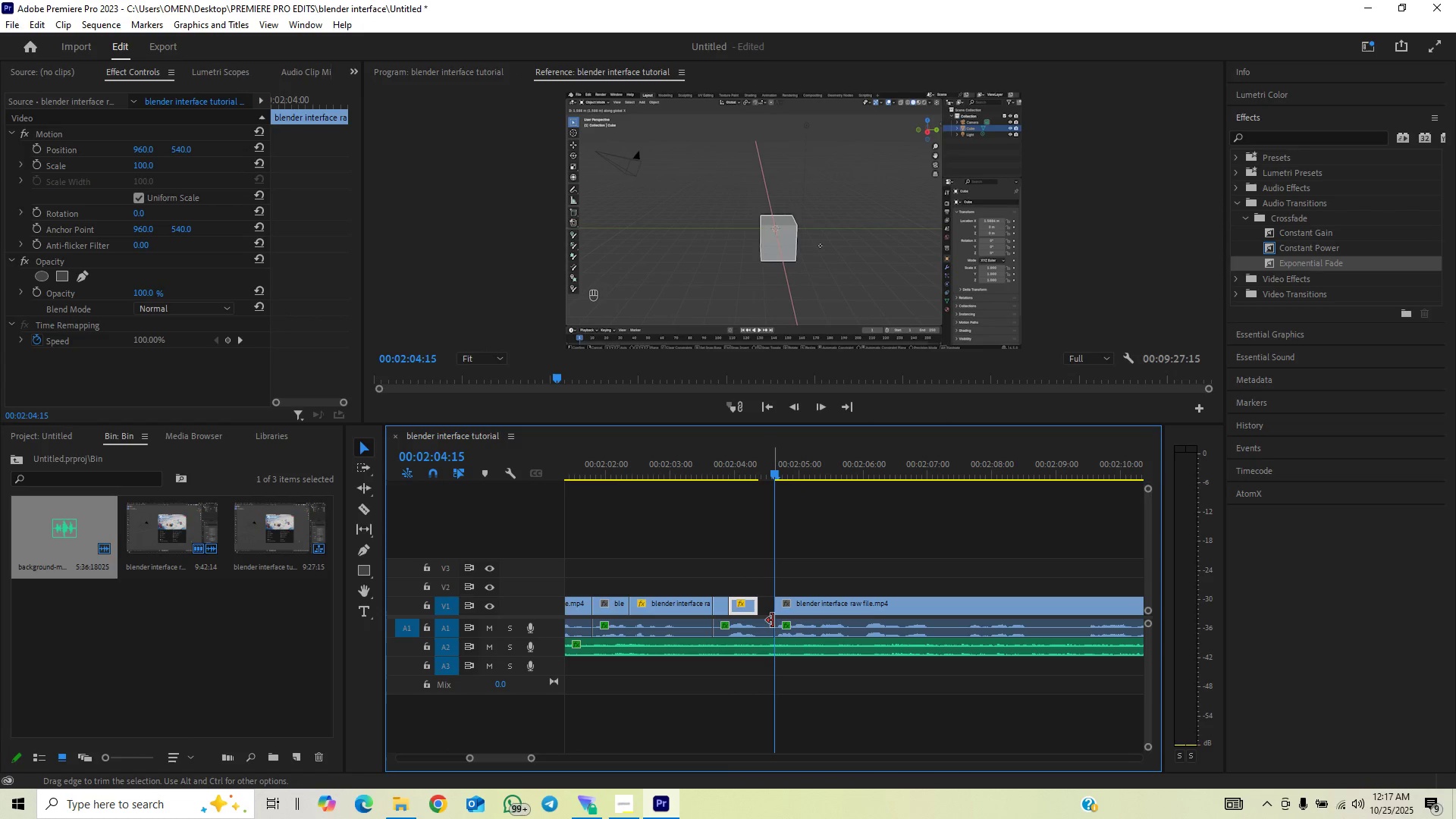 
left_click_drag(start_coordinate=[773, 626], to_coordinate=[761, 642])
 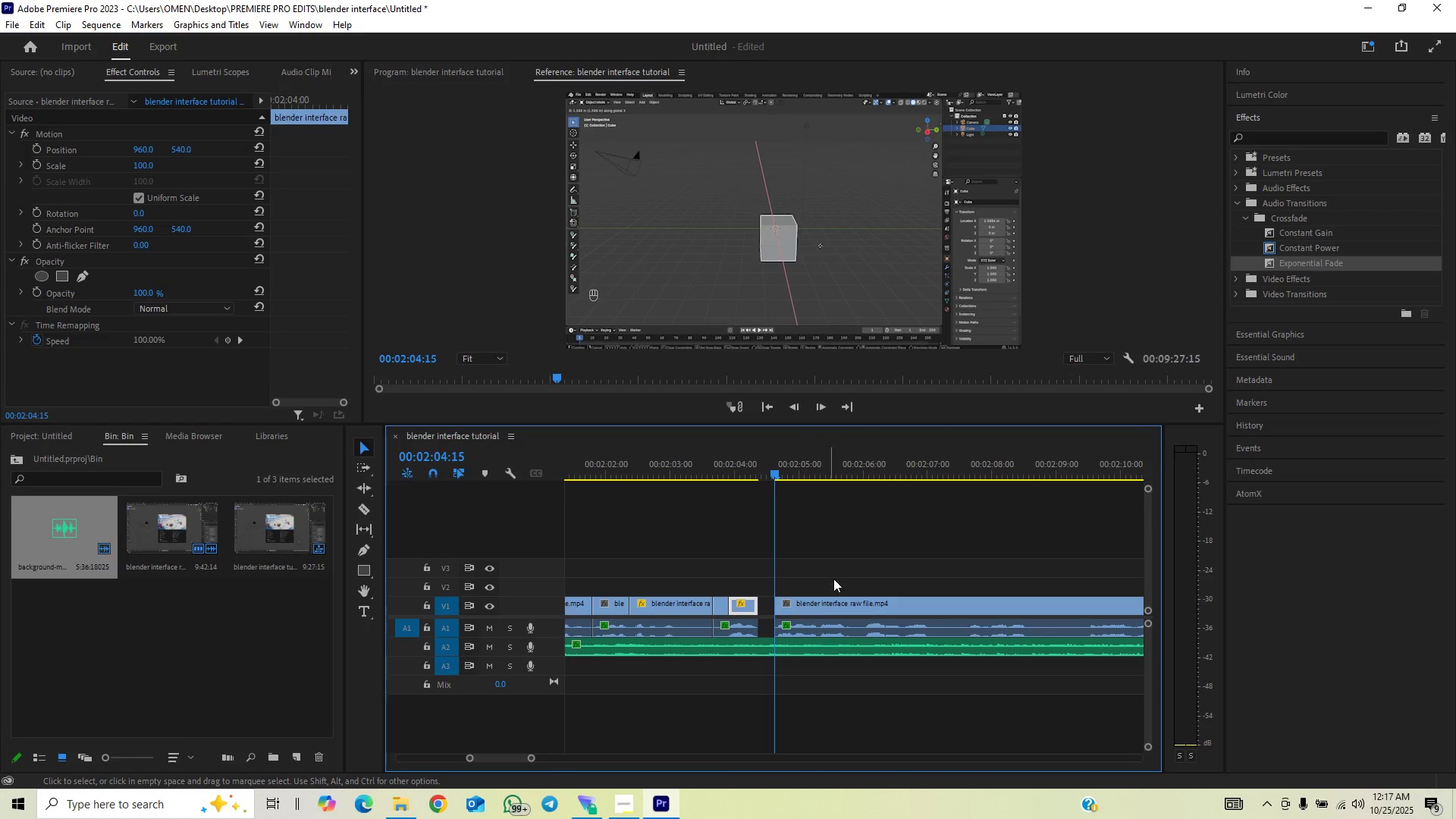 
left_click_drag(start_coordinate=[853, 556], to_coordinate=[817, 633])
 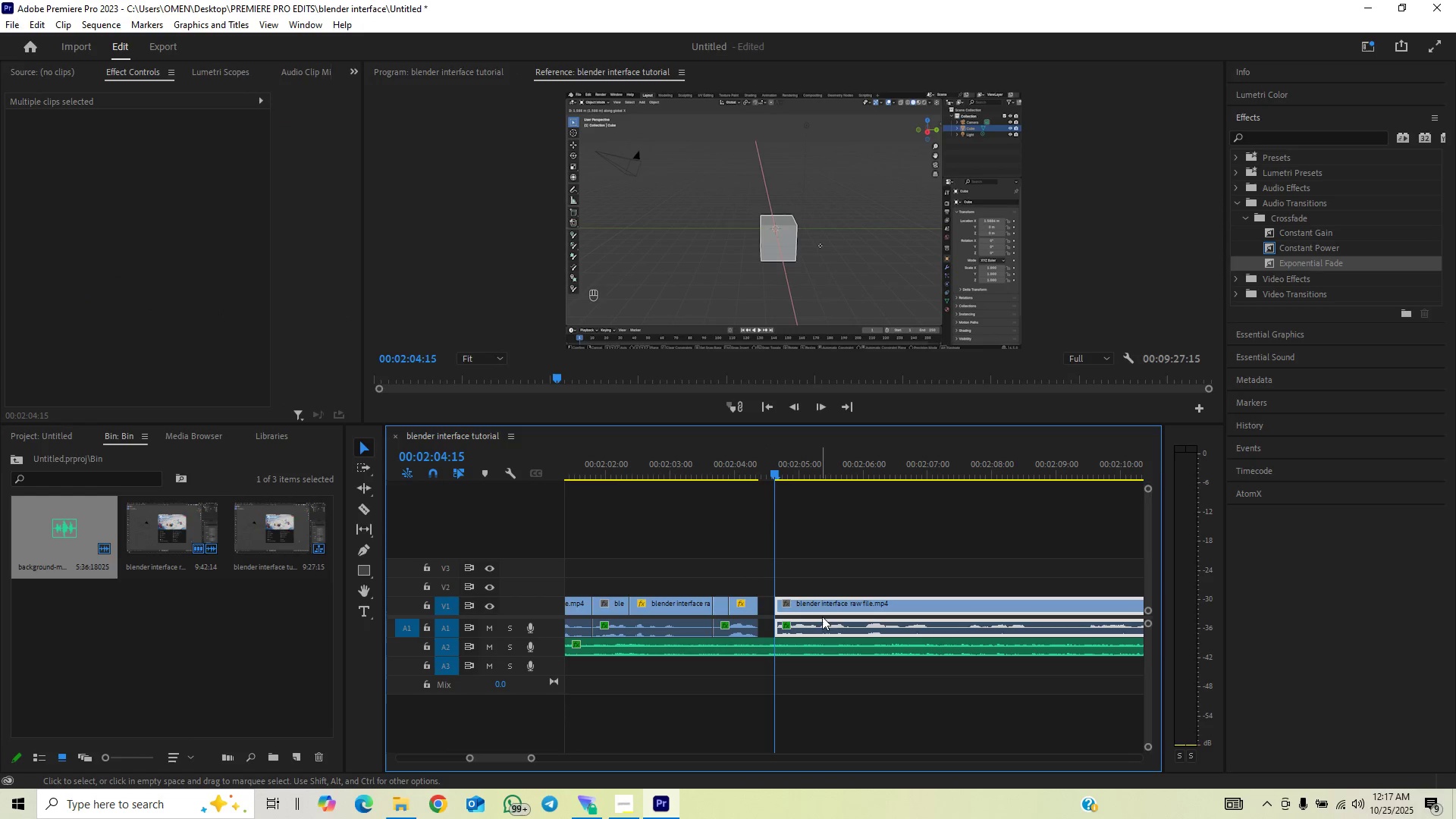 
left_click_drag(start_coordinate=[822, 616], to_coordinate=[809, 622])
 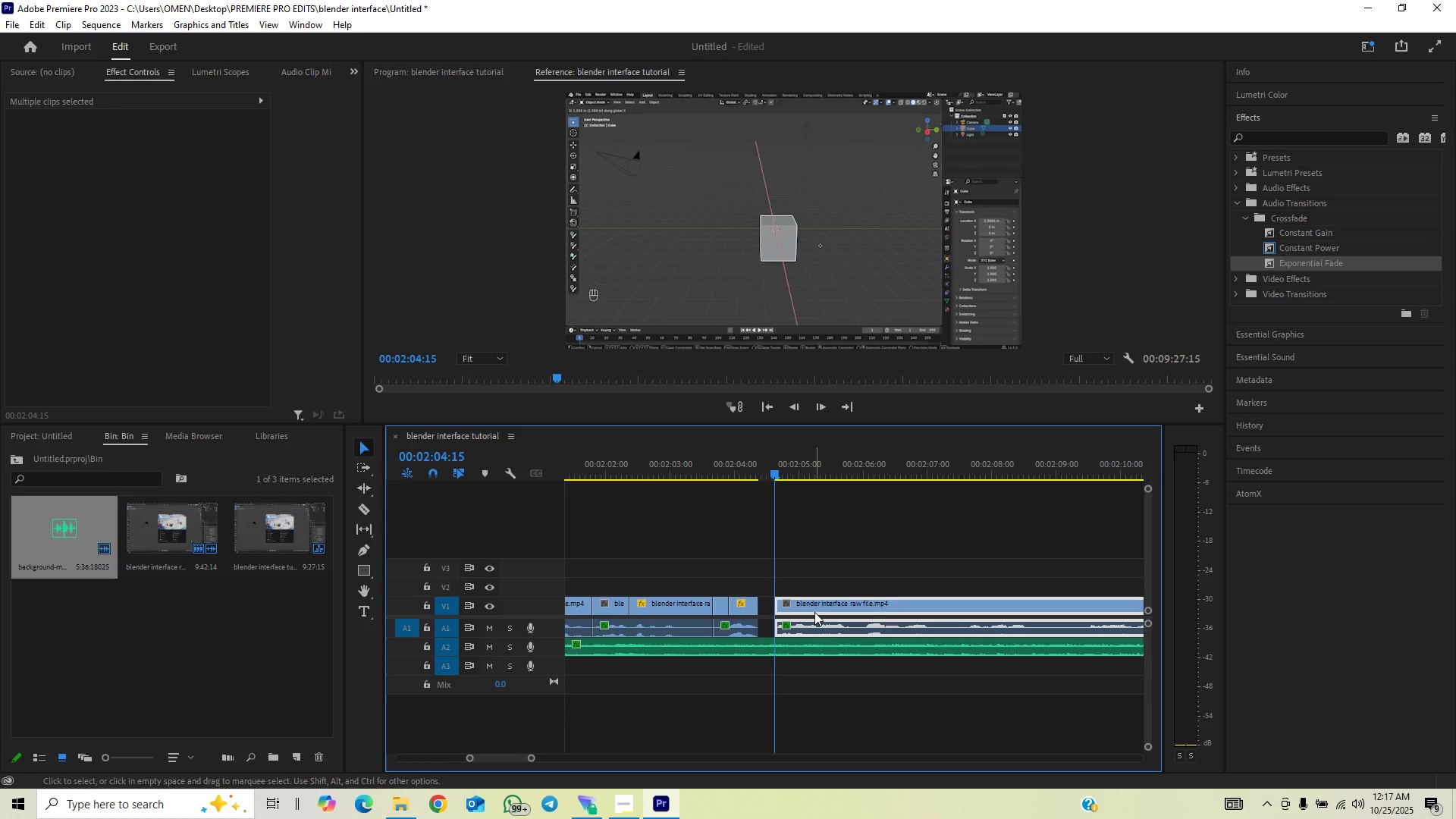 
left_click_drag(start_coordinate=[814, 612], to_coordinate=[803, 618])
 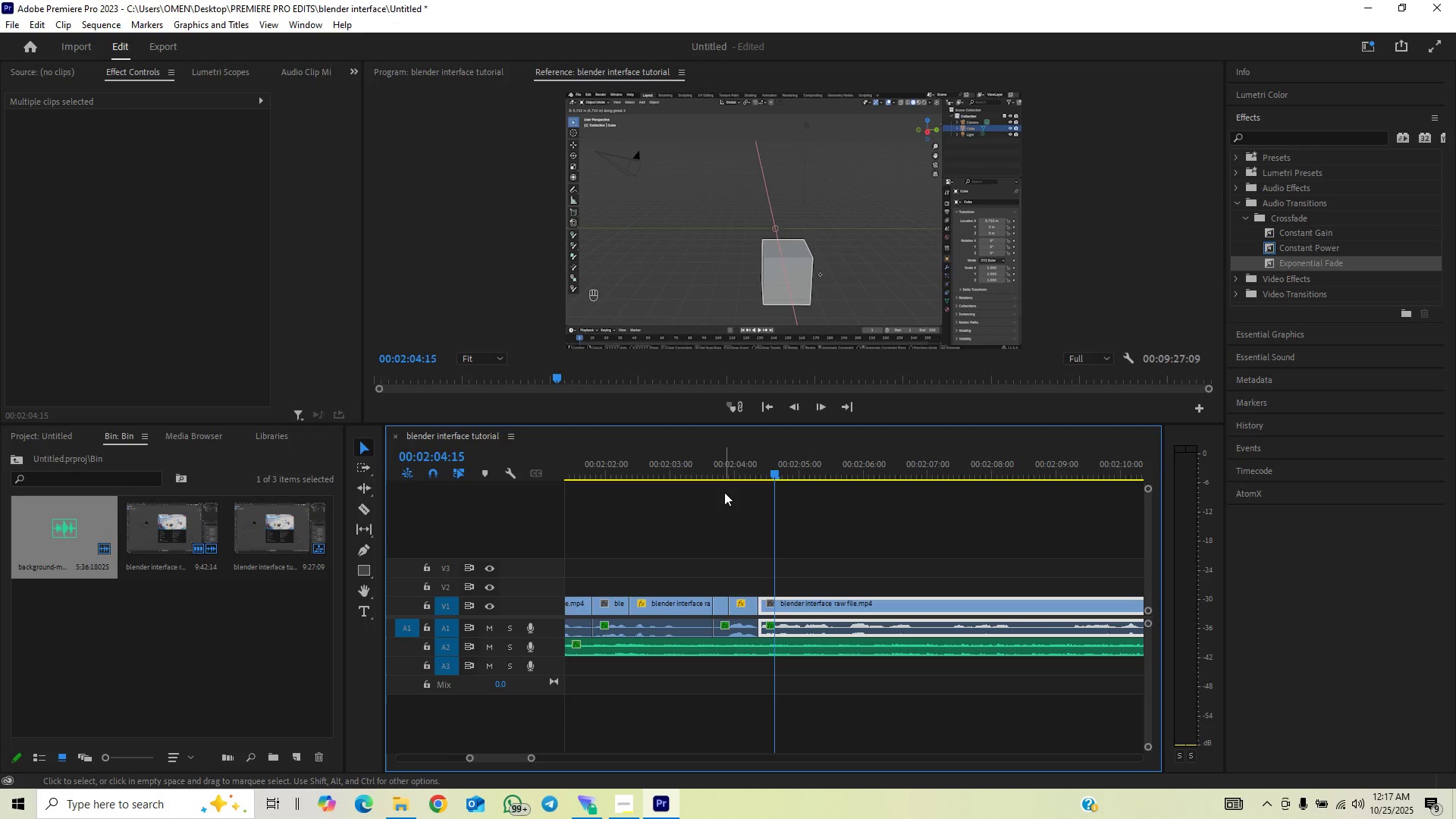 
left_click([726, 474])
 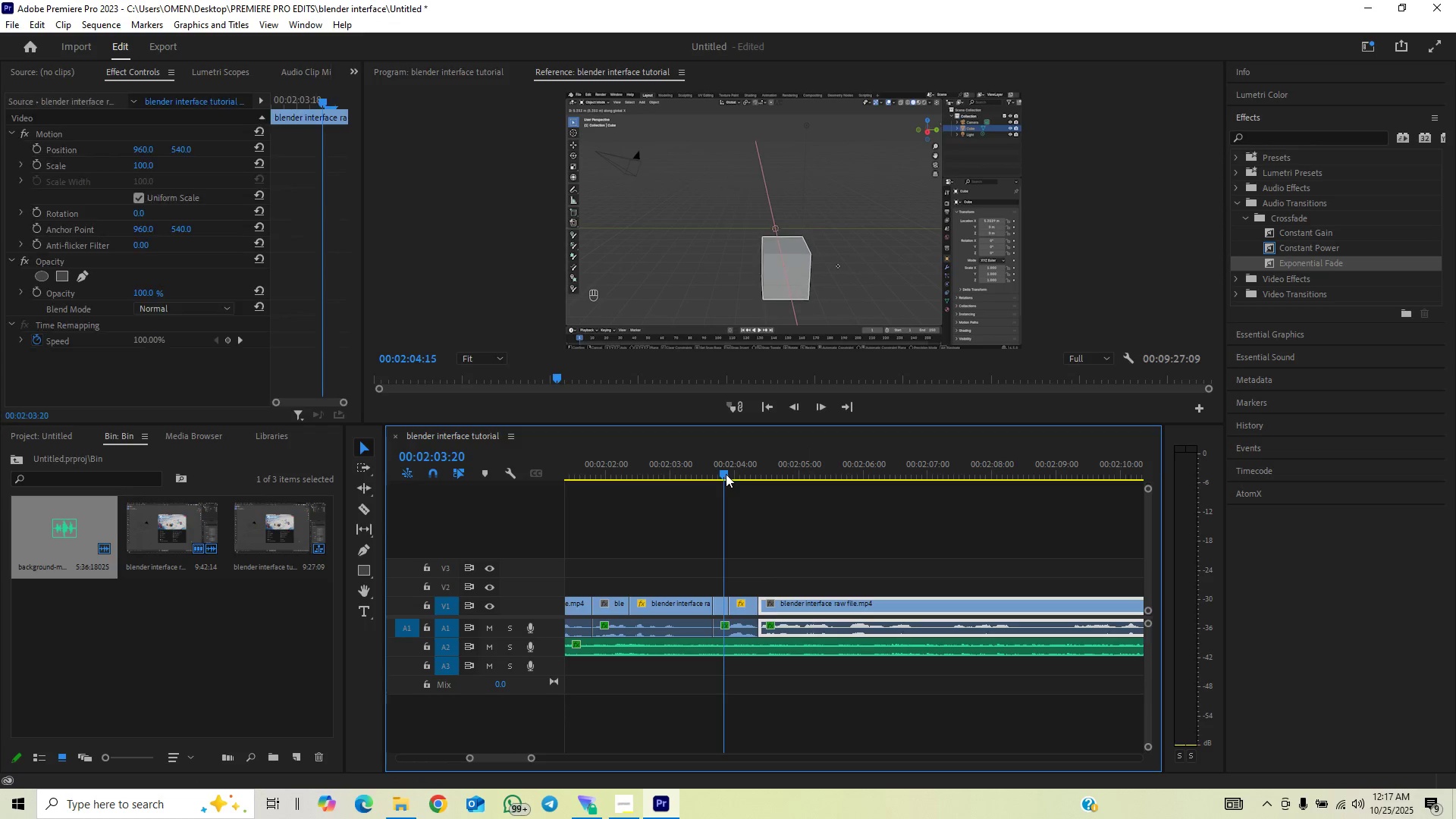 
key(Space)
 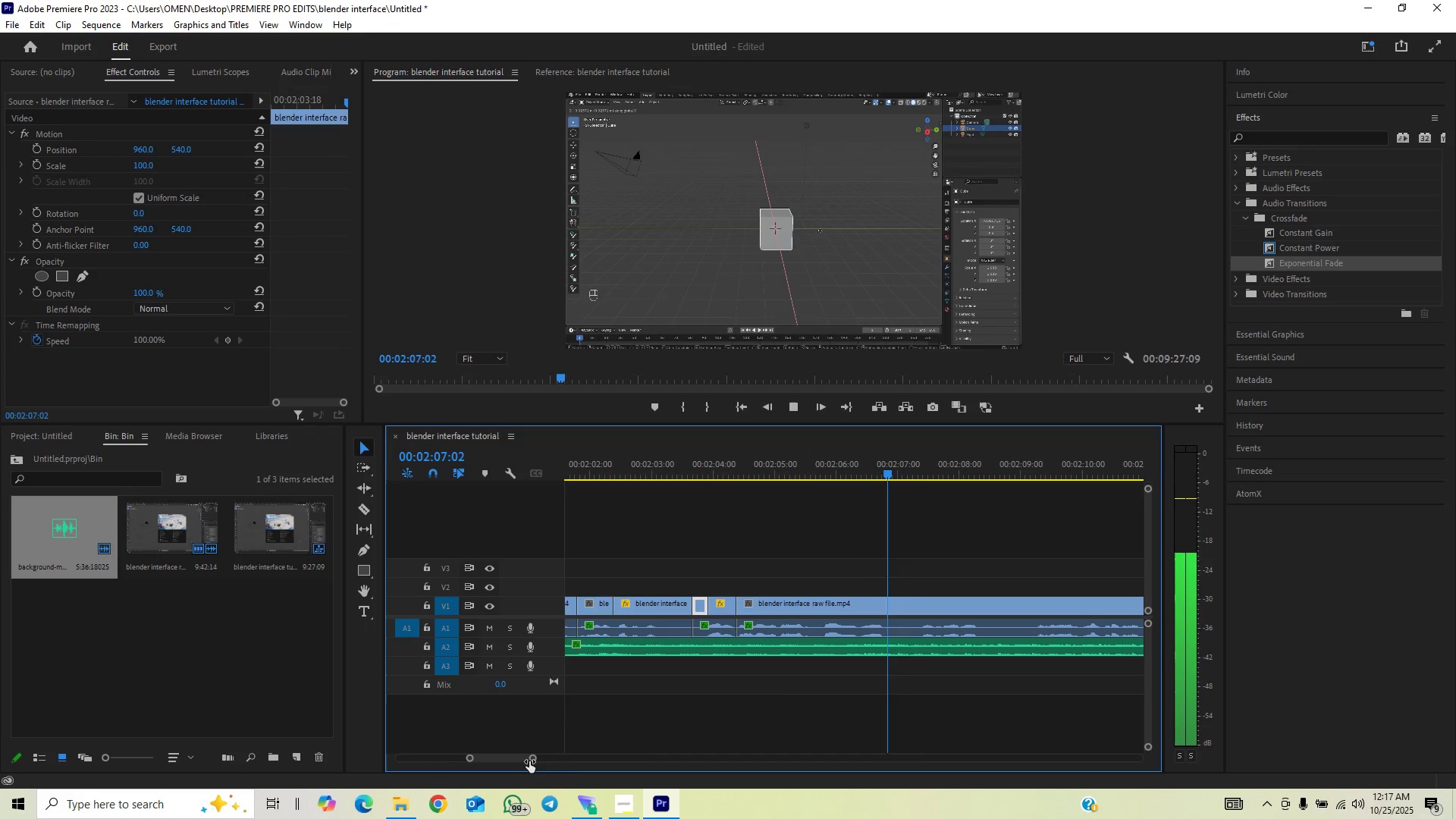 
left_click([795, 470])
 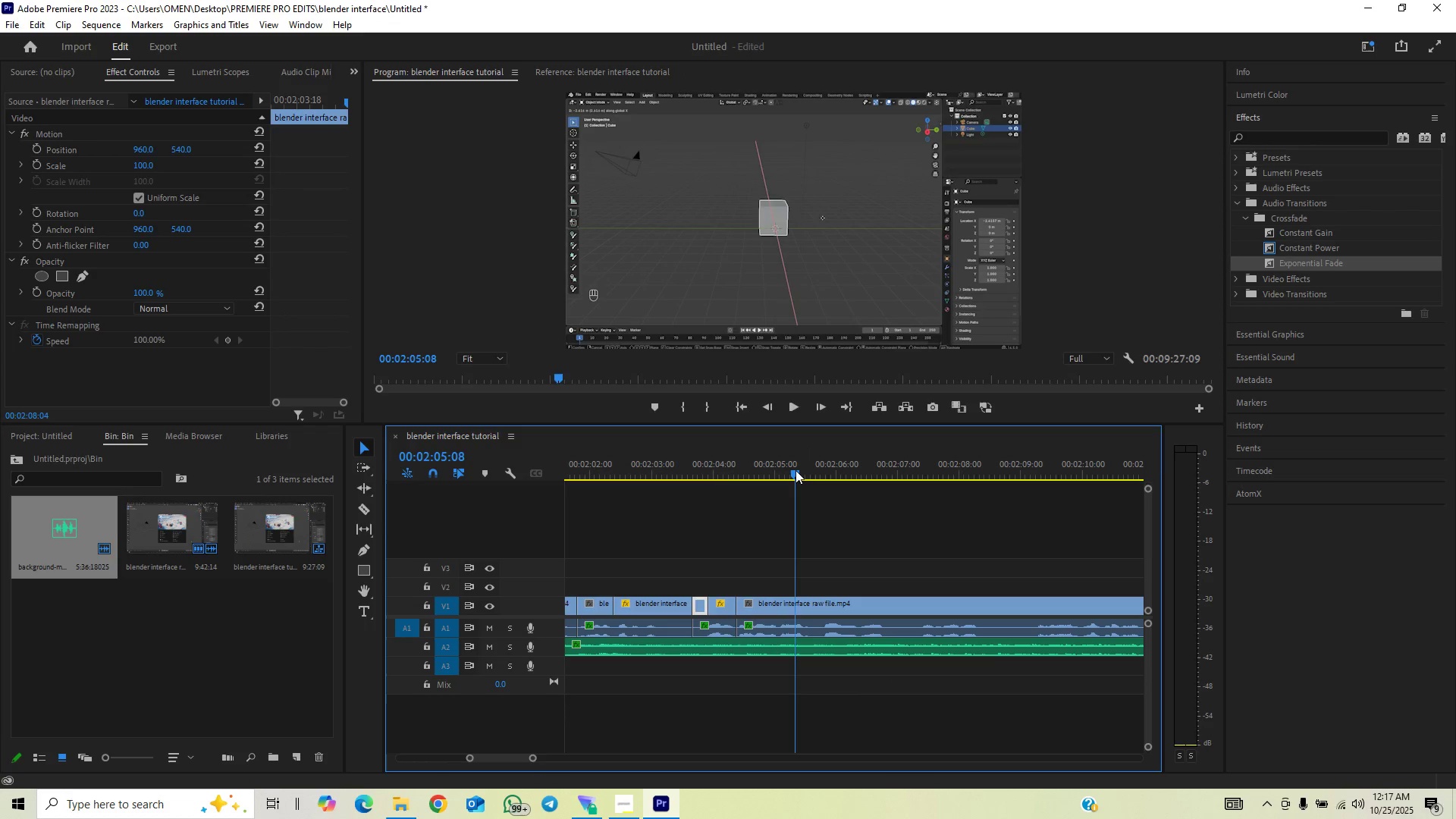 
key(Space)
 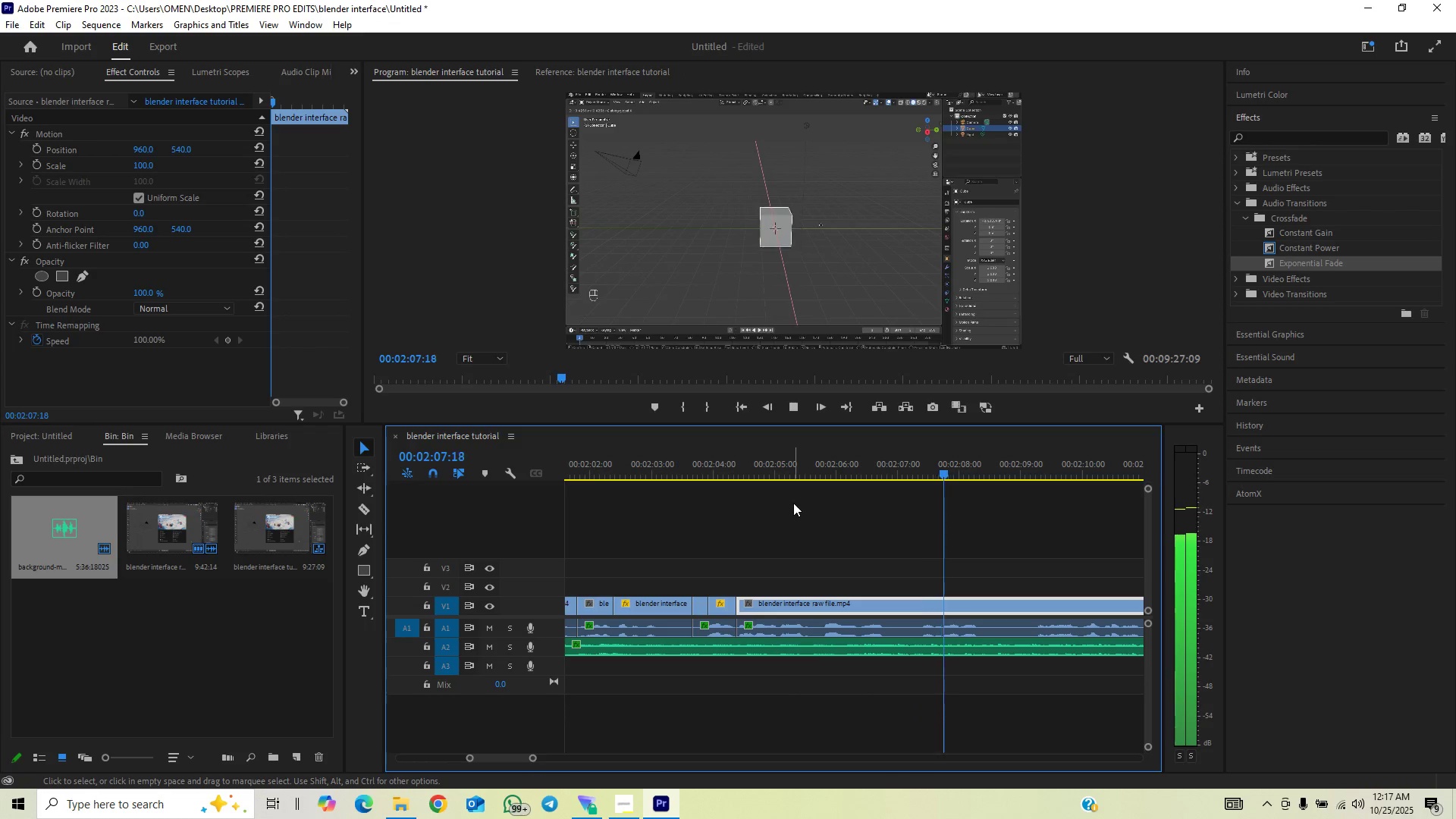 
left_click_drag(start_coordinate=[835, 461], to_coordinate=[843, 461])
 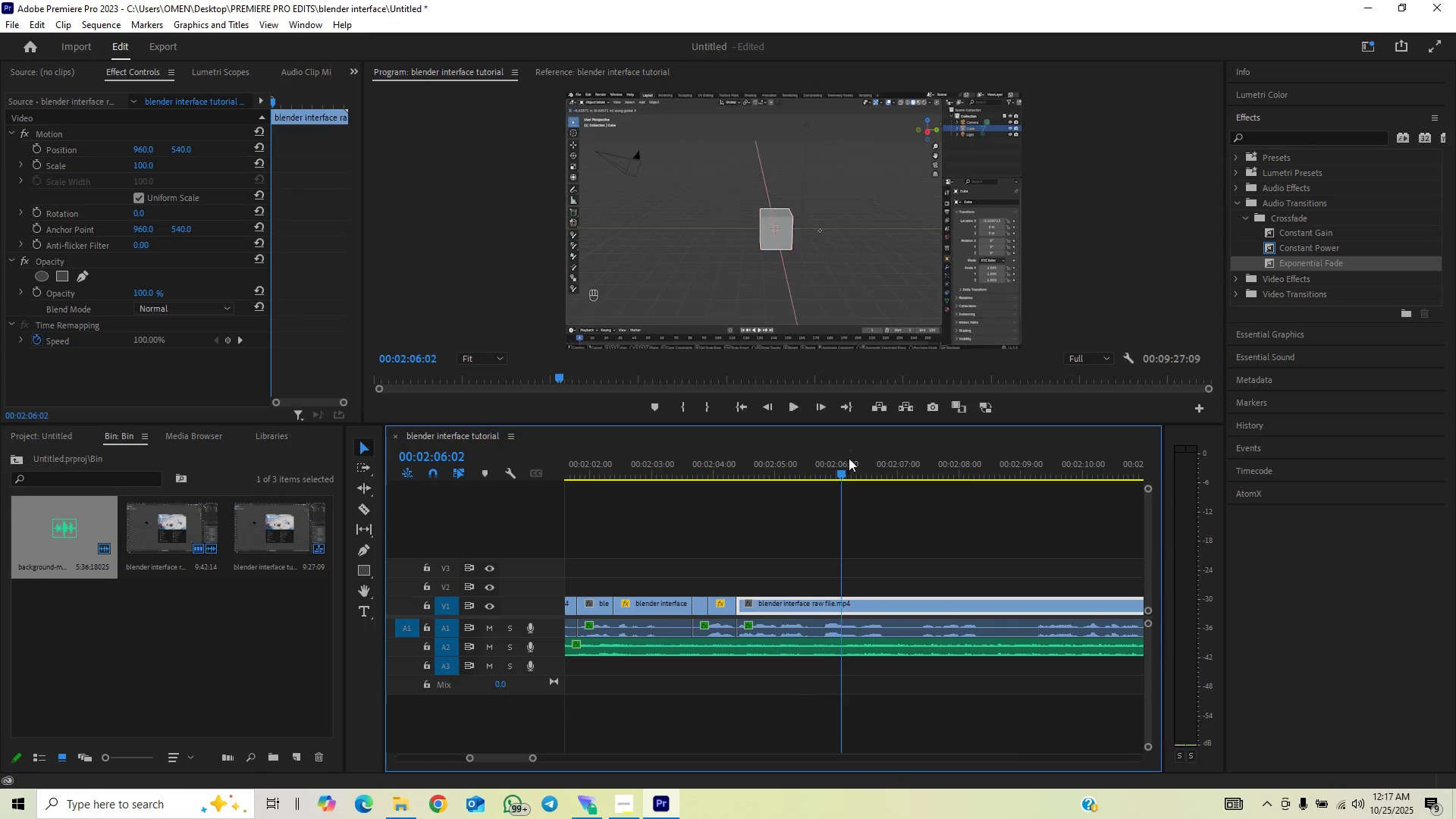 
key(Space)
 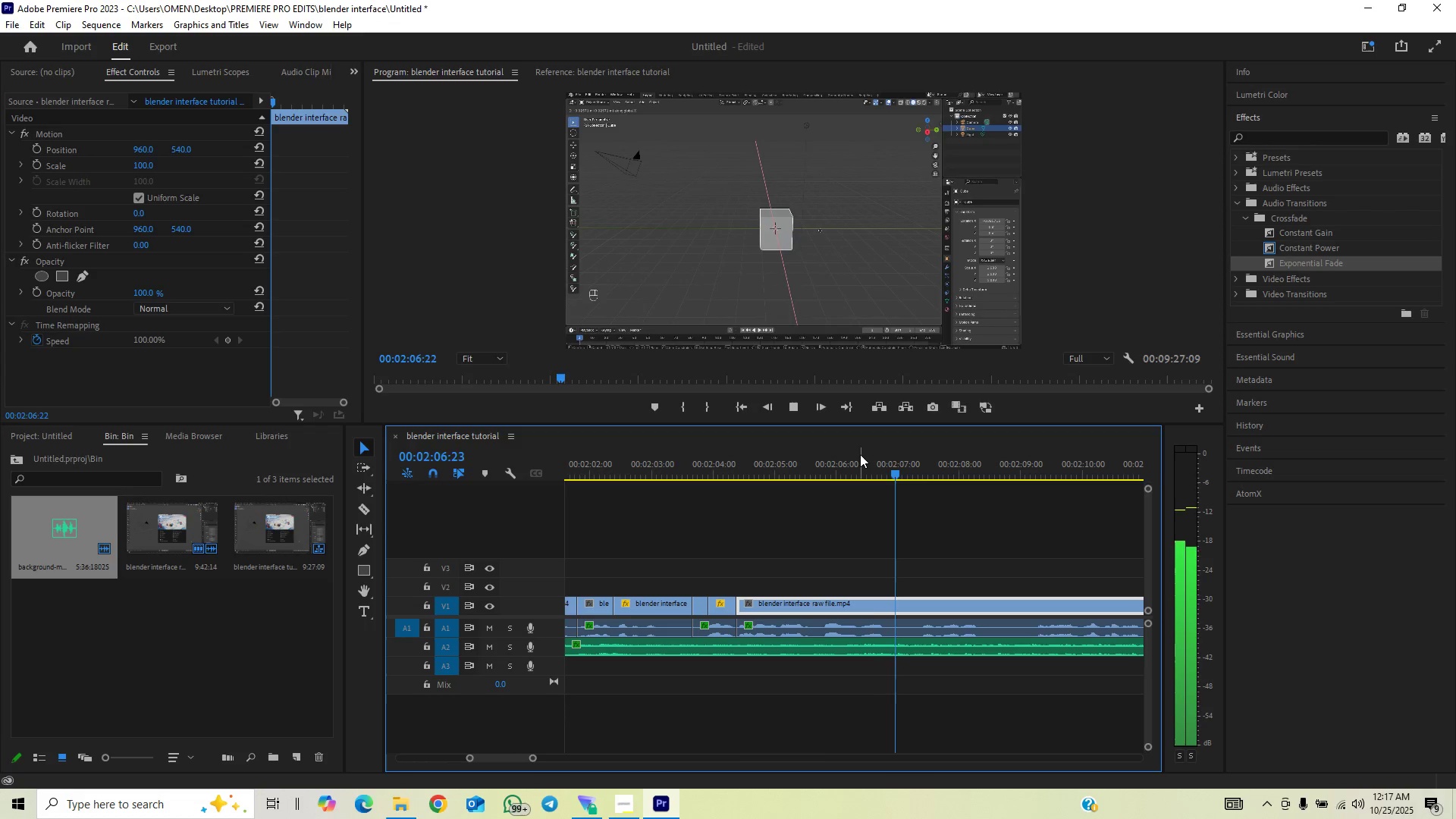 
key(Space)
 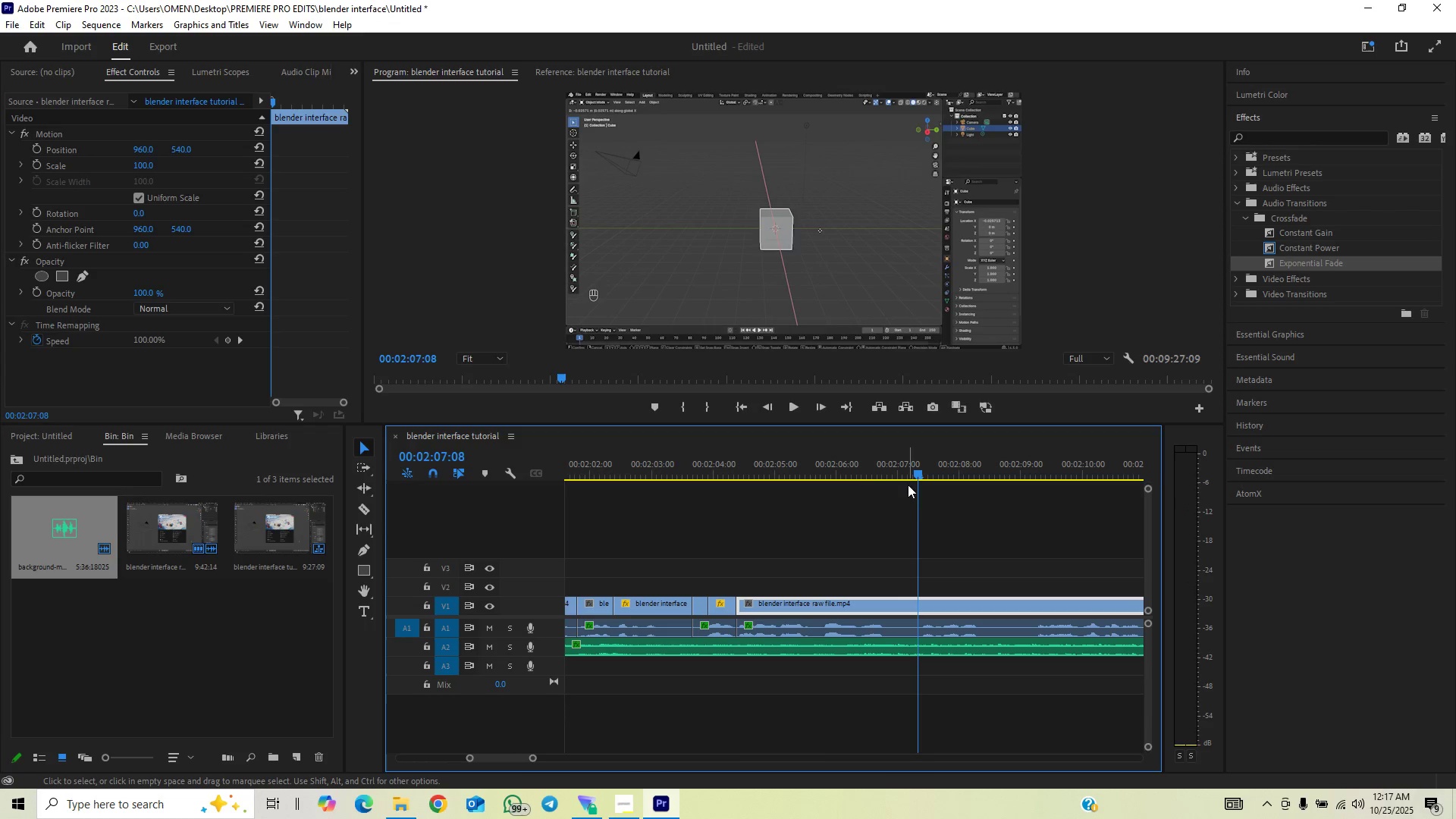 
key(C)
 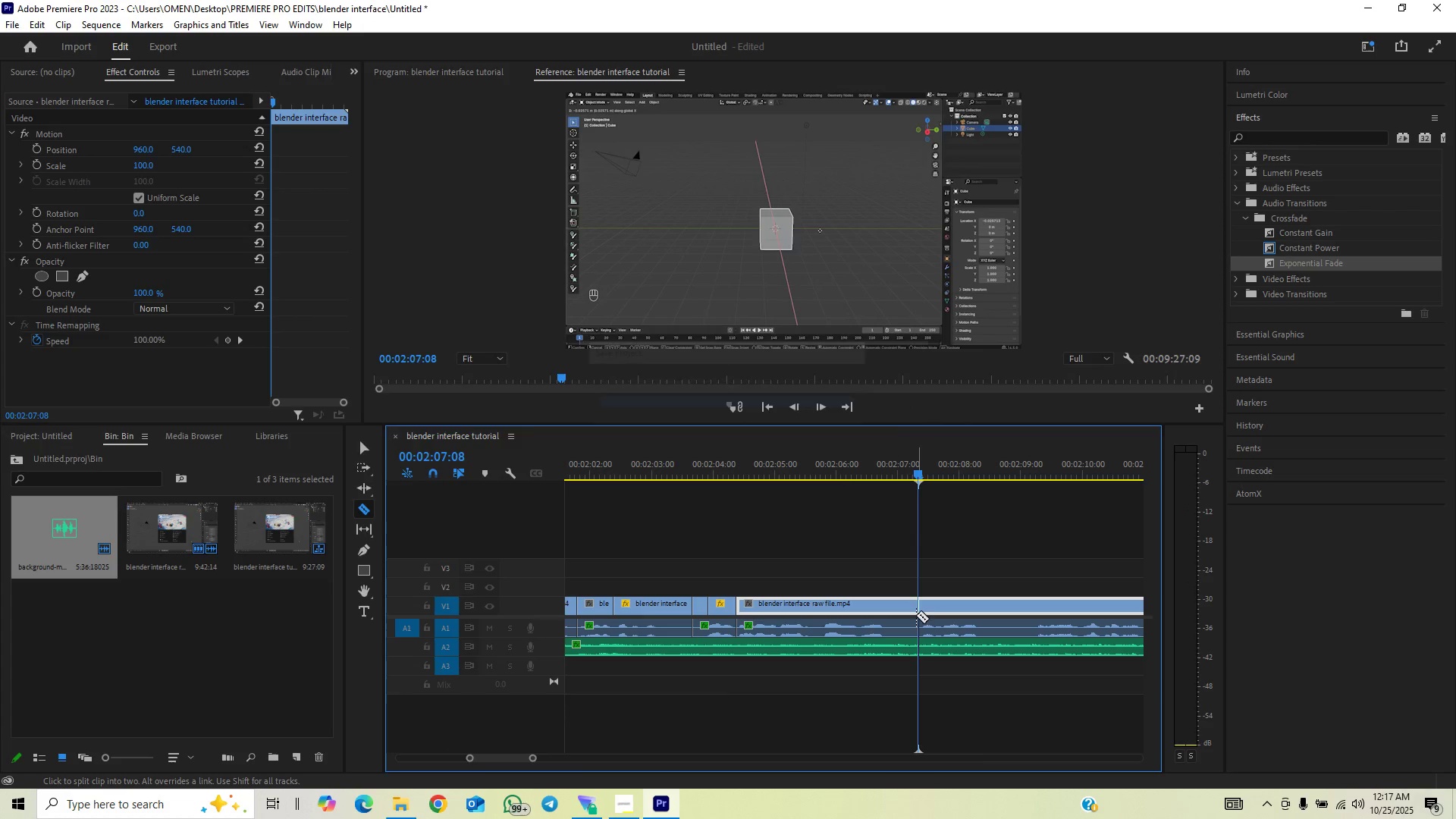 
left_click([915, 609])
 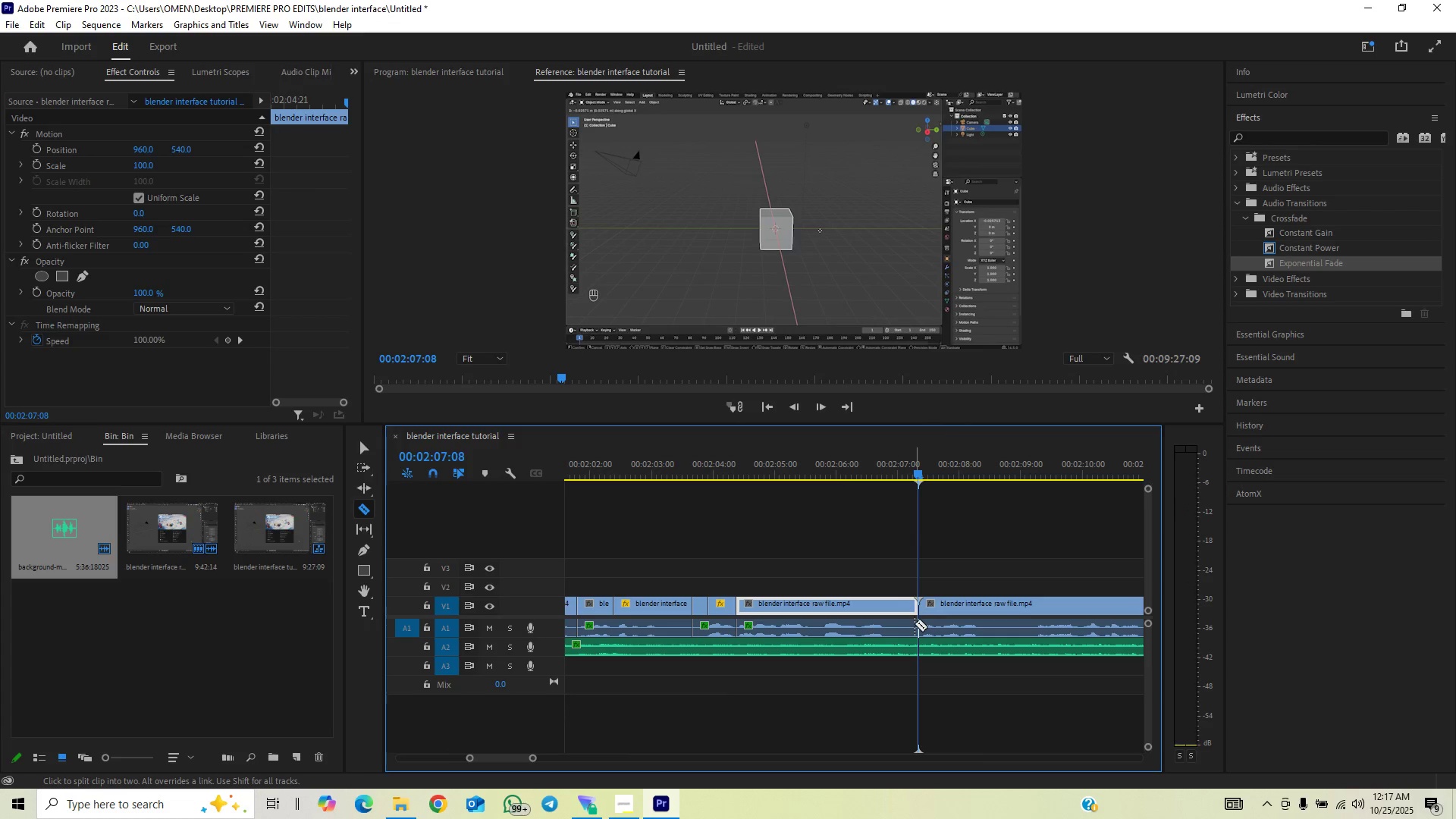 
left_click([916, 623])
 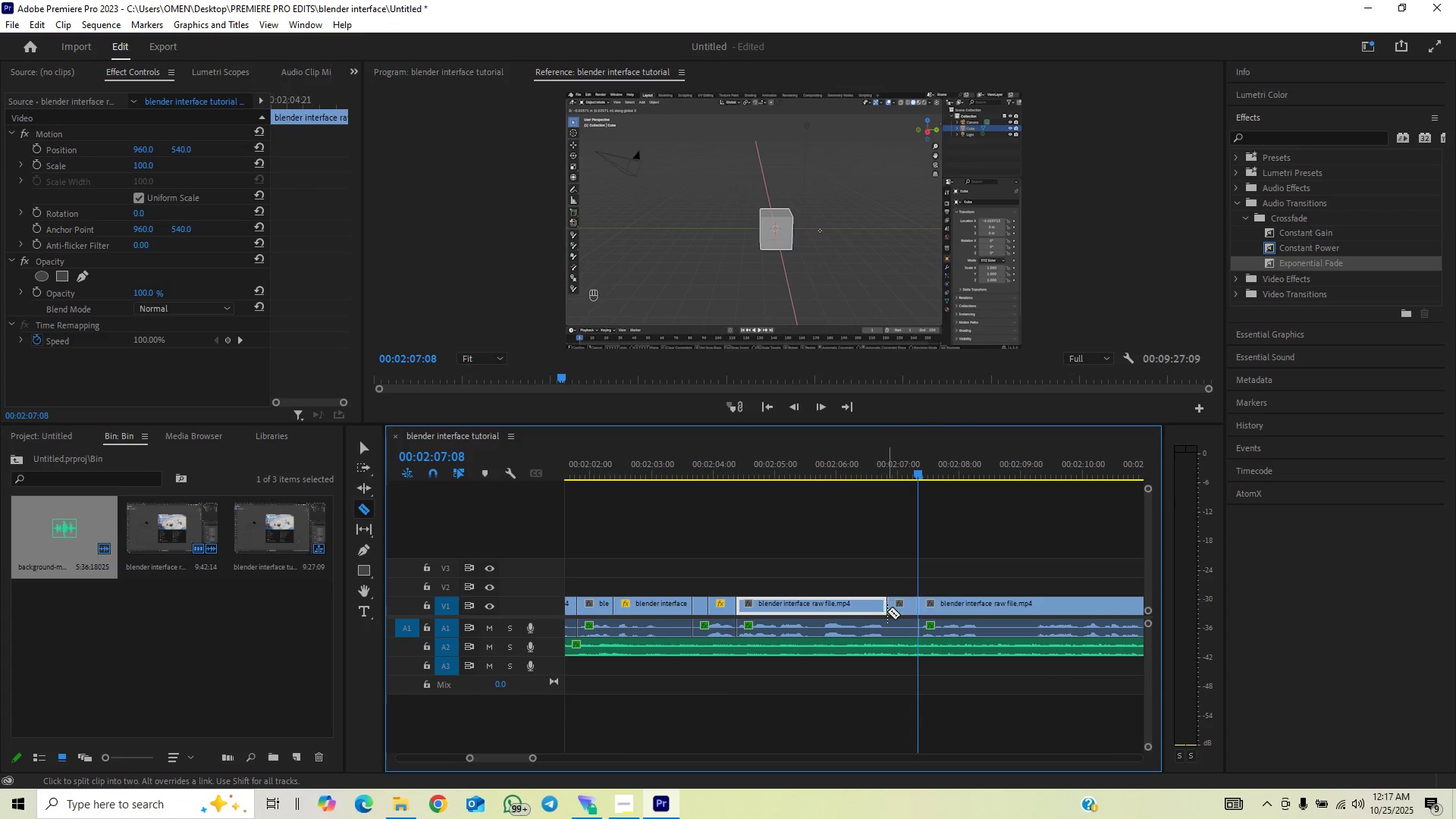 
double_click([886, 626])
 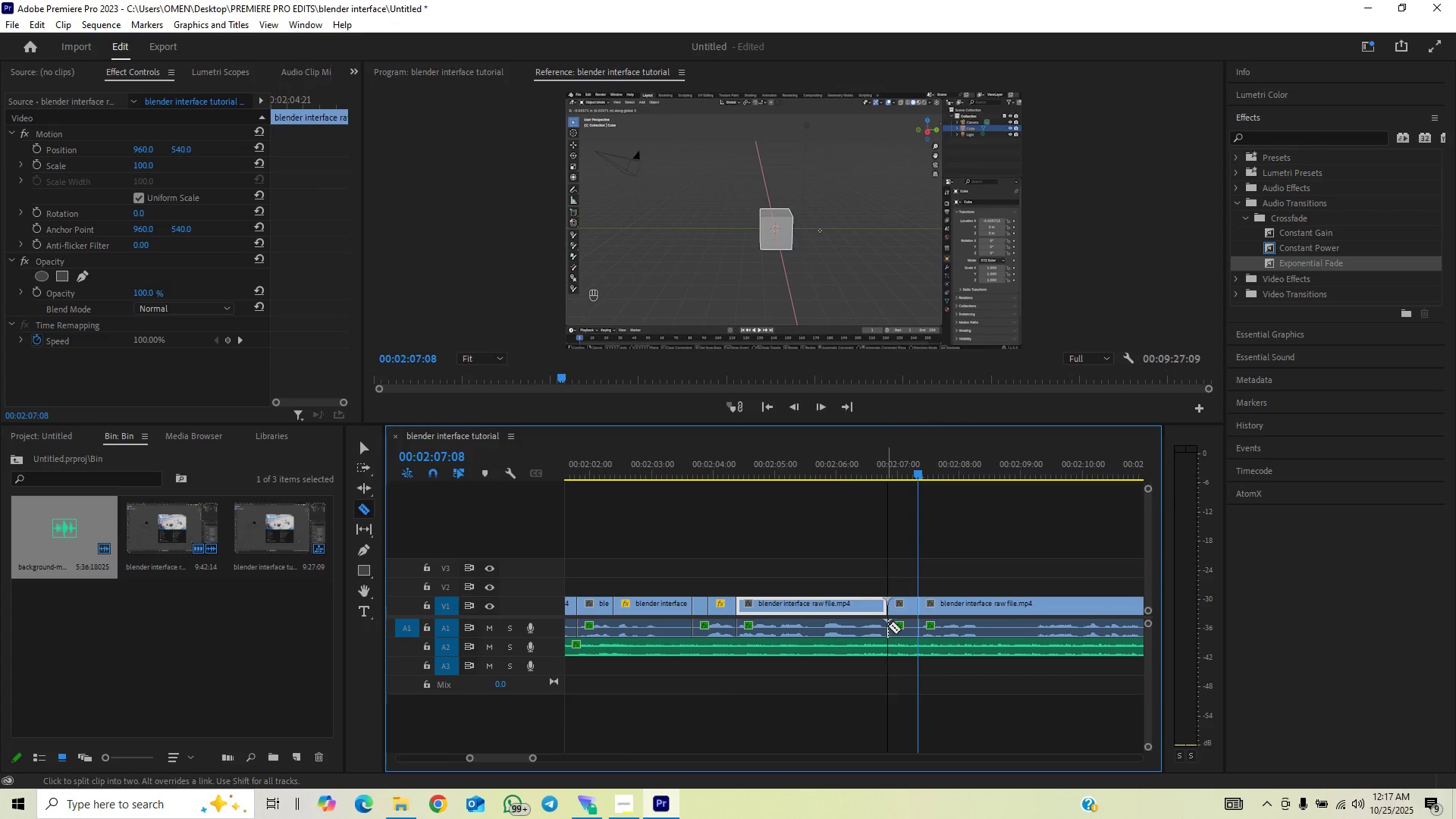 
key(V)
 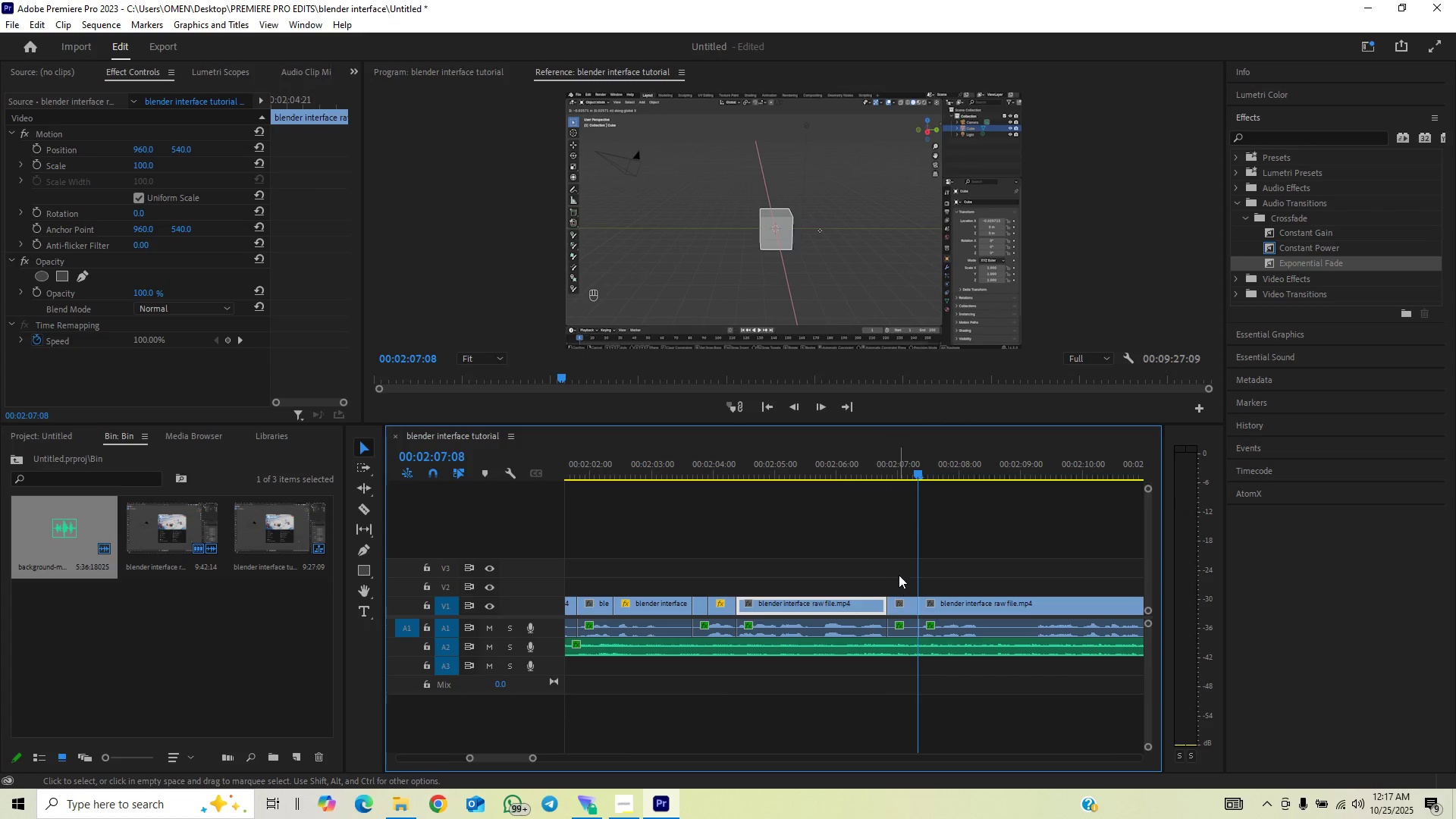 
left_click_drag(start_coordinate=[899, 574], to_coordinate=[901, 630])
 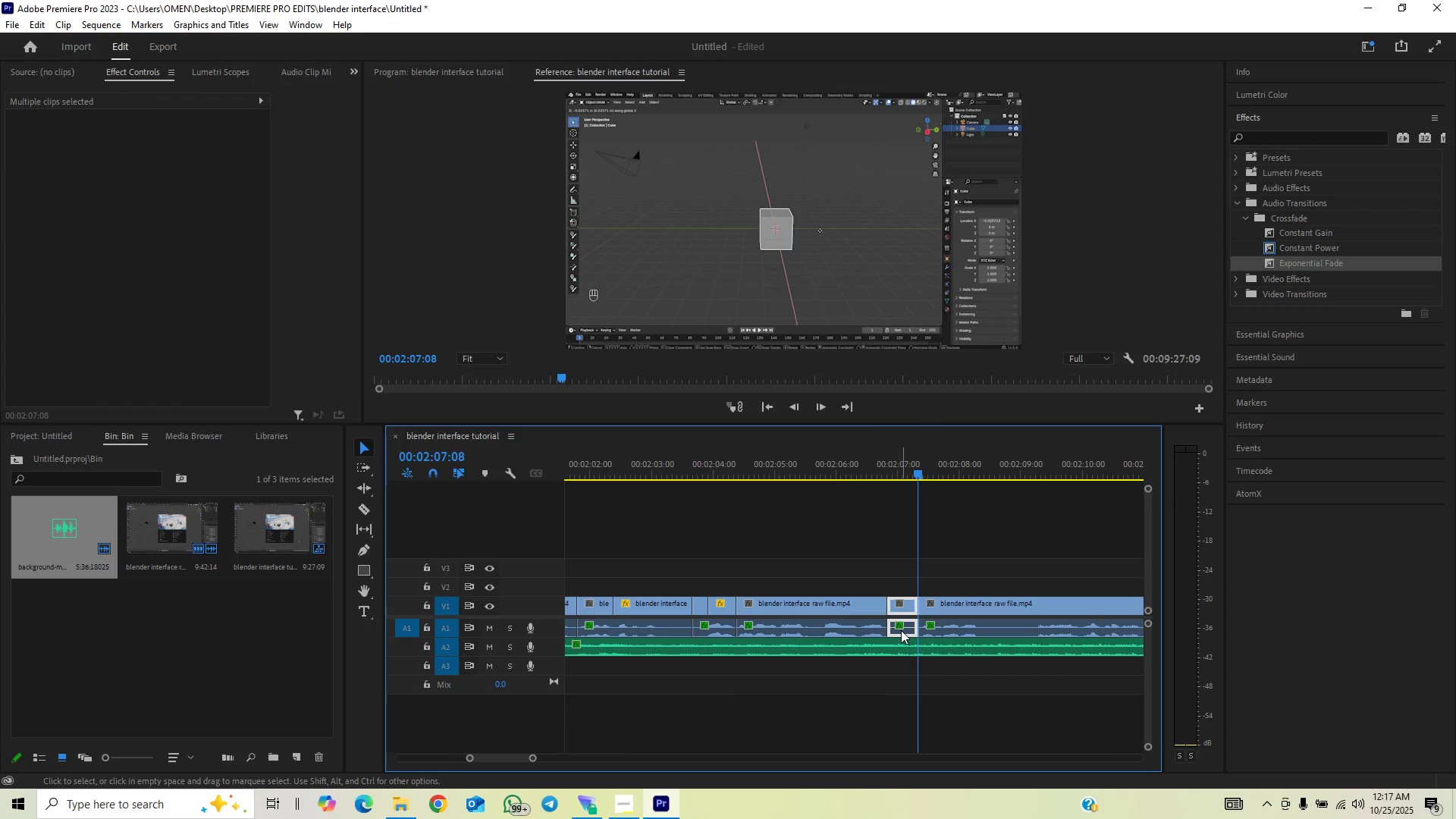 
key(Backspace)
 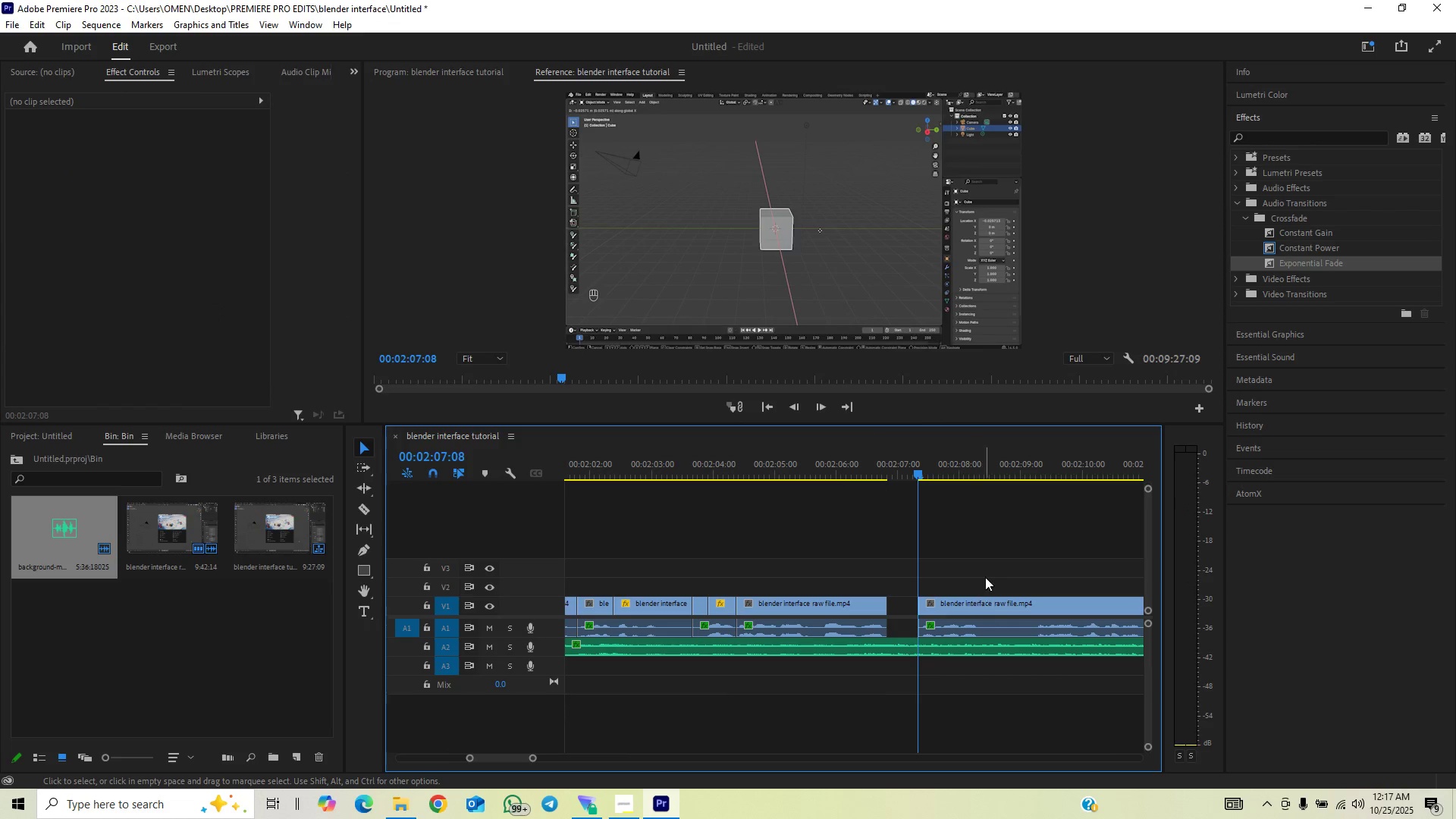 
left_click_drag(start_coordinate=[987, 570], to_coordinate=[949, 626])
 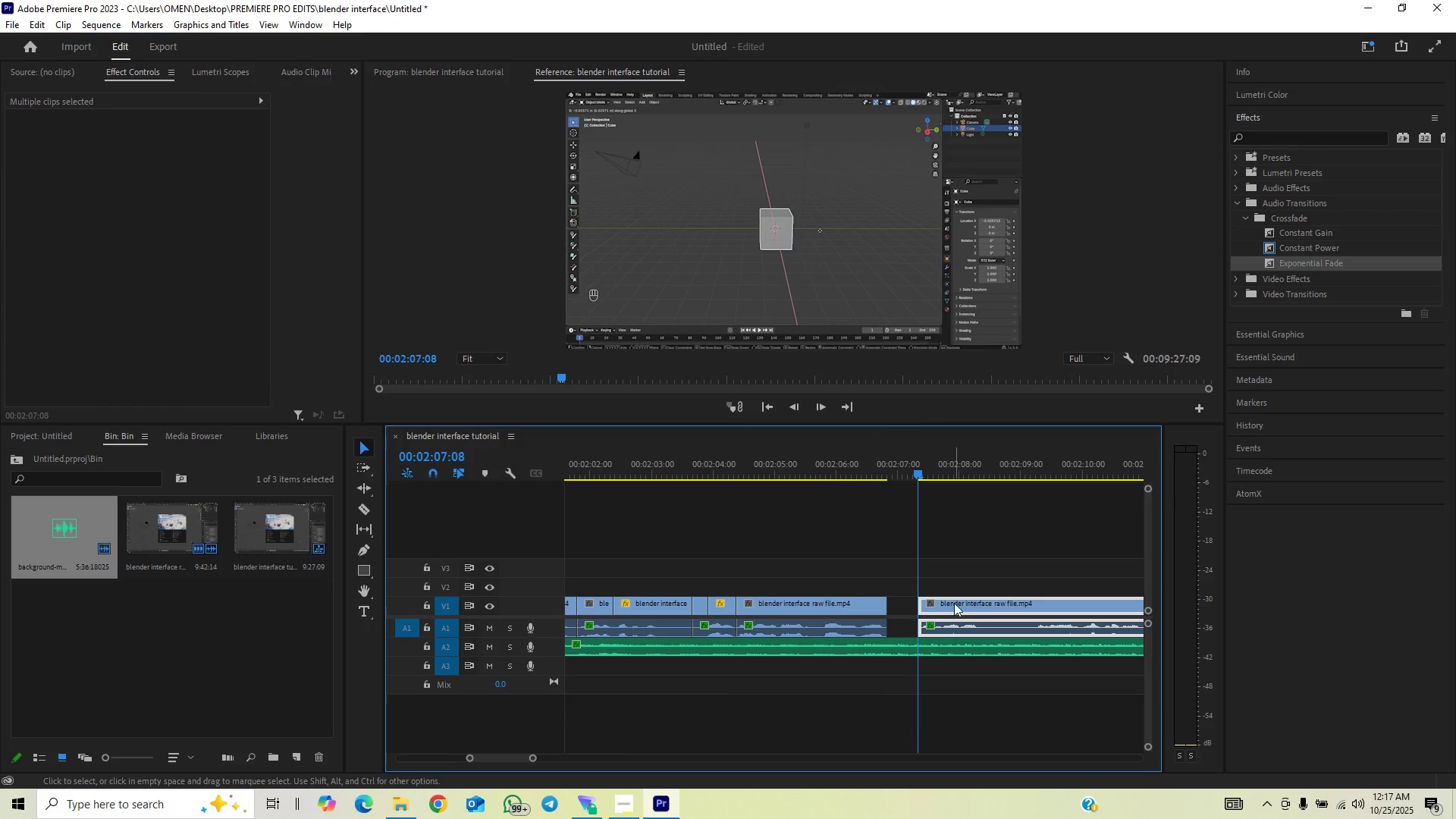 
left_click_drag(start_coordinate=[954, 601], to_coordinate=[926, 615])
 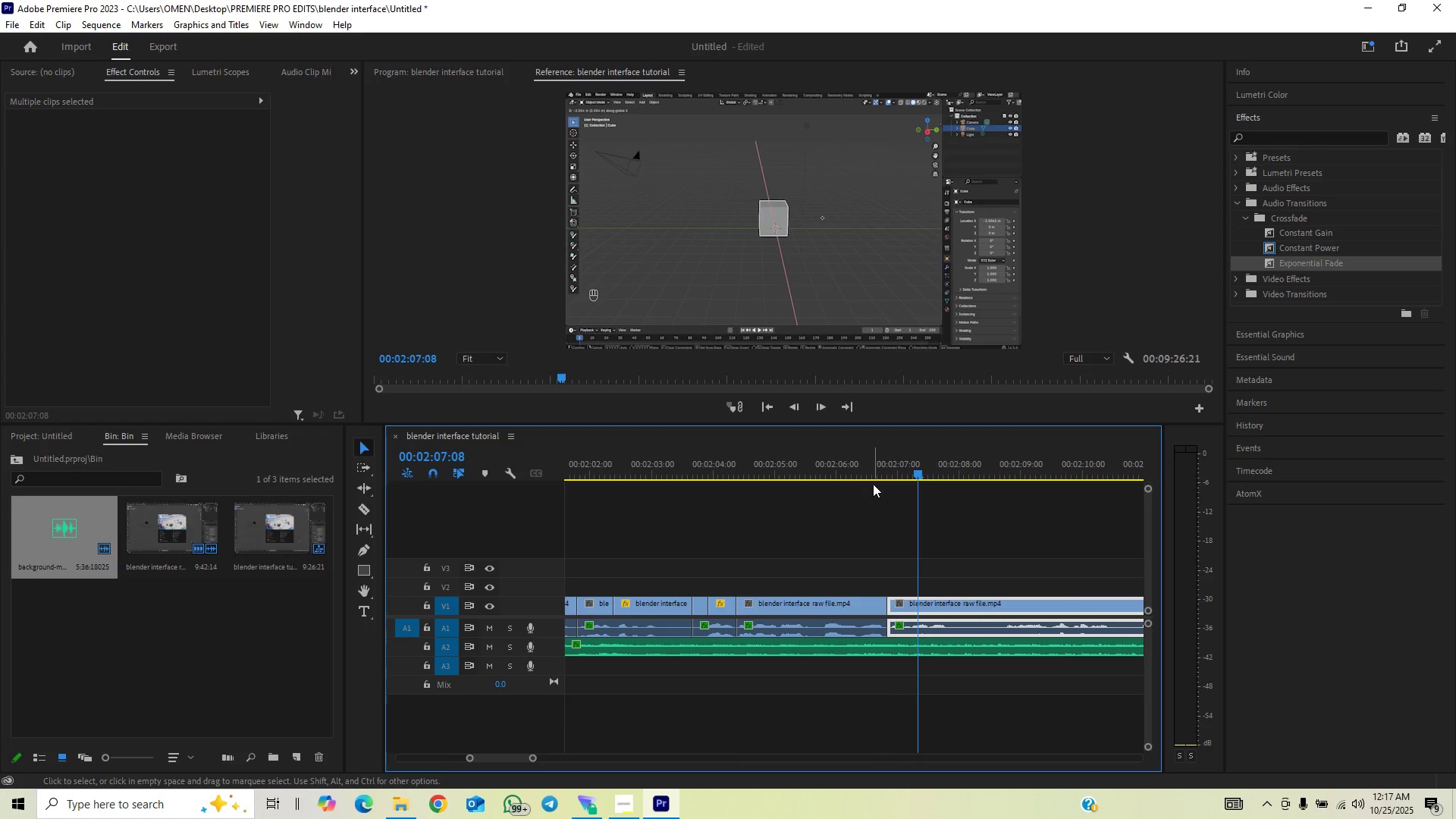 
left_click([878, 469])
 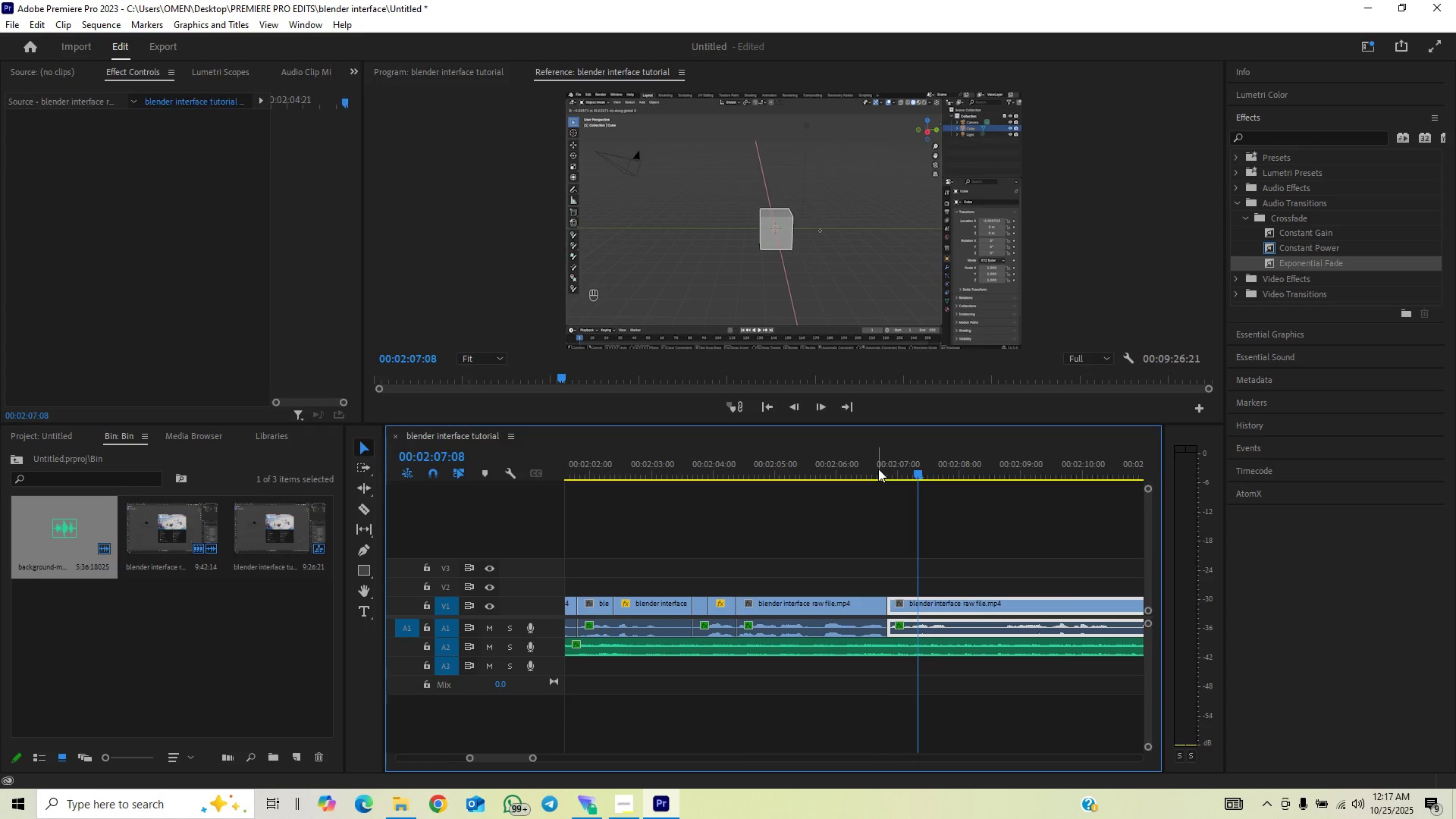 
key(Space)
 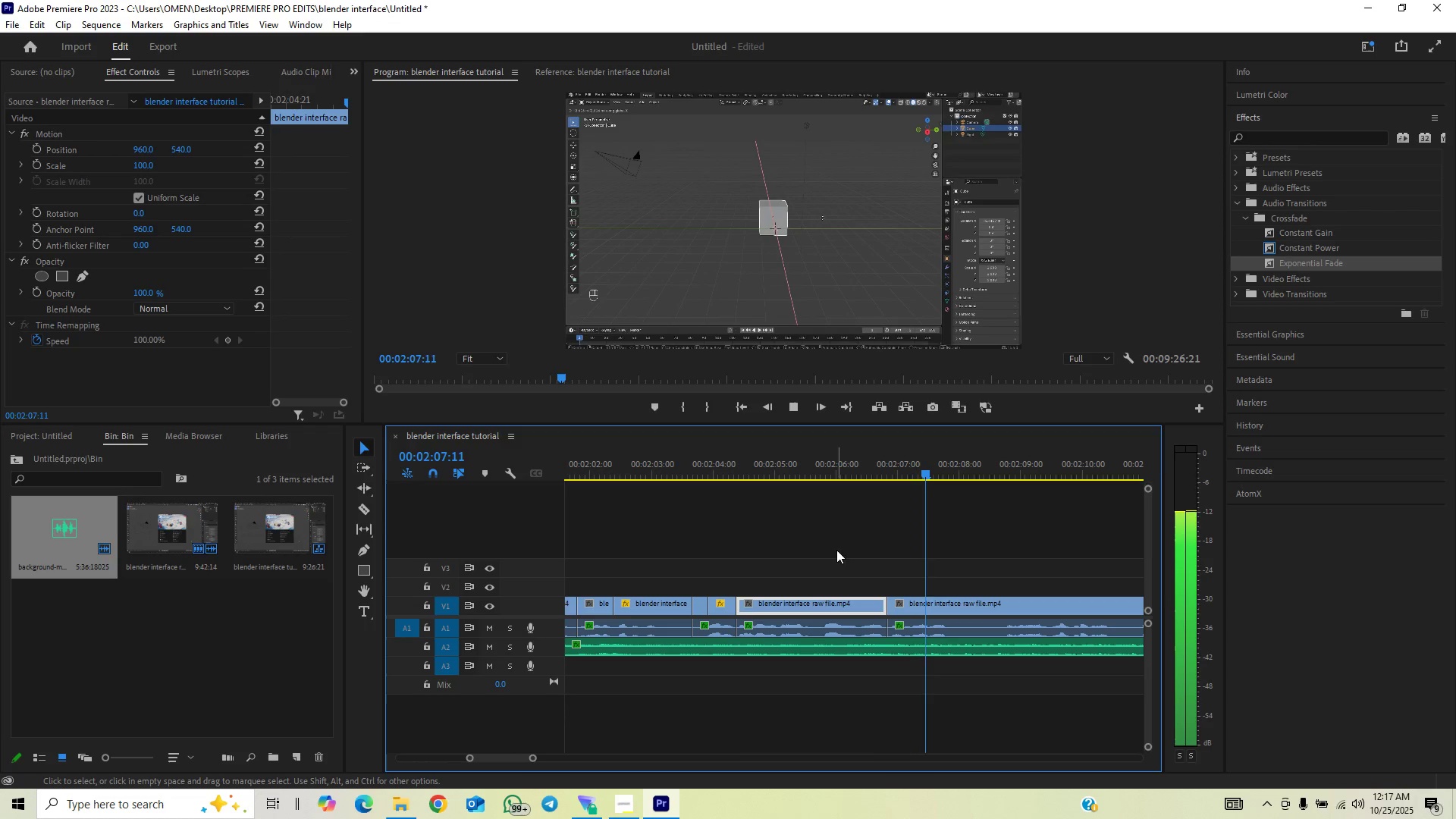 
left_click([847, 463])
 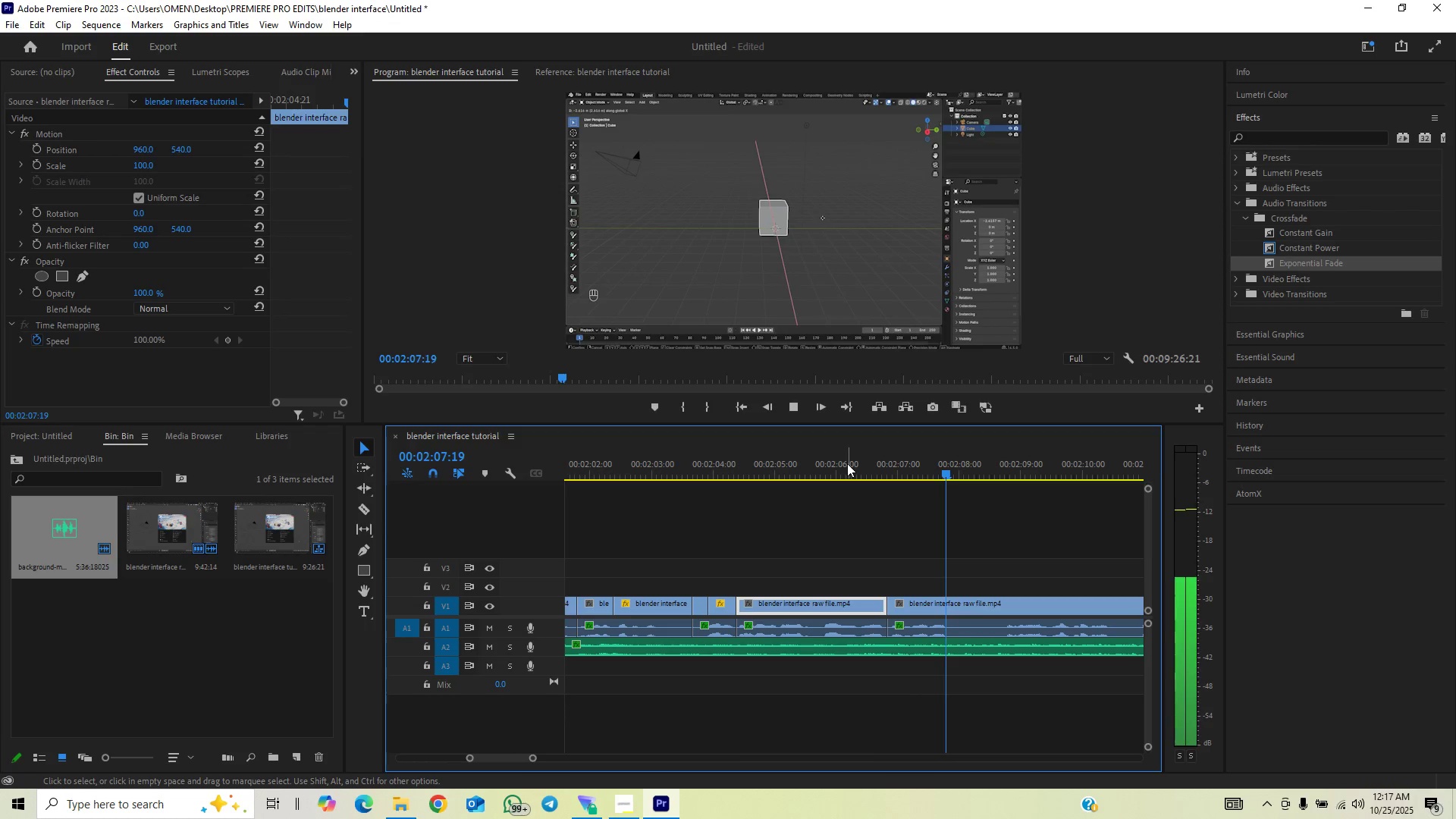 
key(Space)
 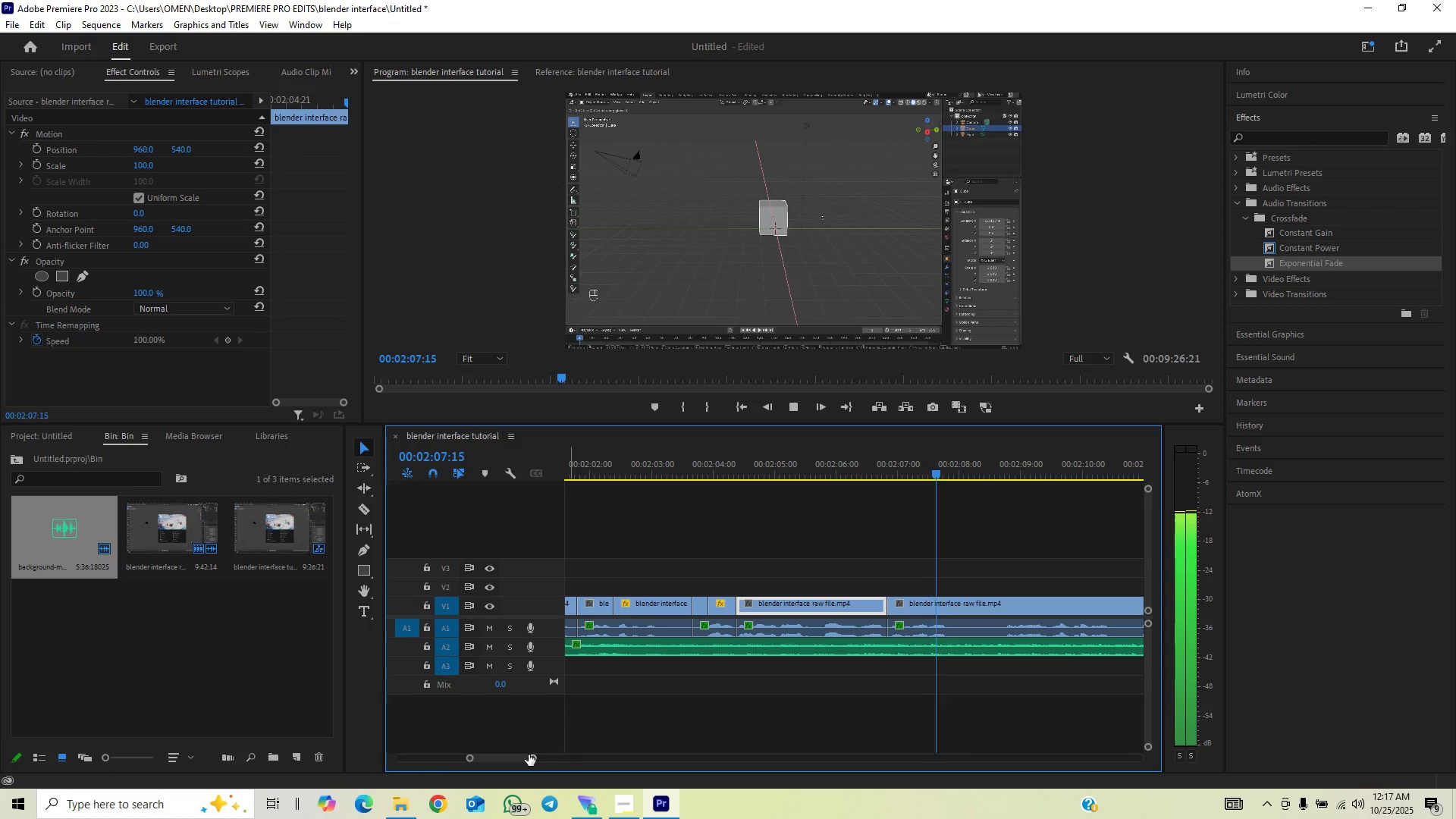 
left_click([531, 762])
 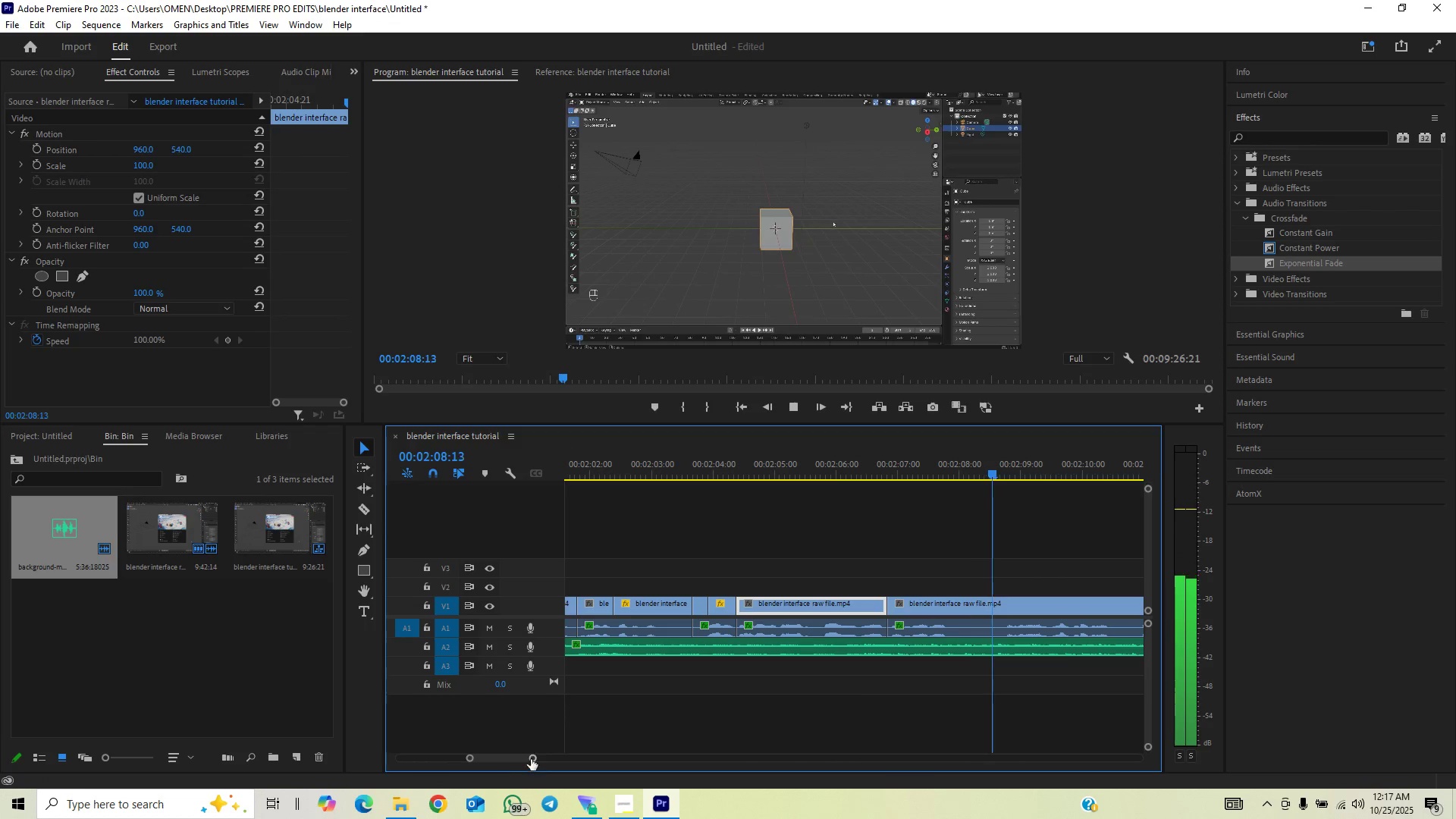 
left_click_drag(start_coordinate=[531, 758], to_coordinate=[538, 754])
 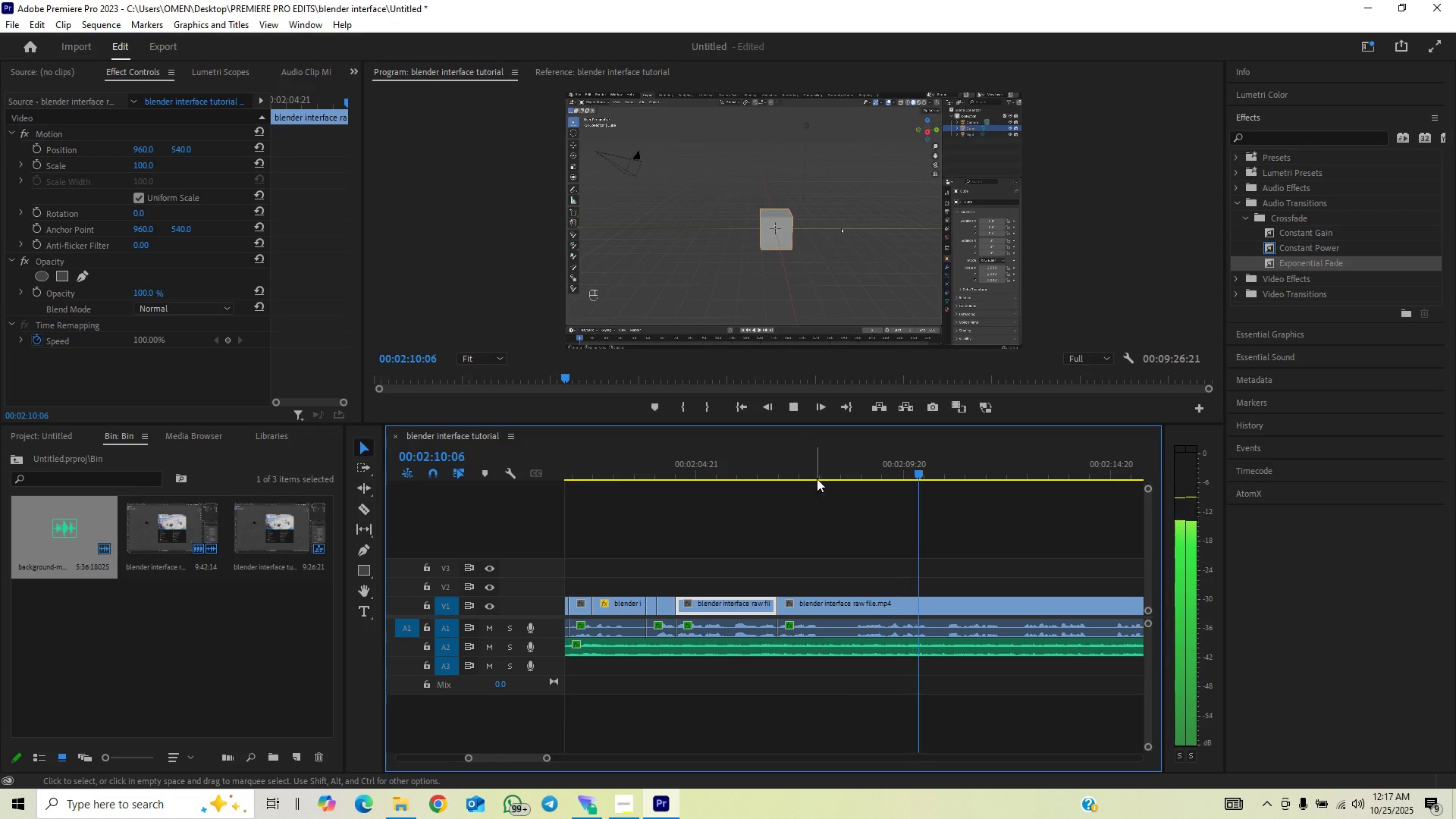 
left_click([810, 468])
 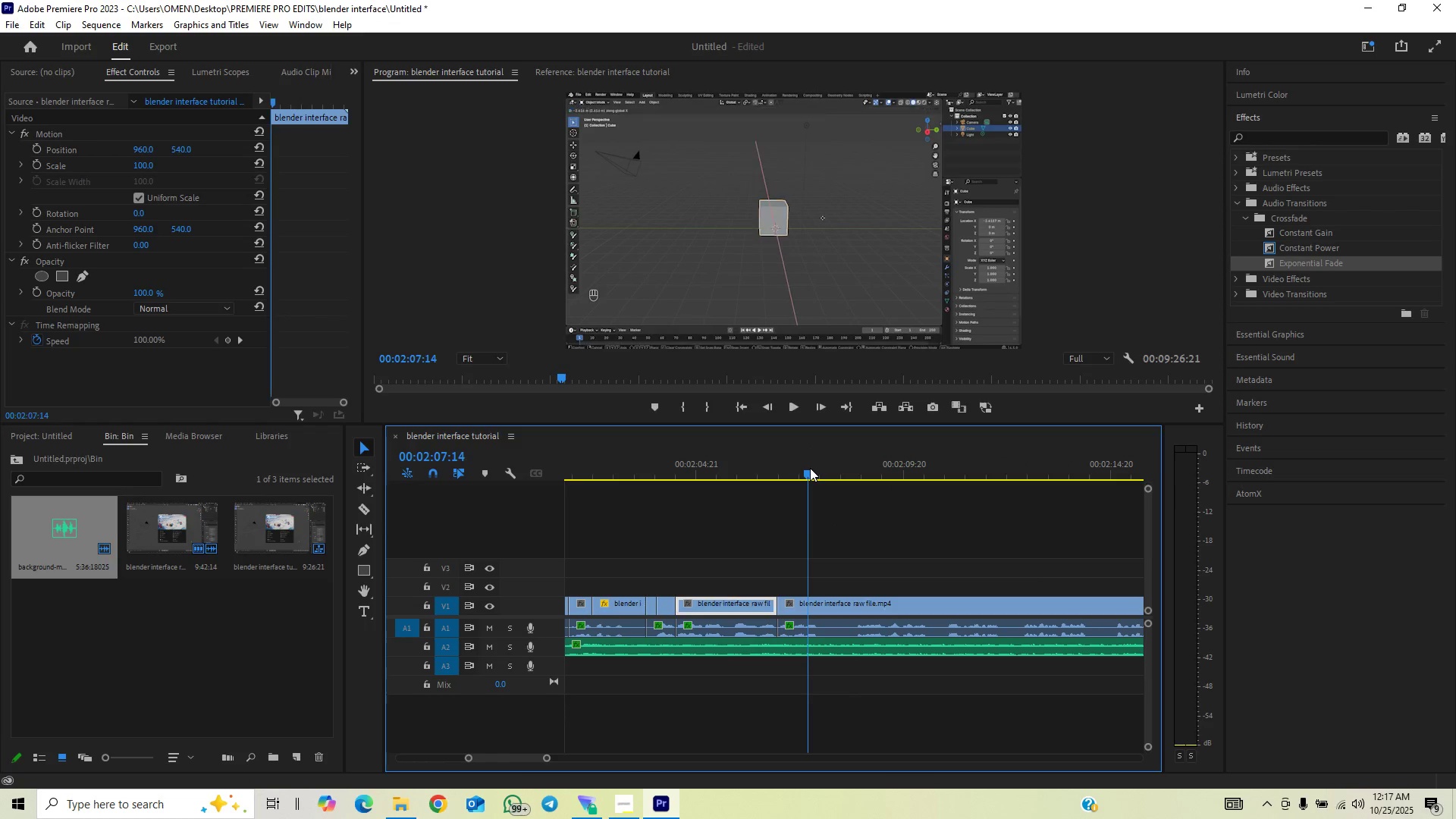 
key(Space)
 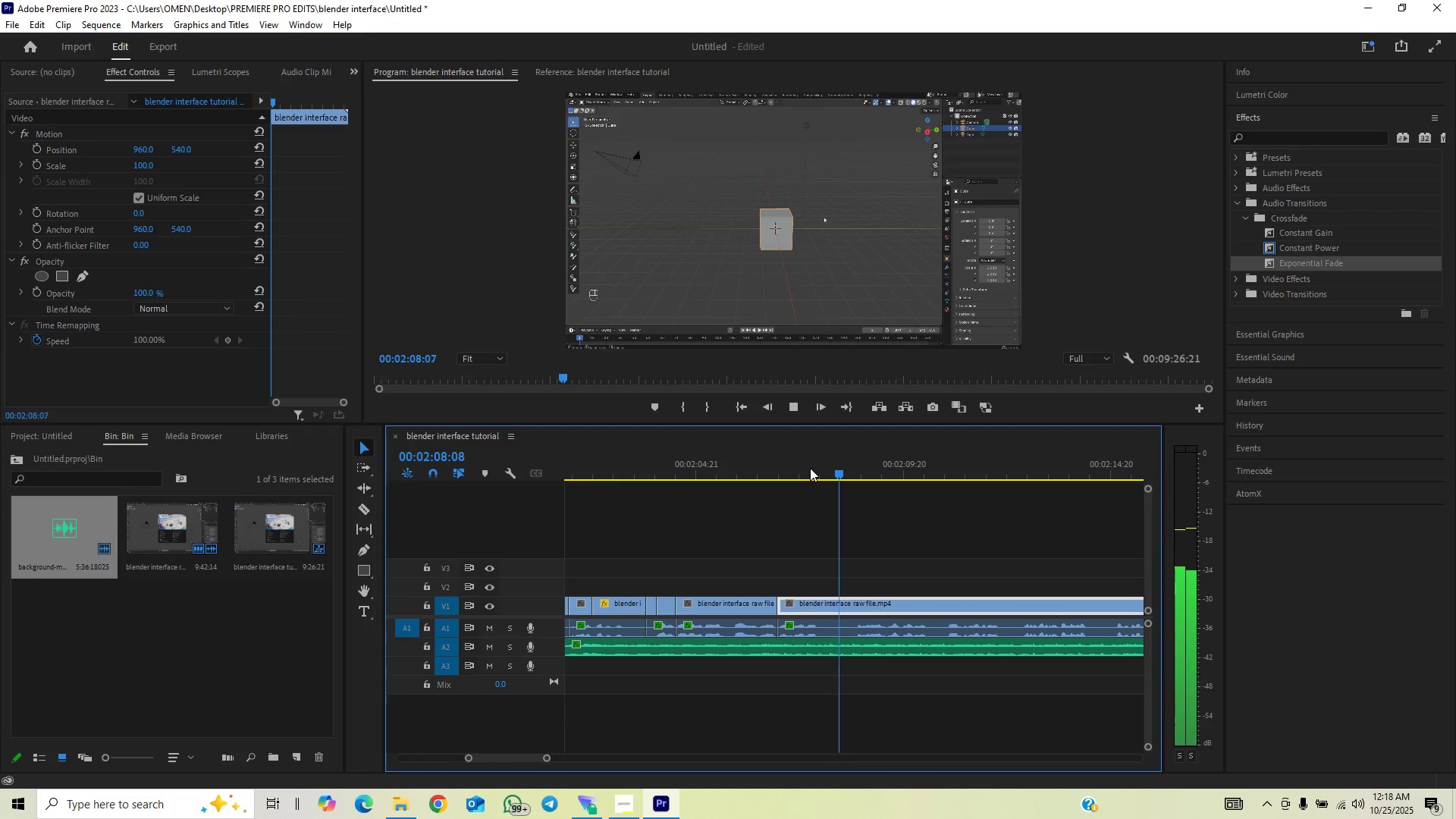 
key(Space)
 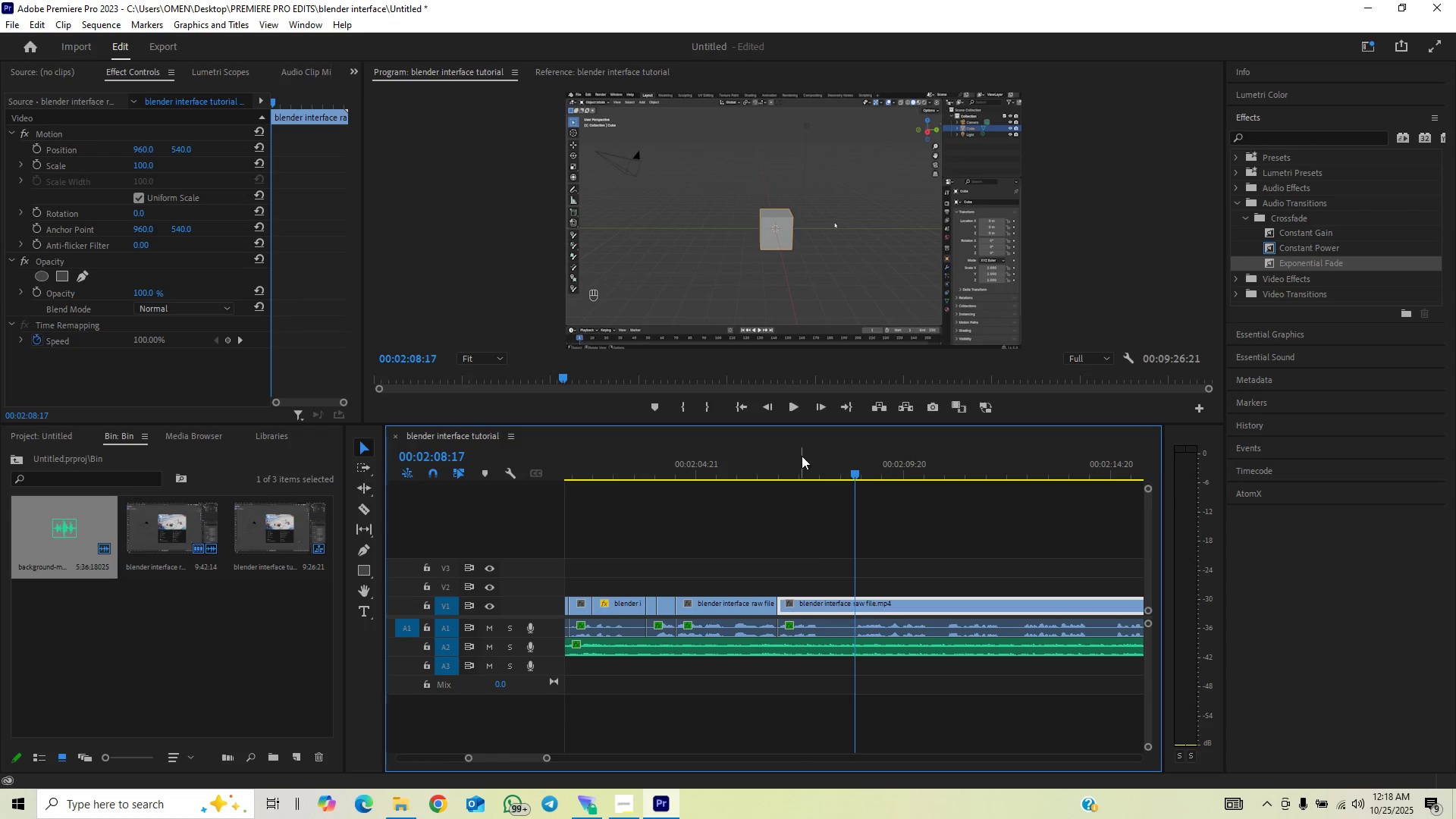 
left_click([802, 456])
 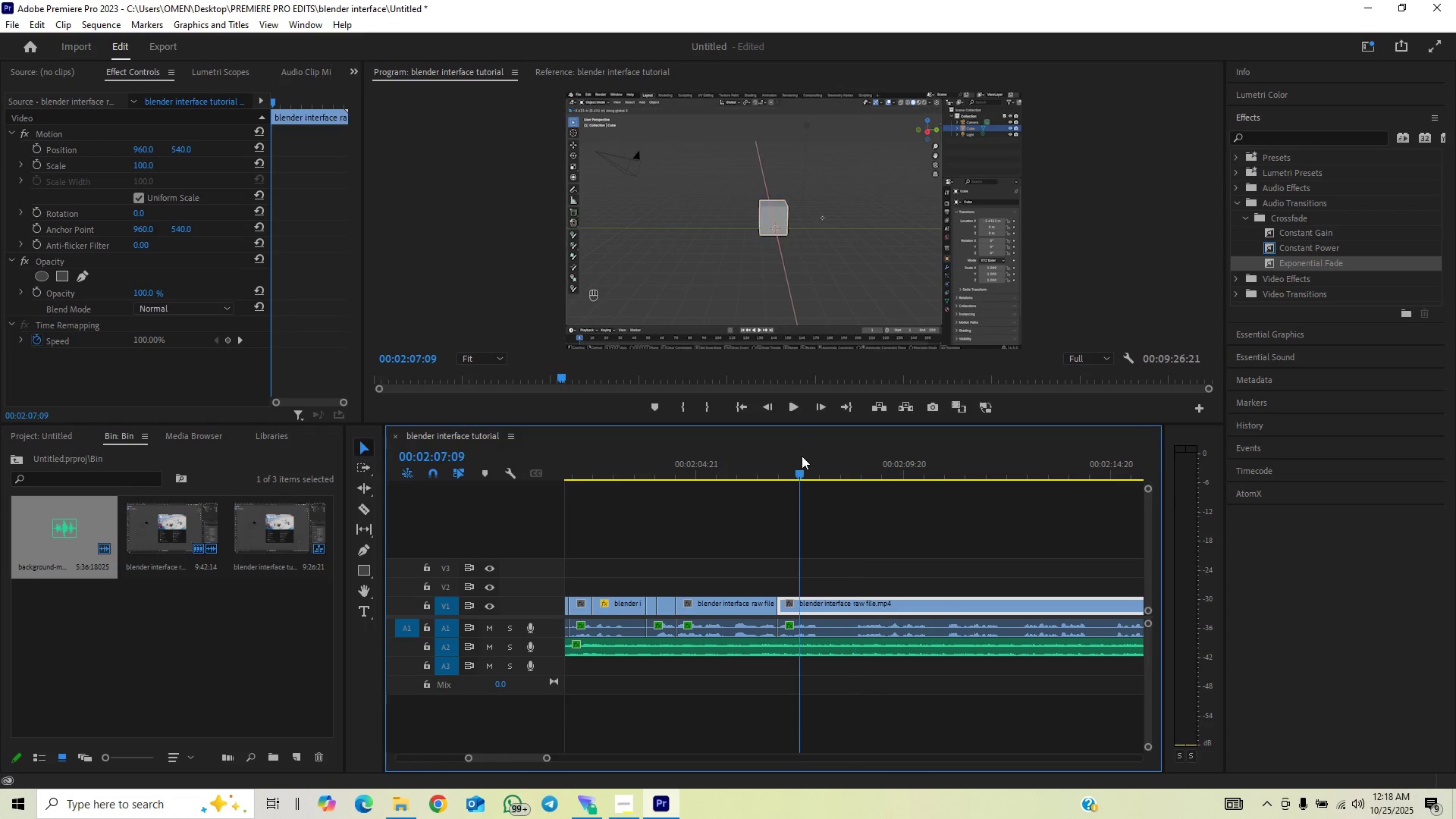 
key(Space)
 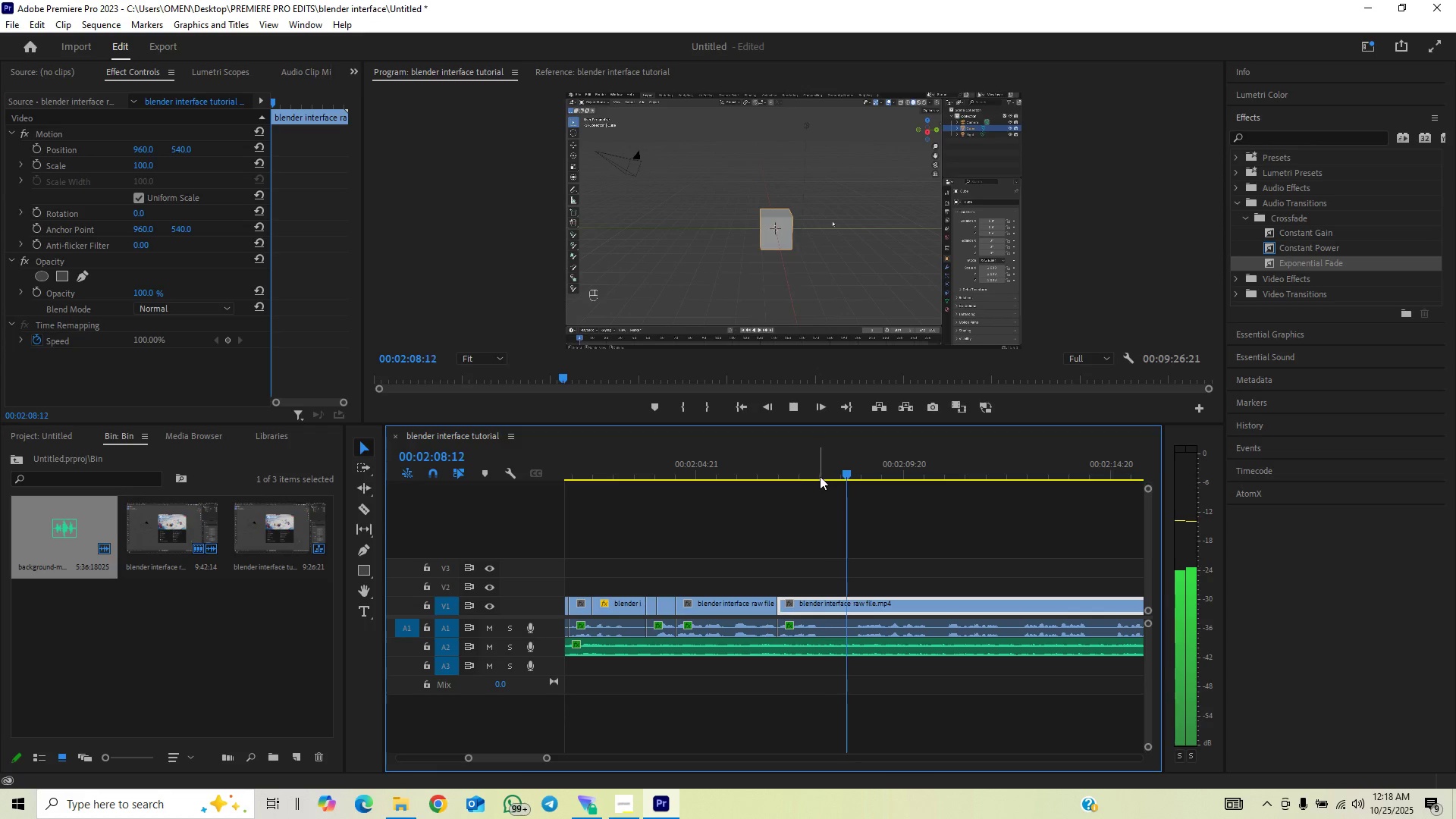 
key(Space)
 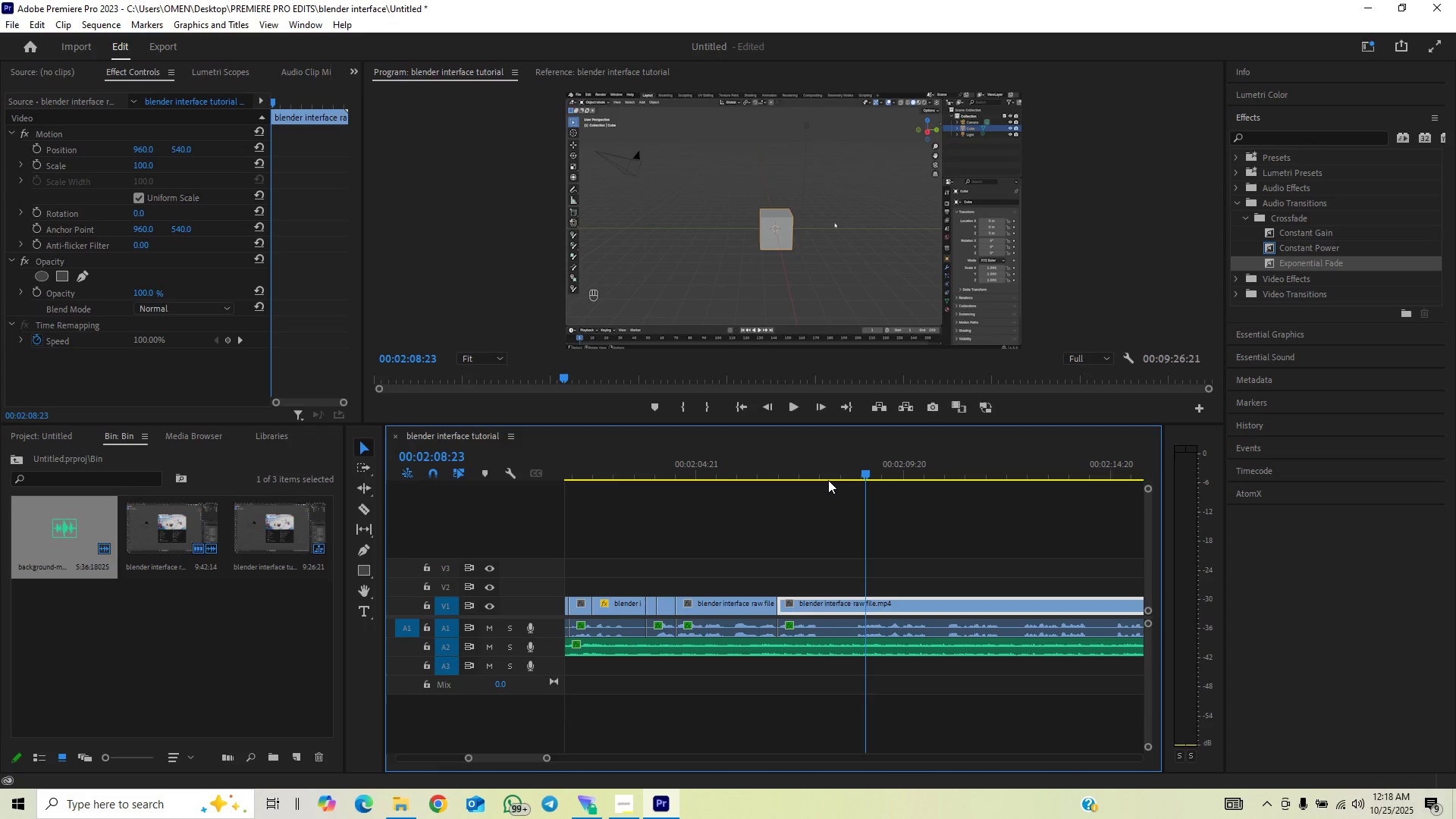 
left_click_drag(start_coordinate=[836, 471], to_coordinate=[861, 460])
 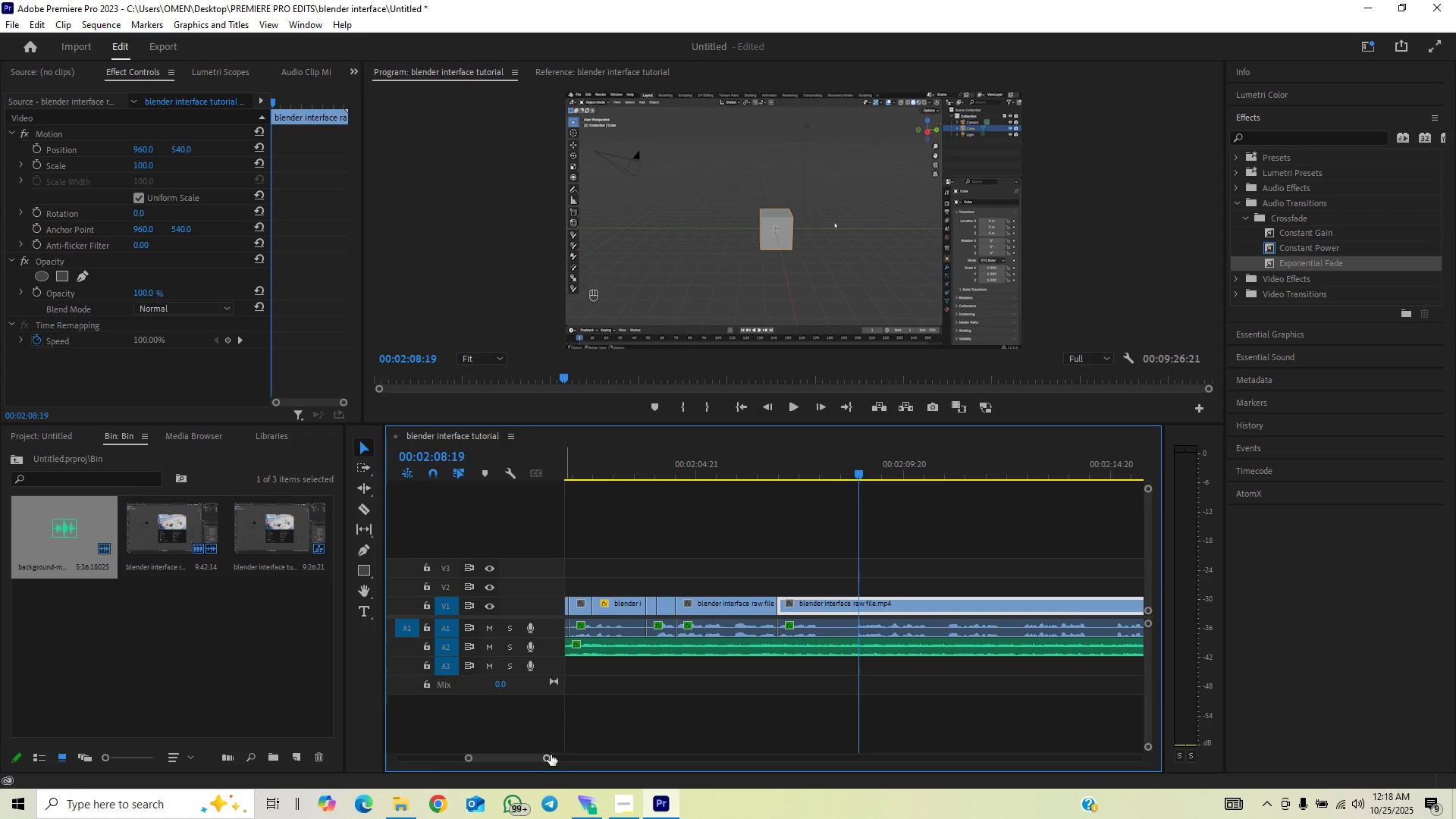 
left_click([542, 762])
 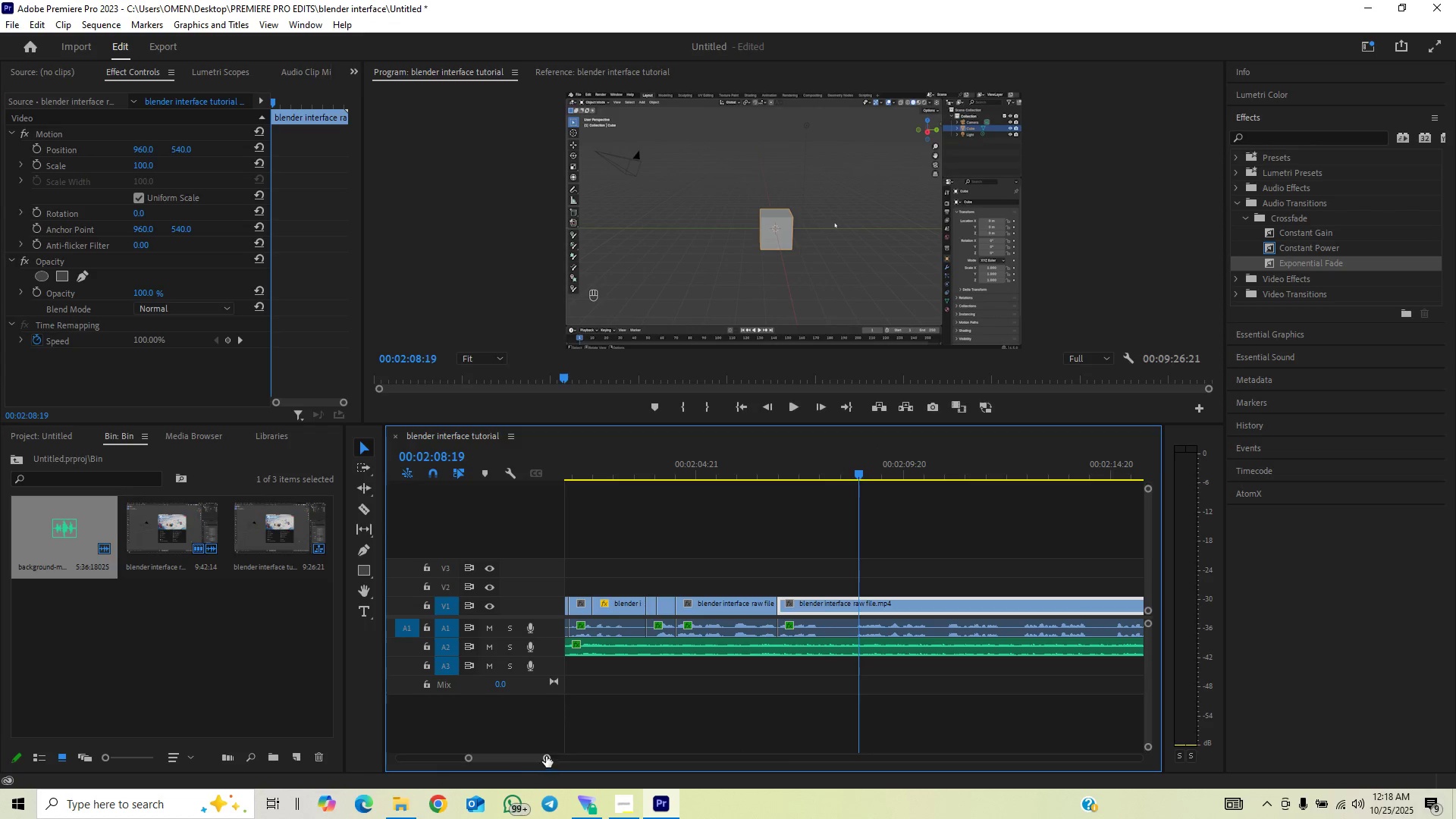 
left_click_drag(start_coordinate=[546, 756], to_coordinate=[527, 777])
 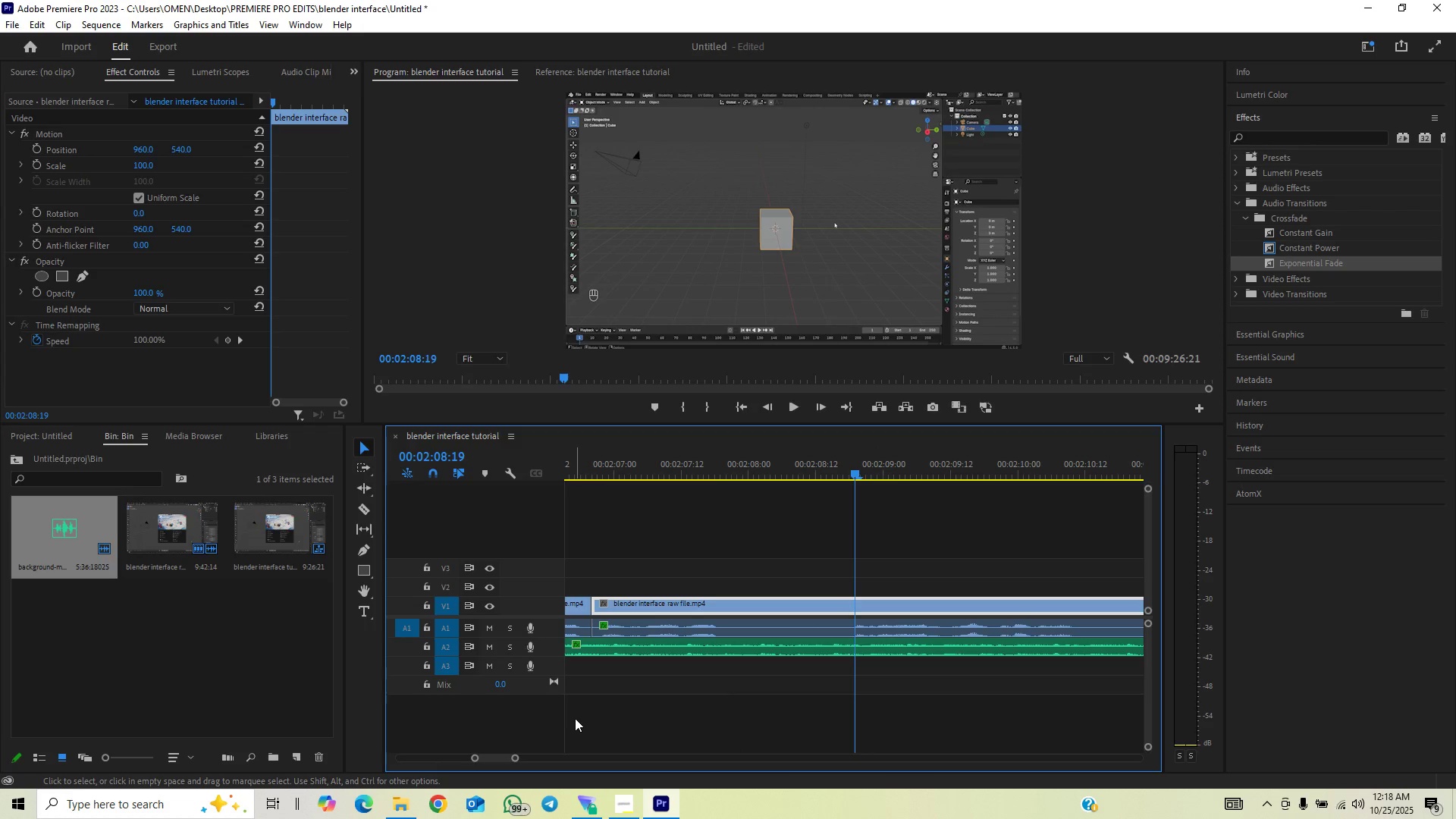 
key(ArrowLeft)
 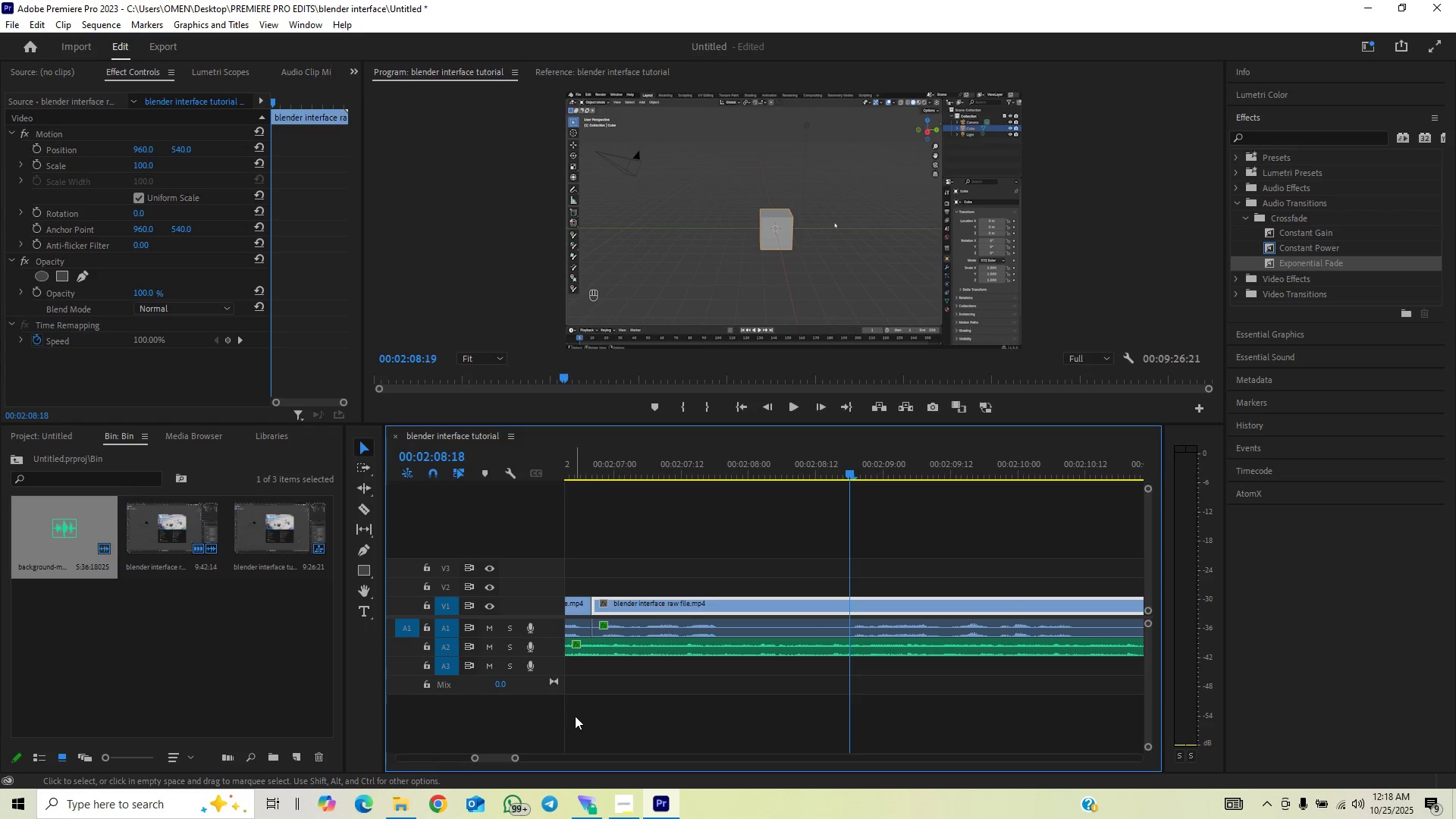 
key(ArrowLeft)
 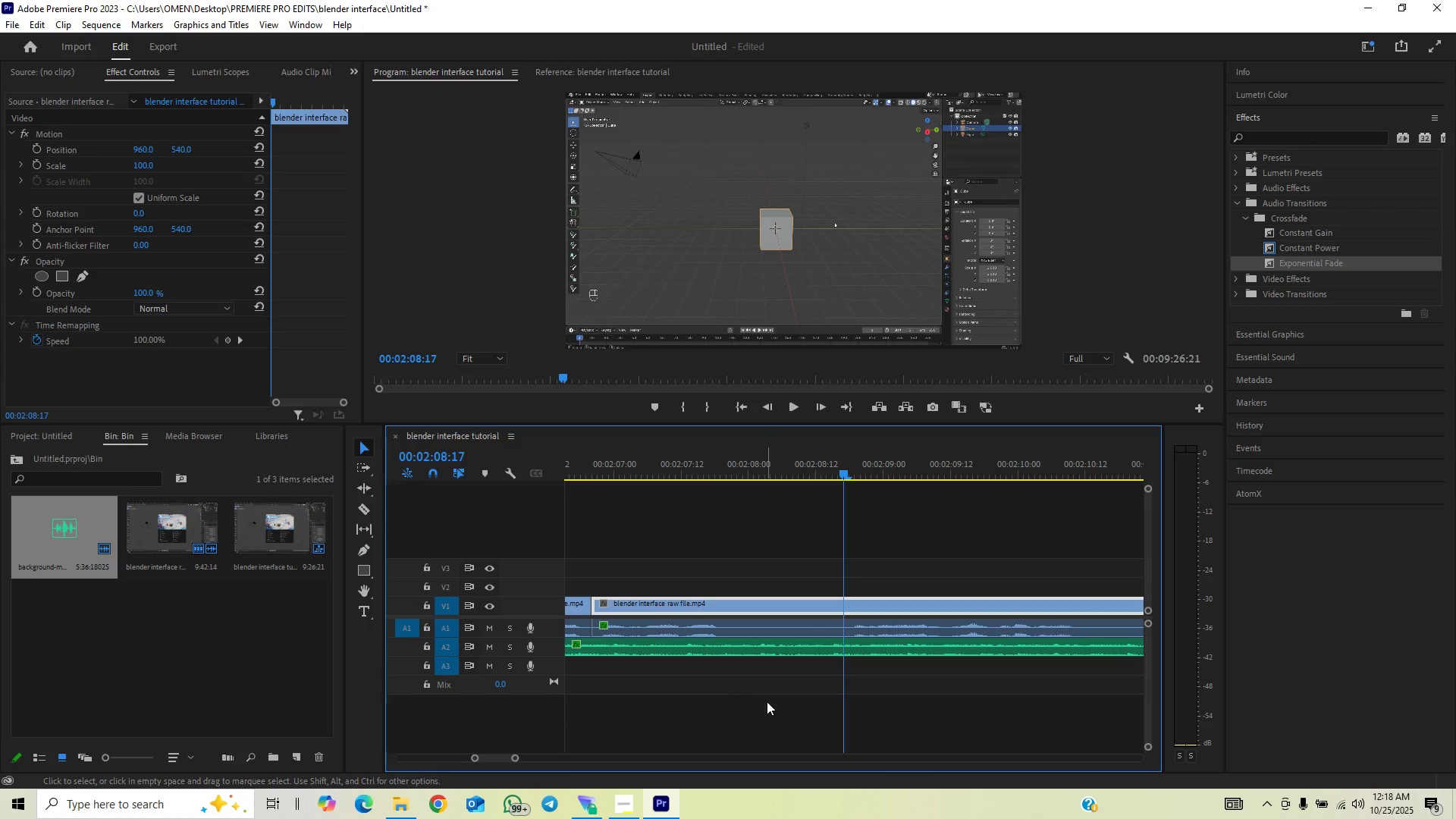 
key(C)
 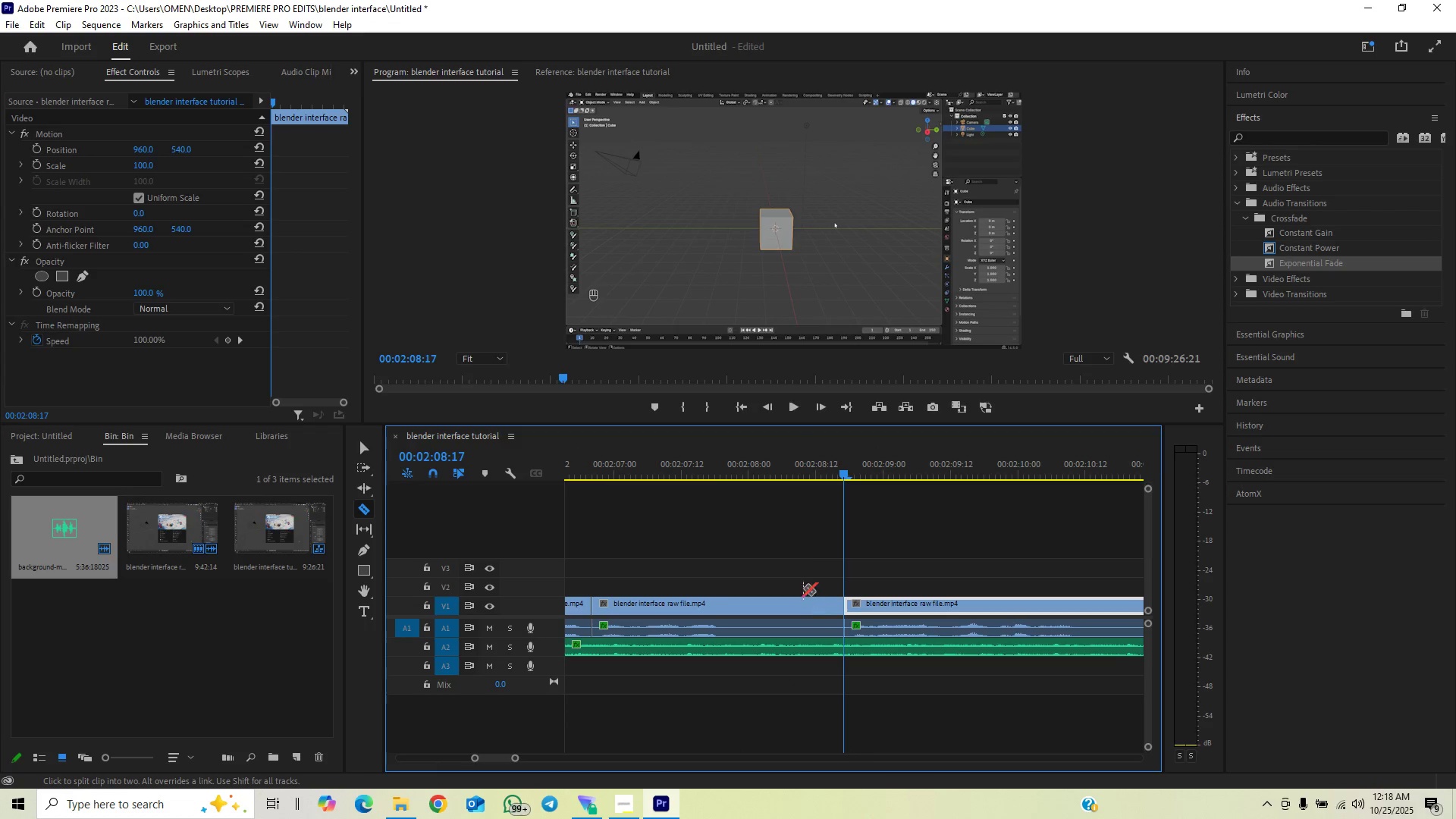 
left_click_drag(start_coordinate=[752, 457], to_coordinate=[726, 484])
 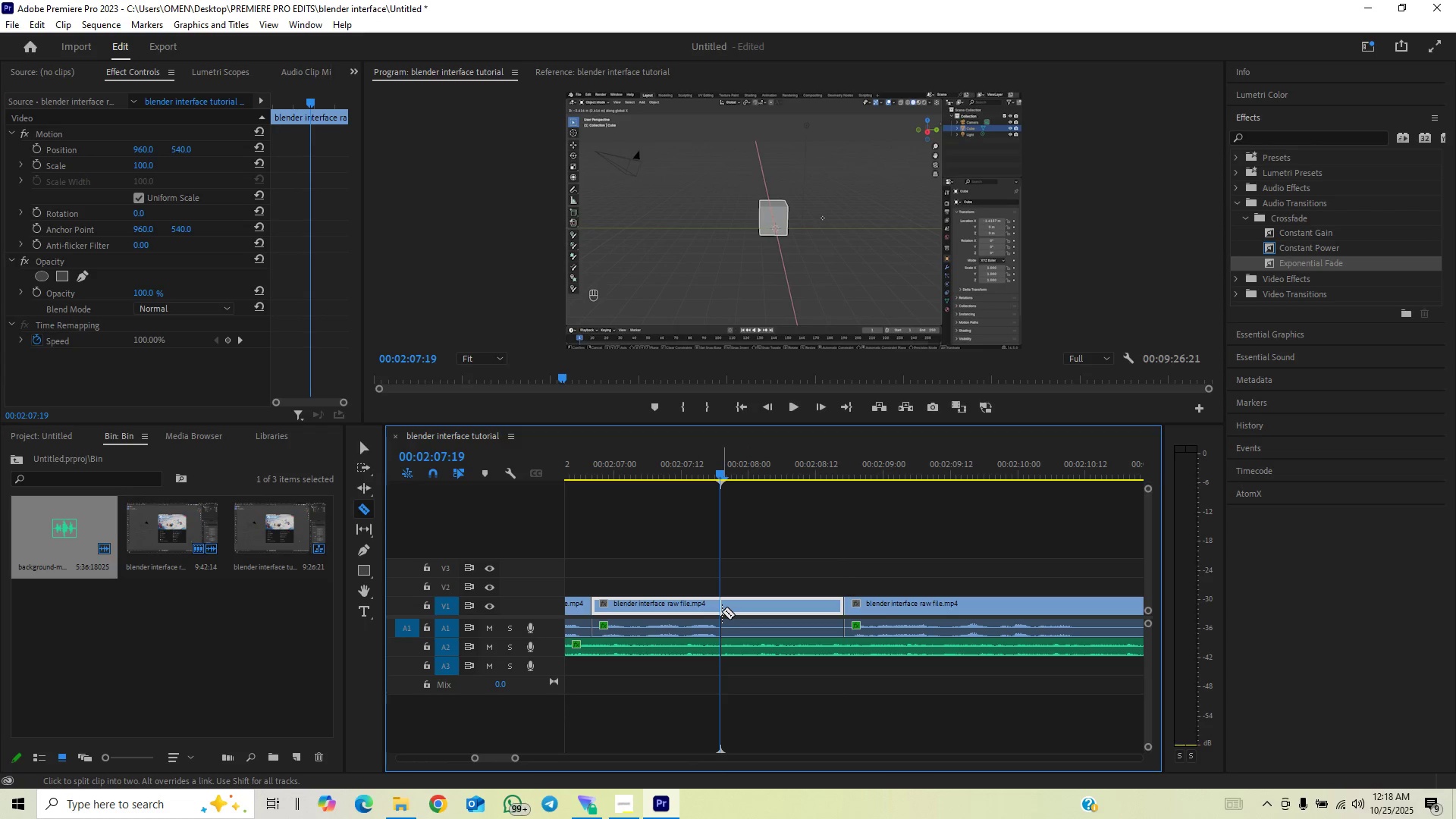 
key(ArrowRight)
 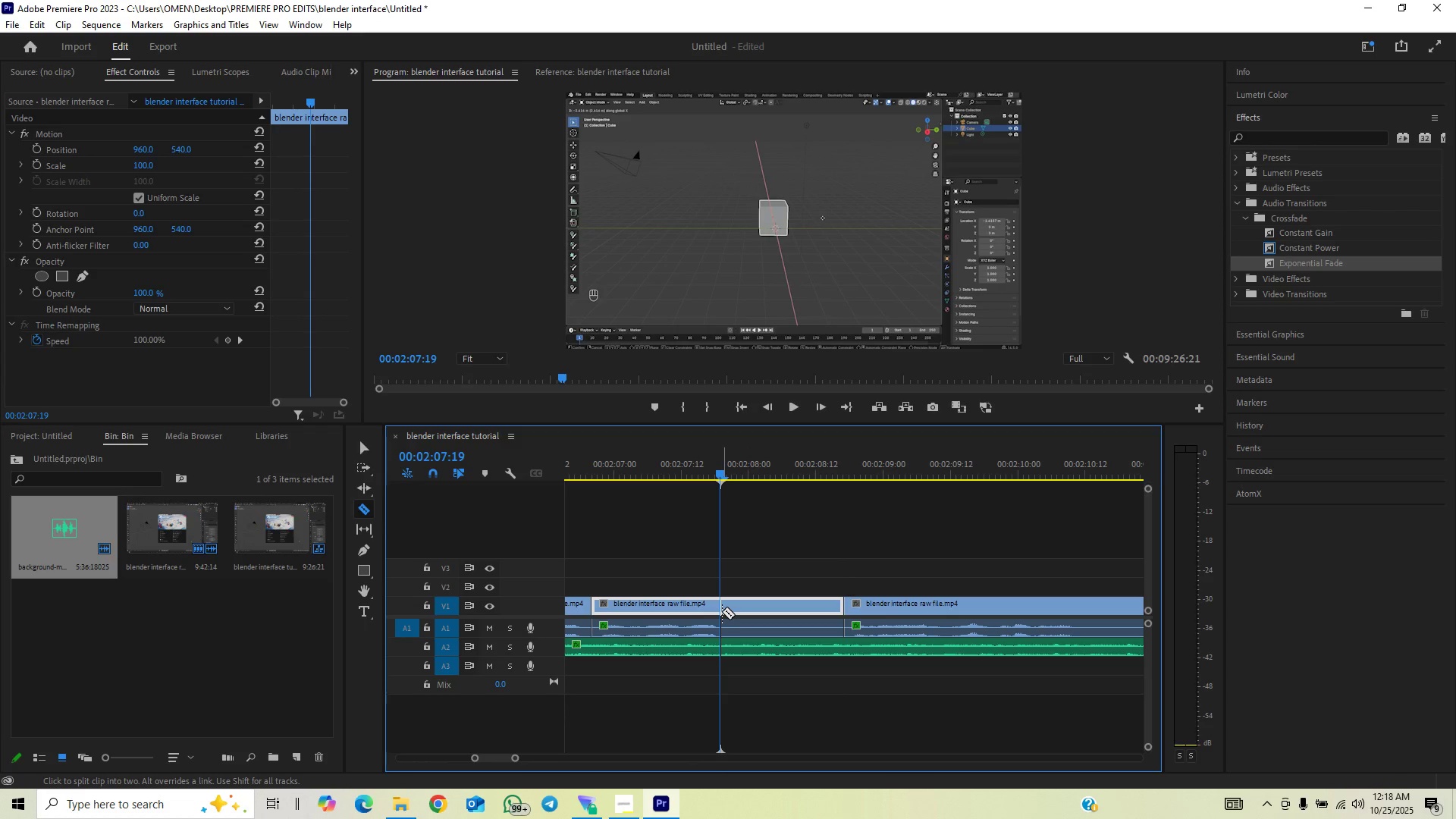 
key(ArrowRight)
 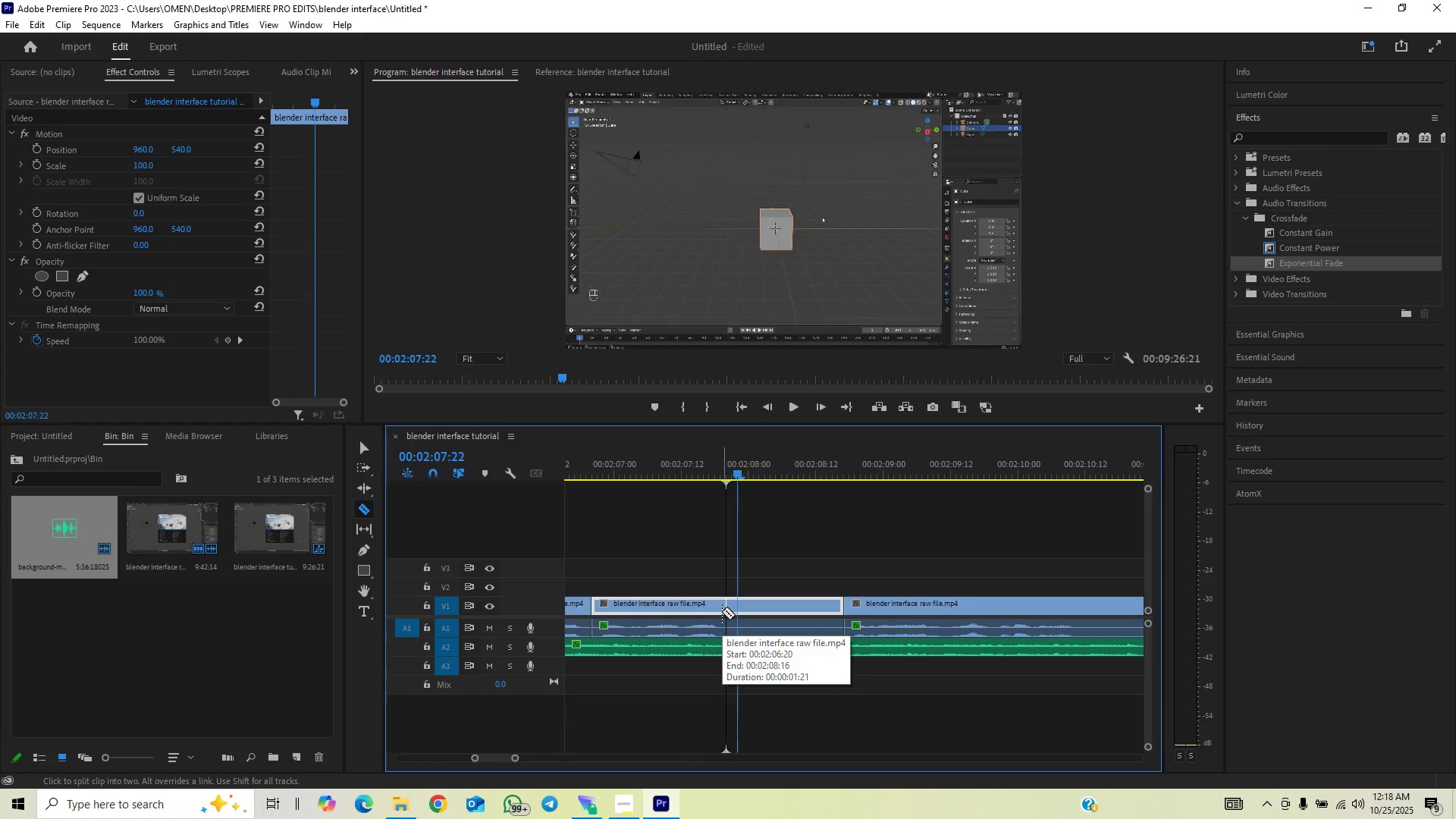 
key(ArrowRight)
 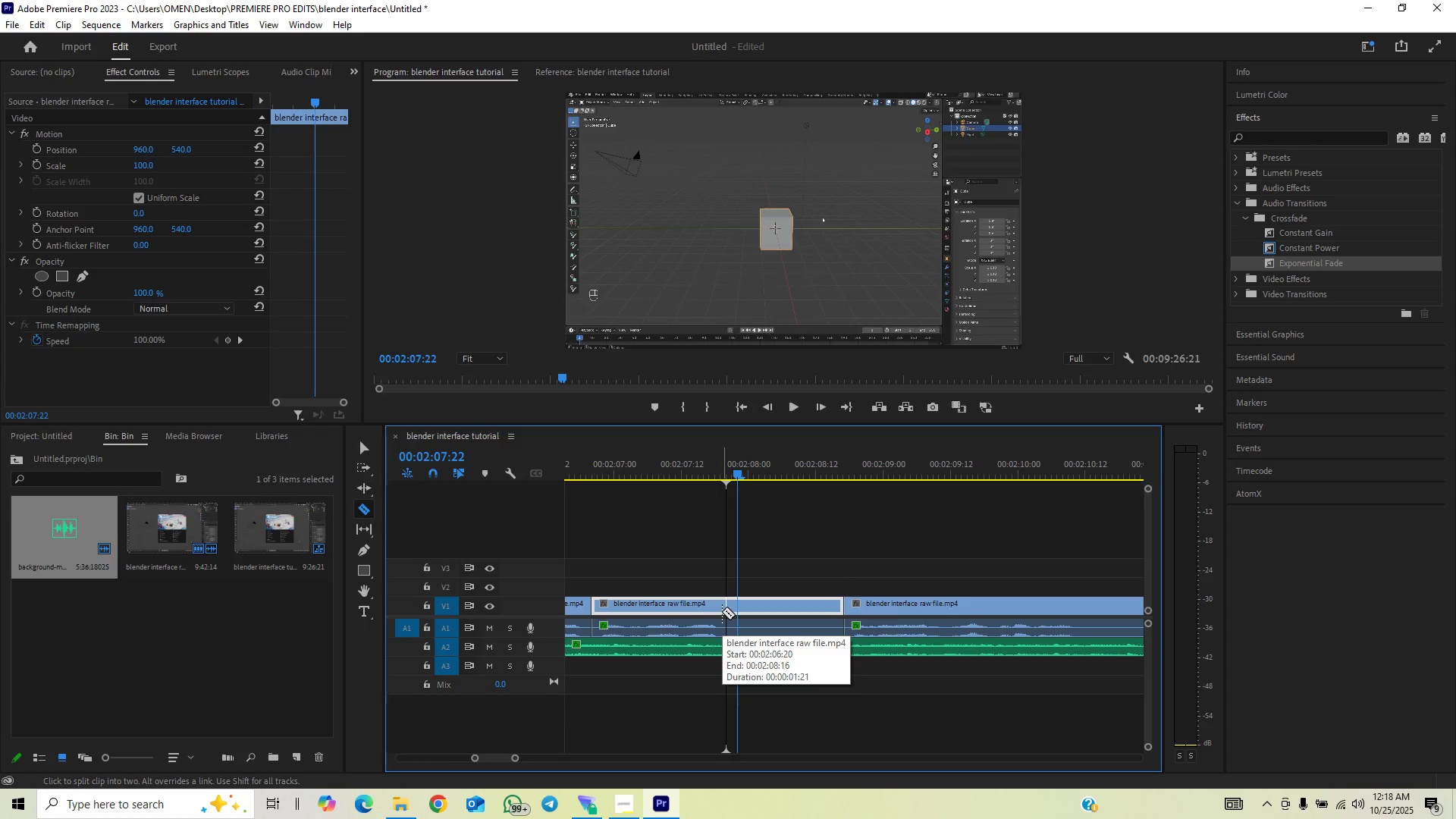 
key(ArrowRight)
 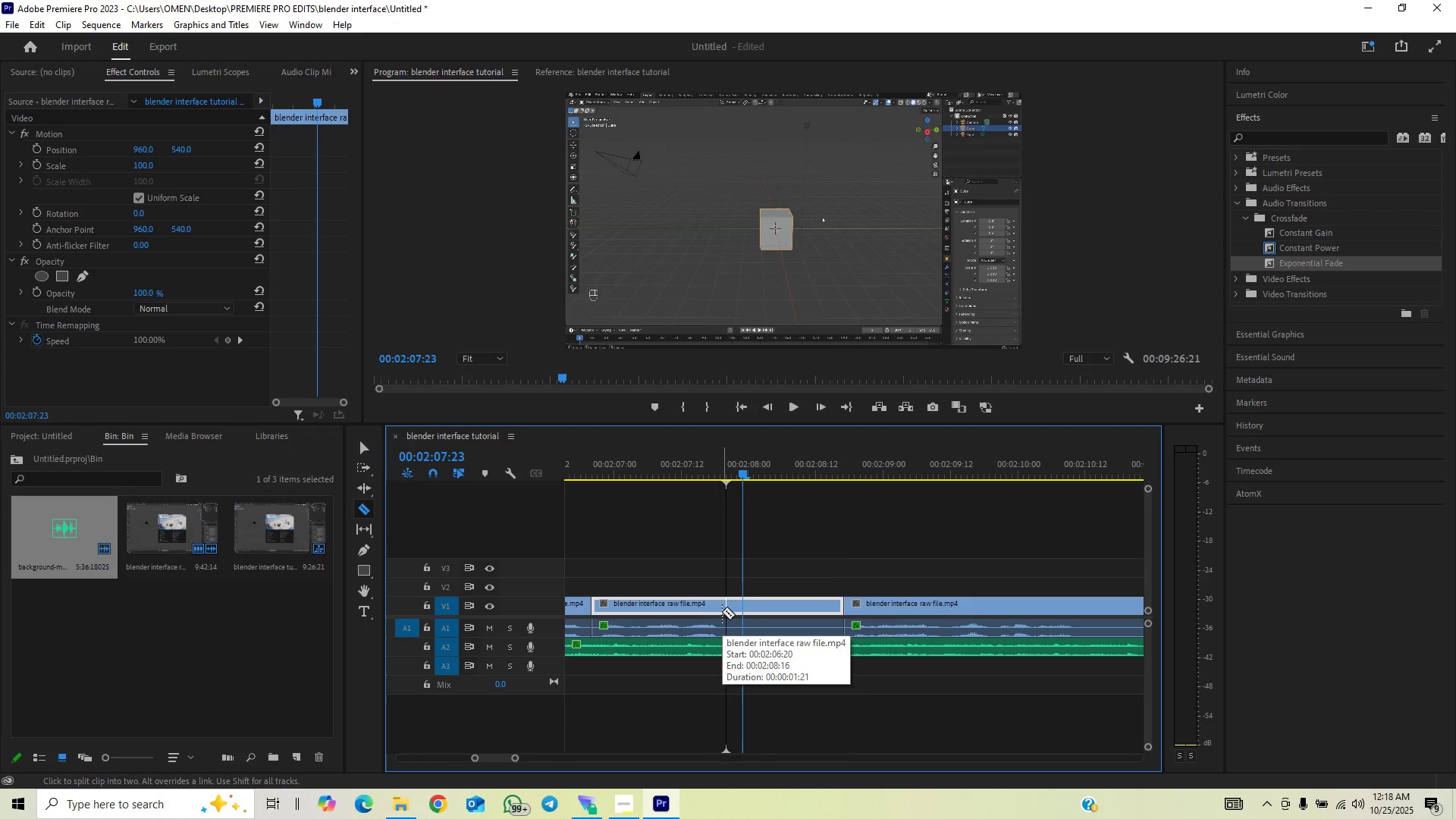 
key(ArrowLeft)
 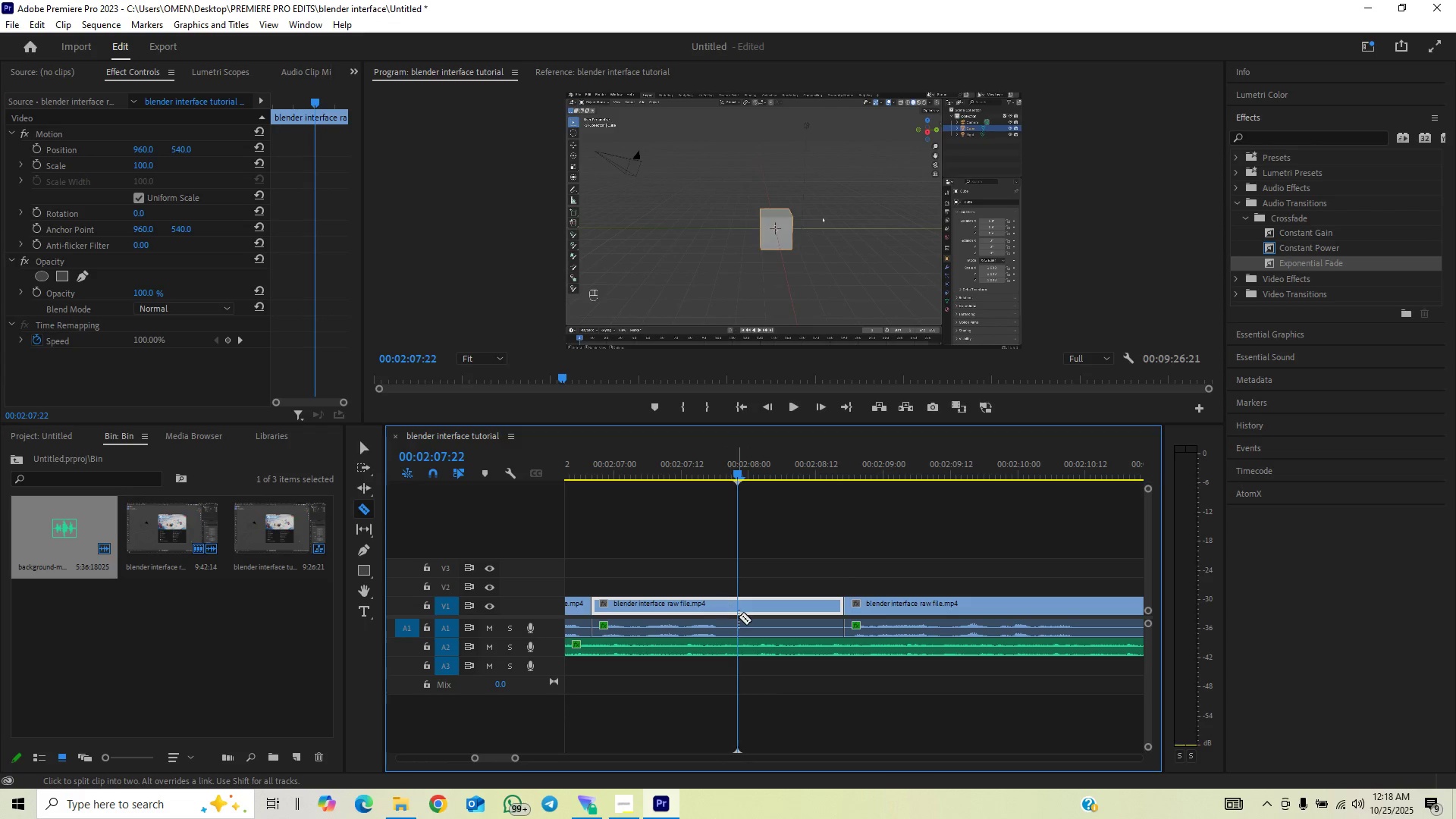 
key(ArrowLeft)
 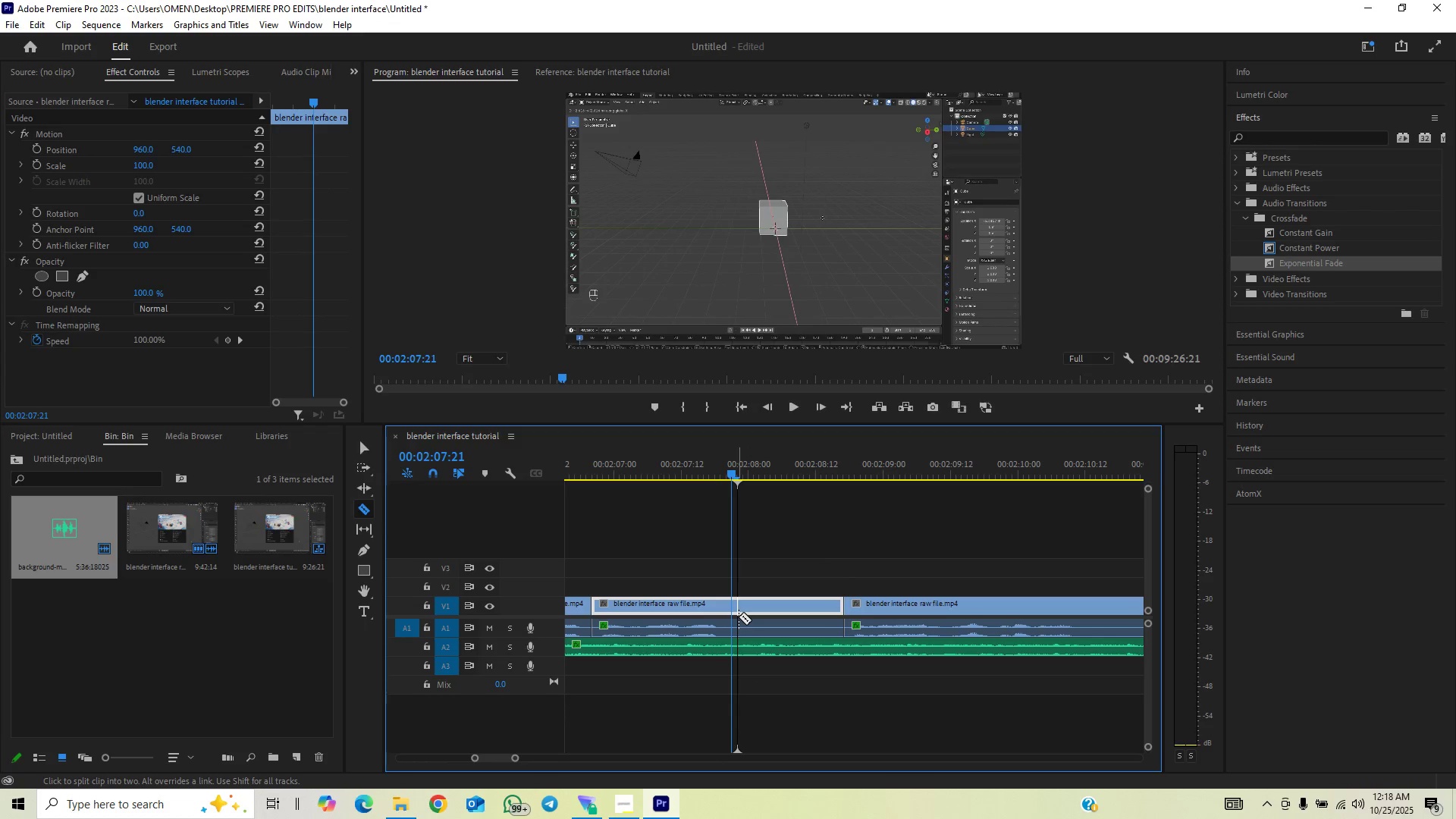 
key(Insert)
 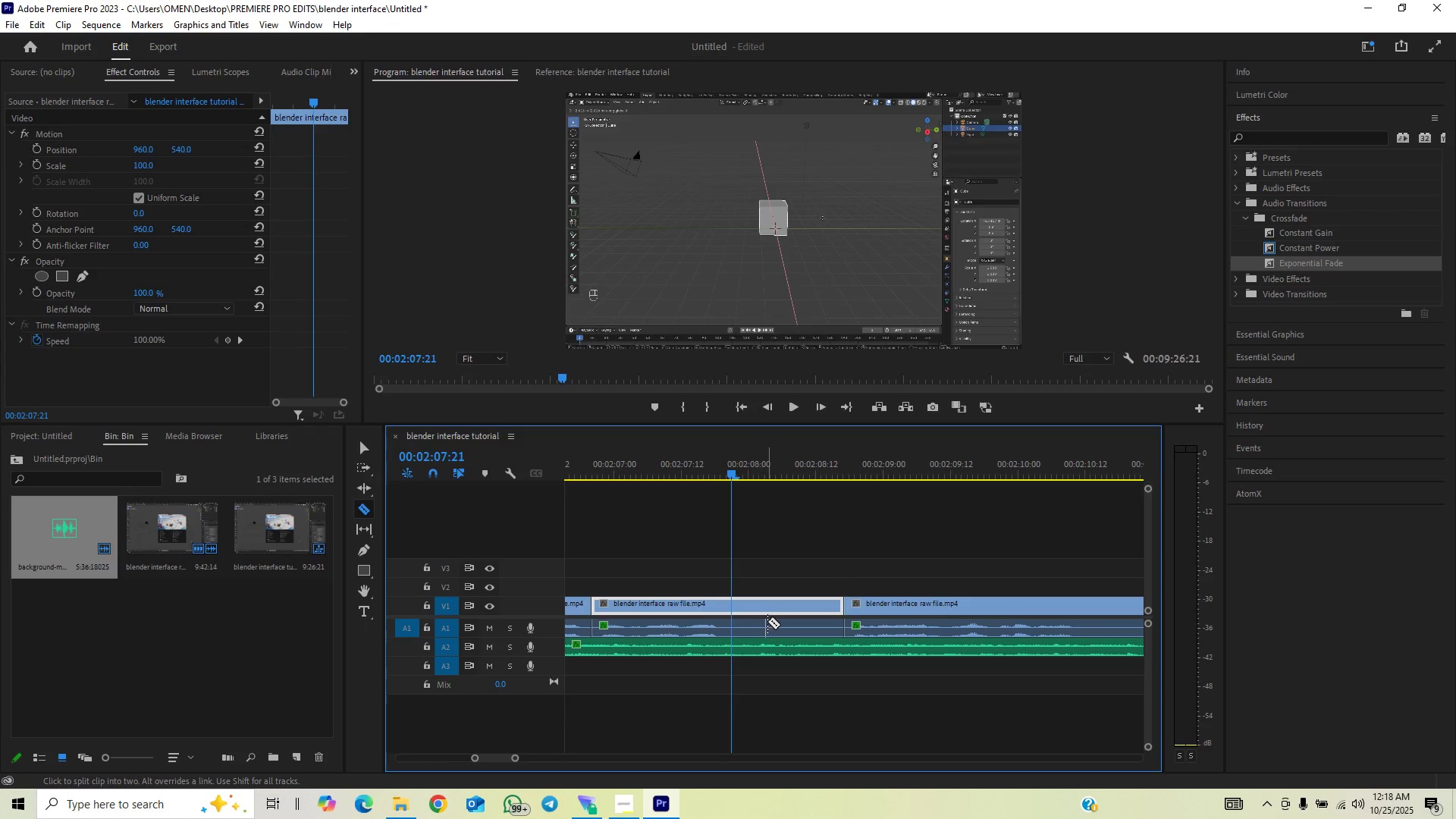 
key(ArrowRight)
 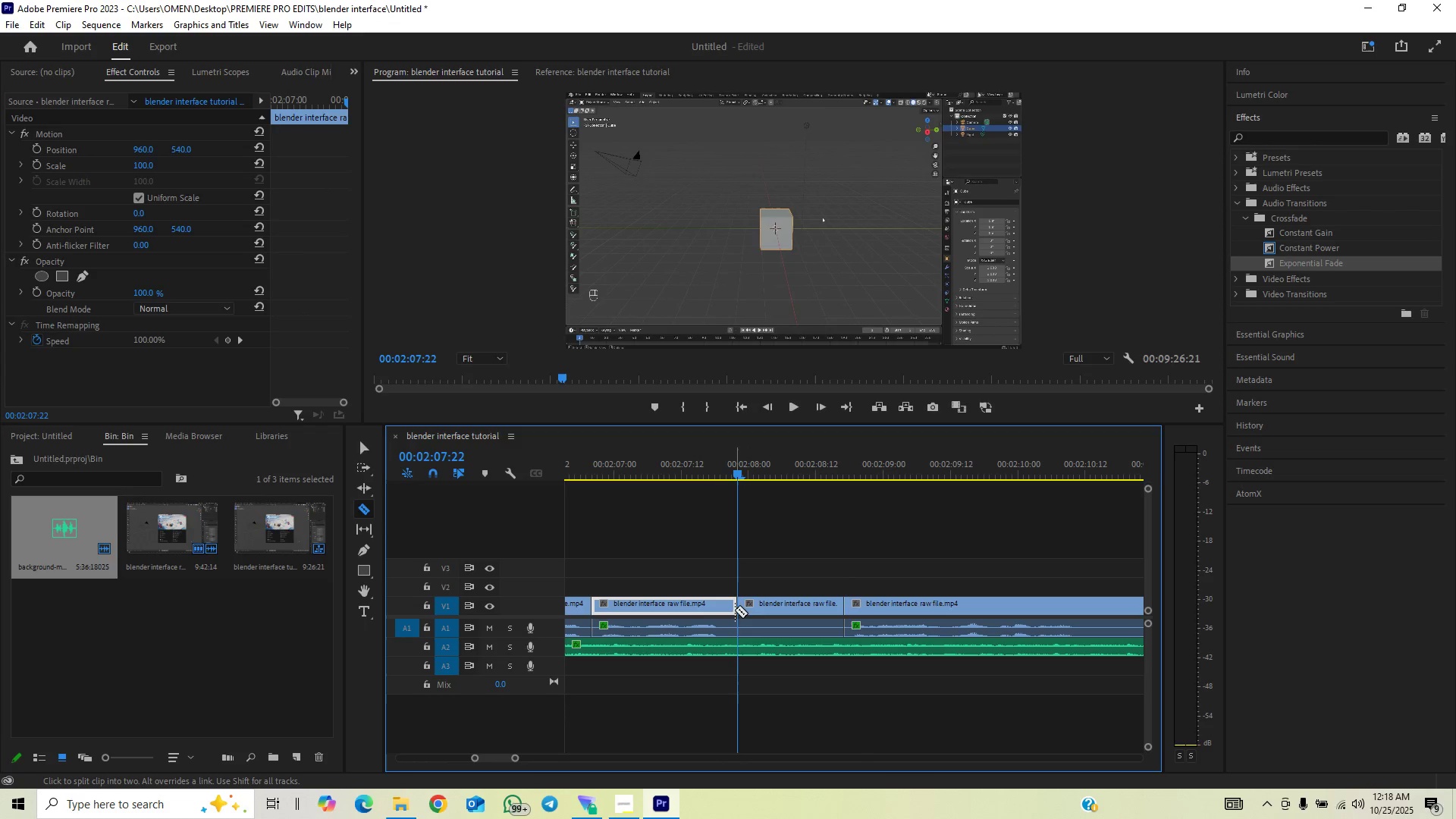 
double_click([740, 627])
 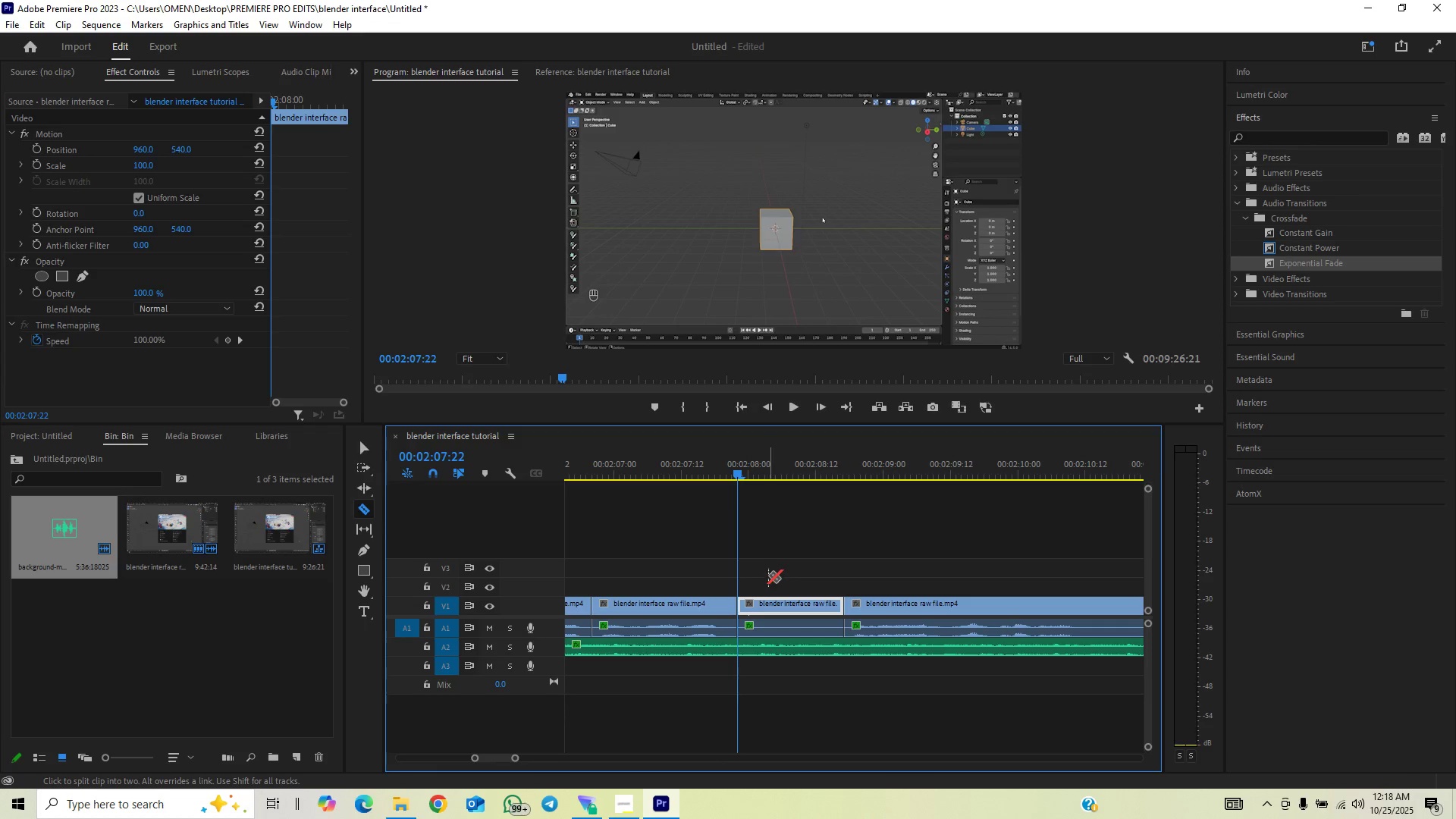 
key(V)
 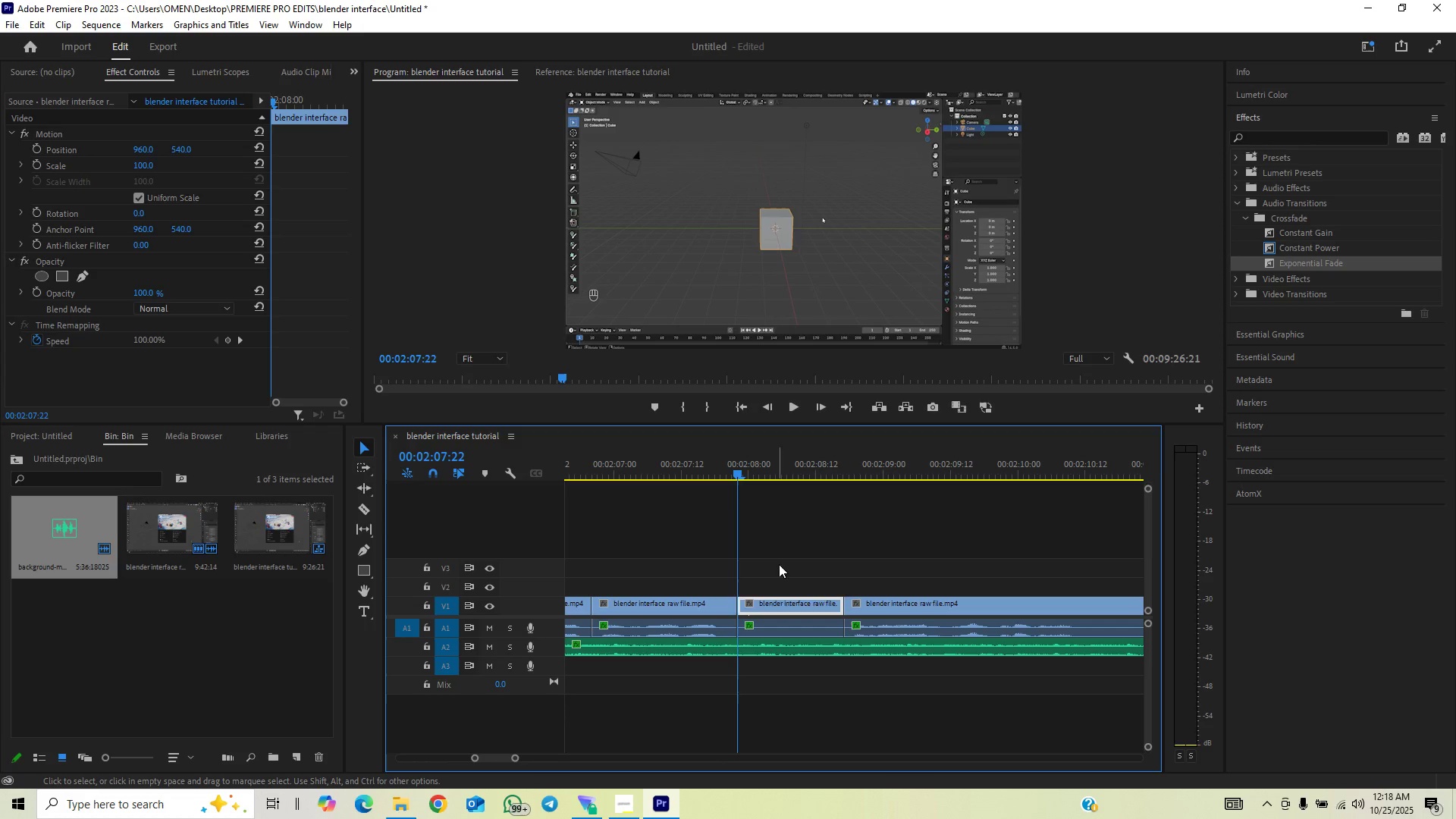 
left_click_drag(start_coordinate=[780, 563], to_coordinate=[770, 624])
 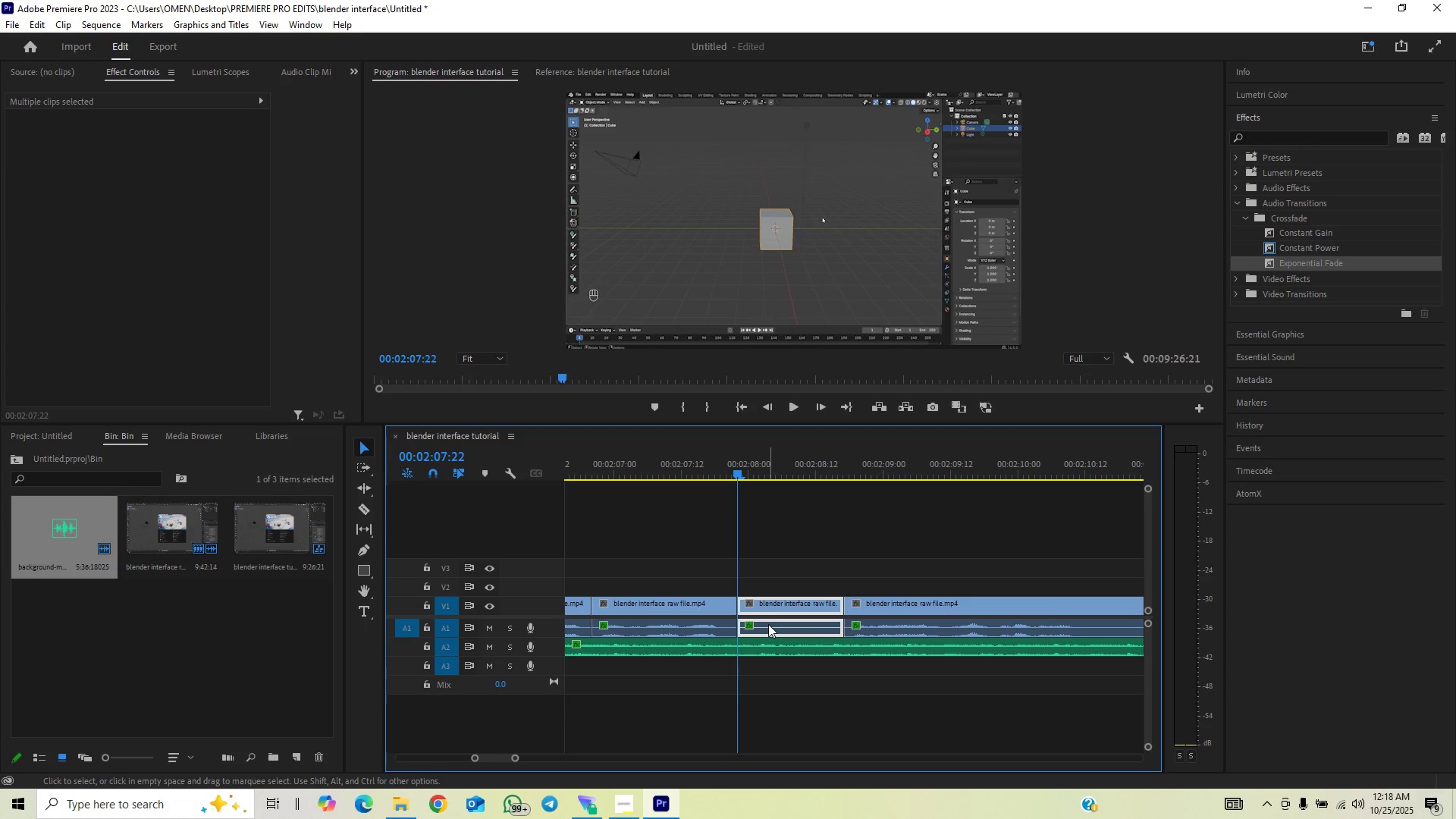 
key(Backspace)
 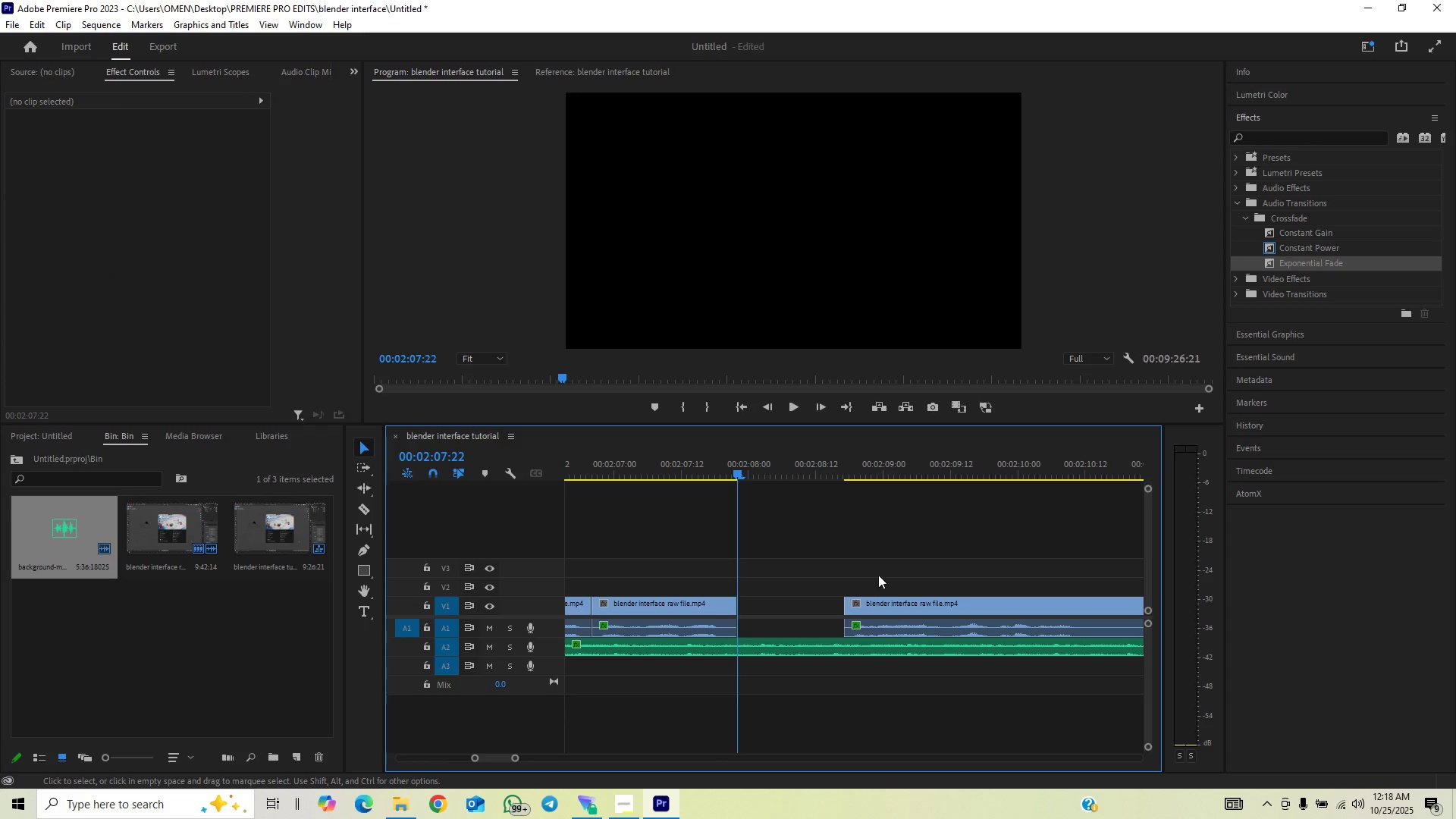 
left_click_drag(start_coordinate=[897, 560], to_coordinate=[866, 612])
 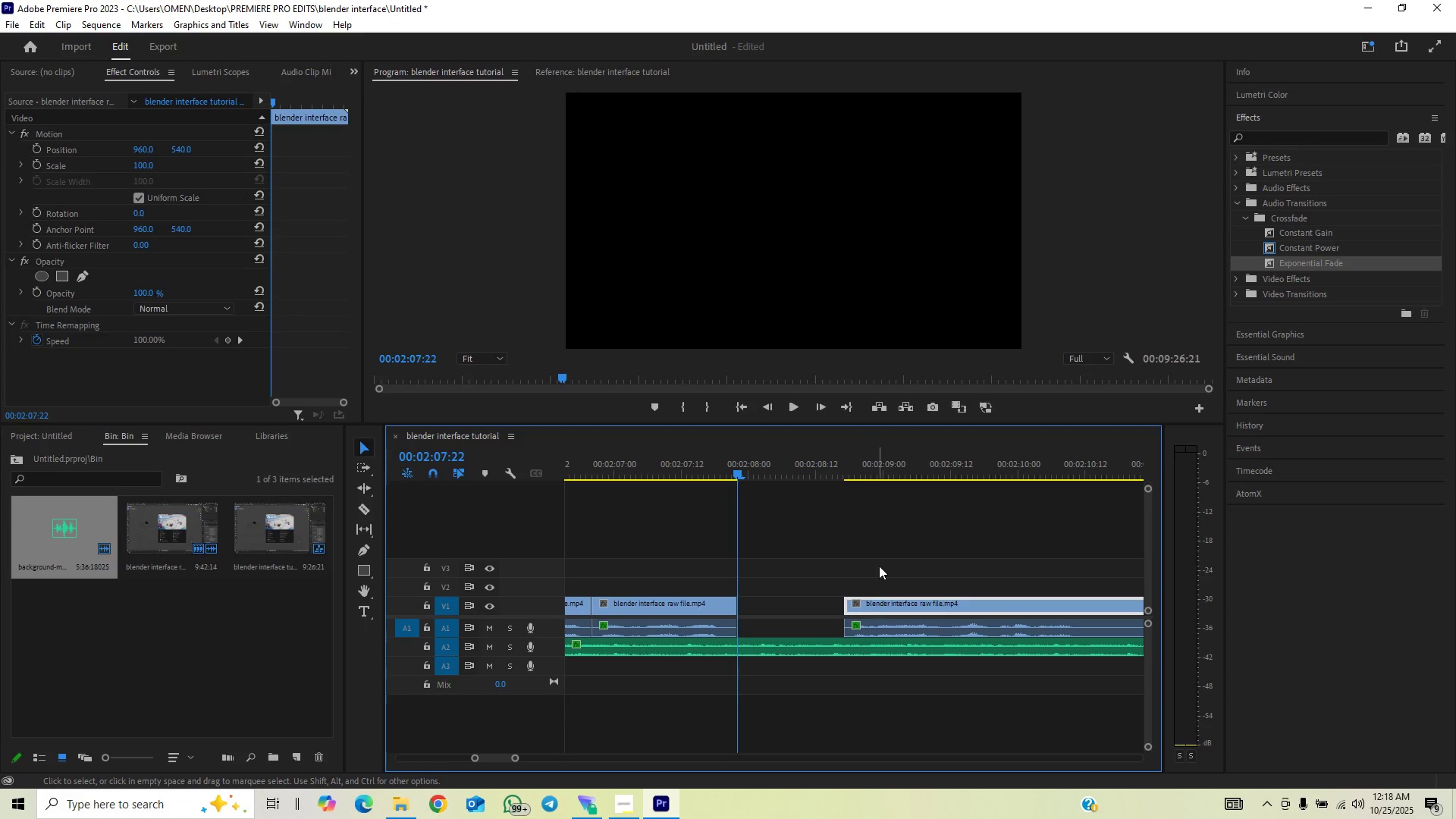 
left_click_drag(start_coordinate=[880, 560], to_coordinate=[855, 628])
 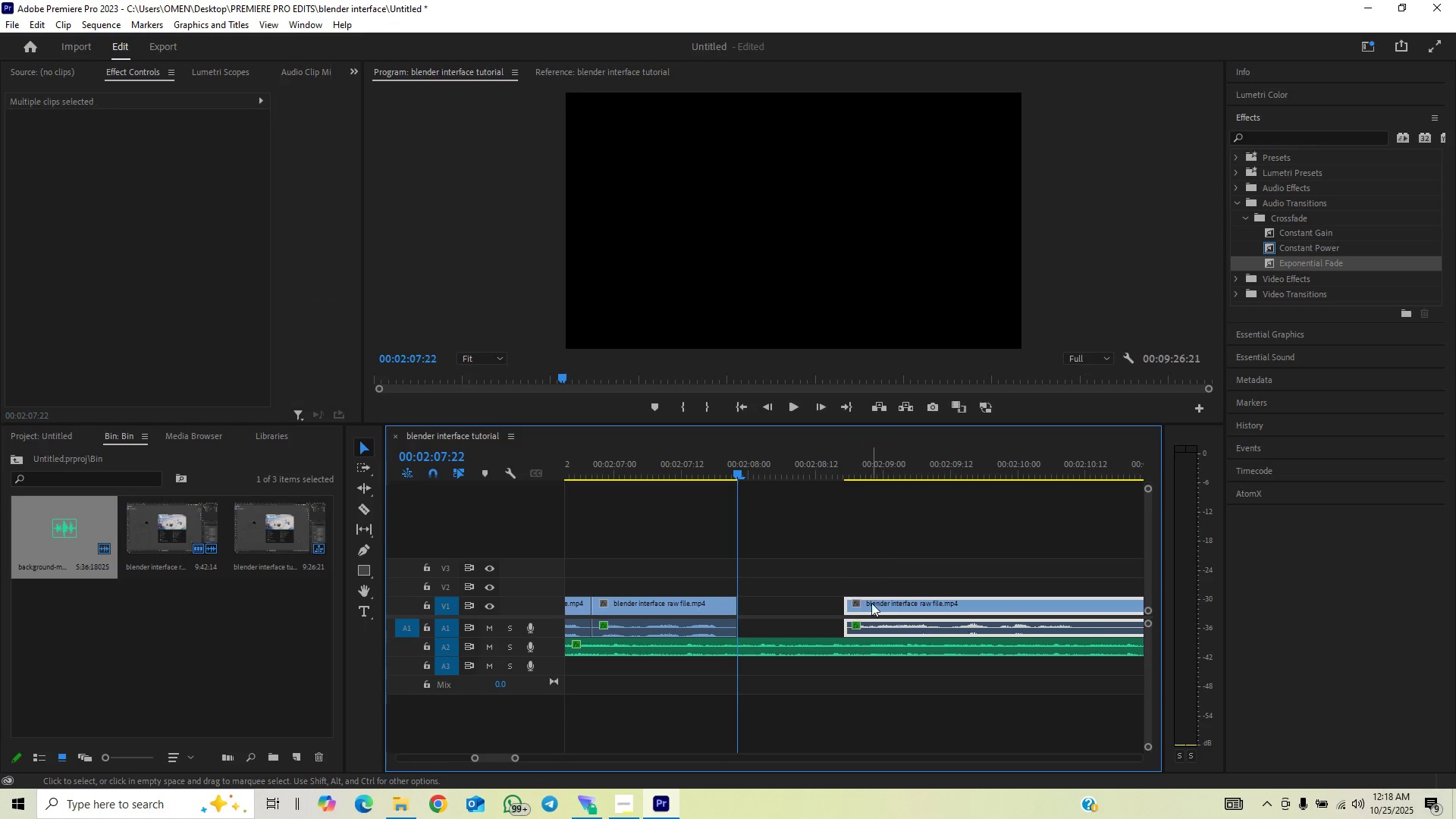 
left_click_drag(start_coordinate=[871, 603], to_coordinate=[761, 629])
 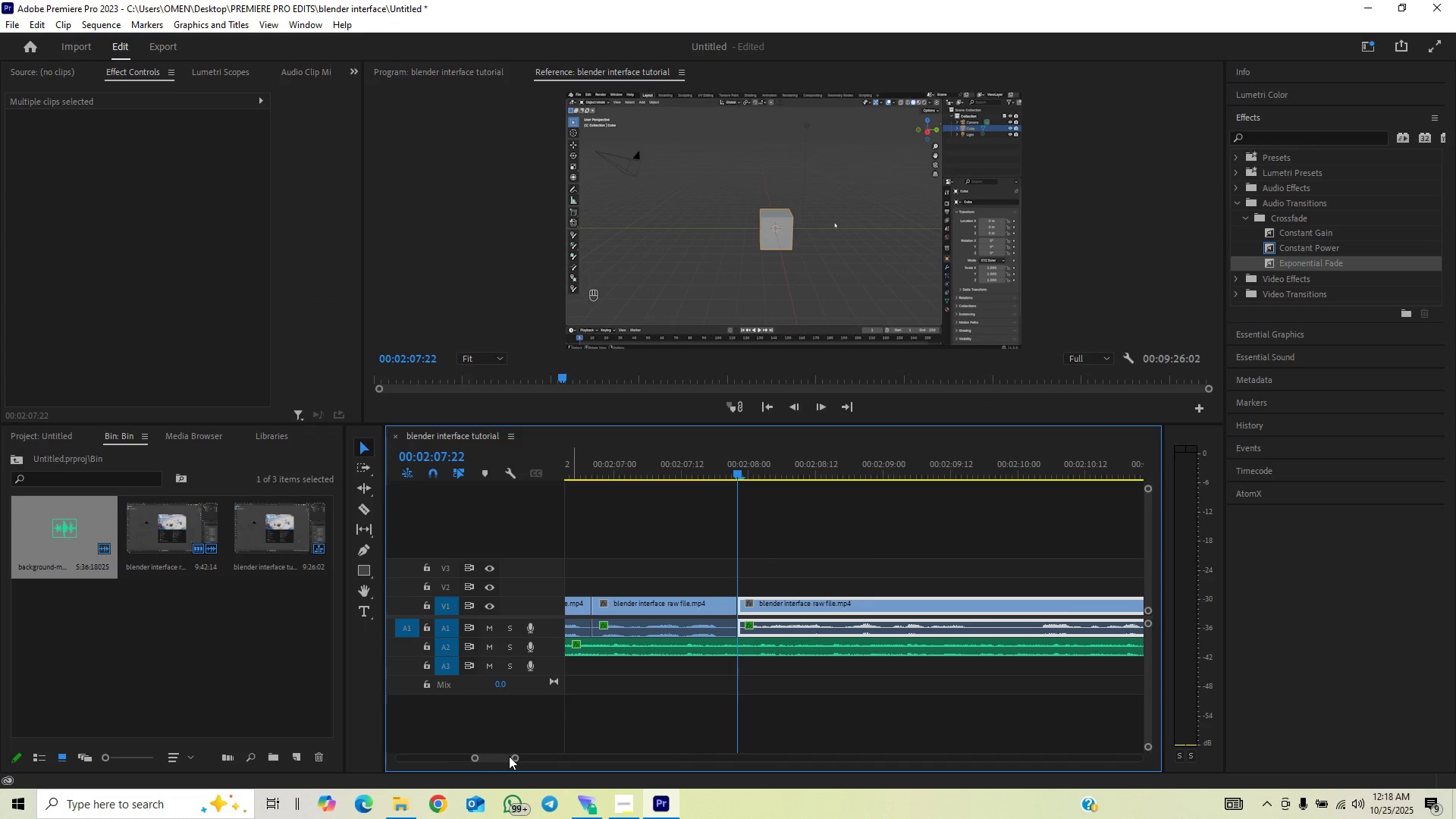 
left_click_drag(start_coordinate=[513, 757], to_coordinate=[535, 752])
 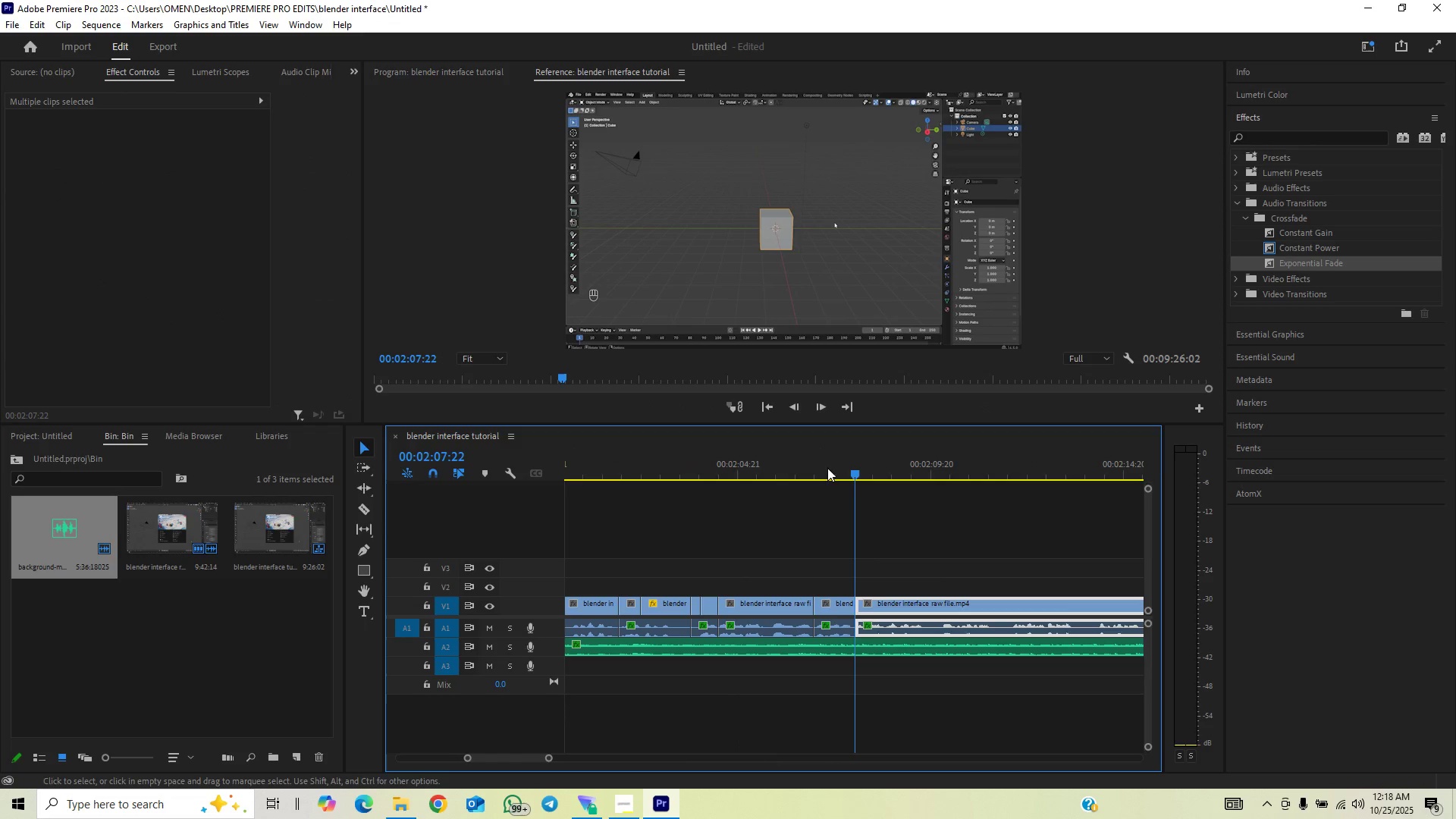 
left_click([832, 459])
 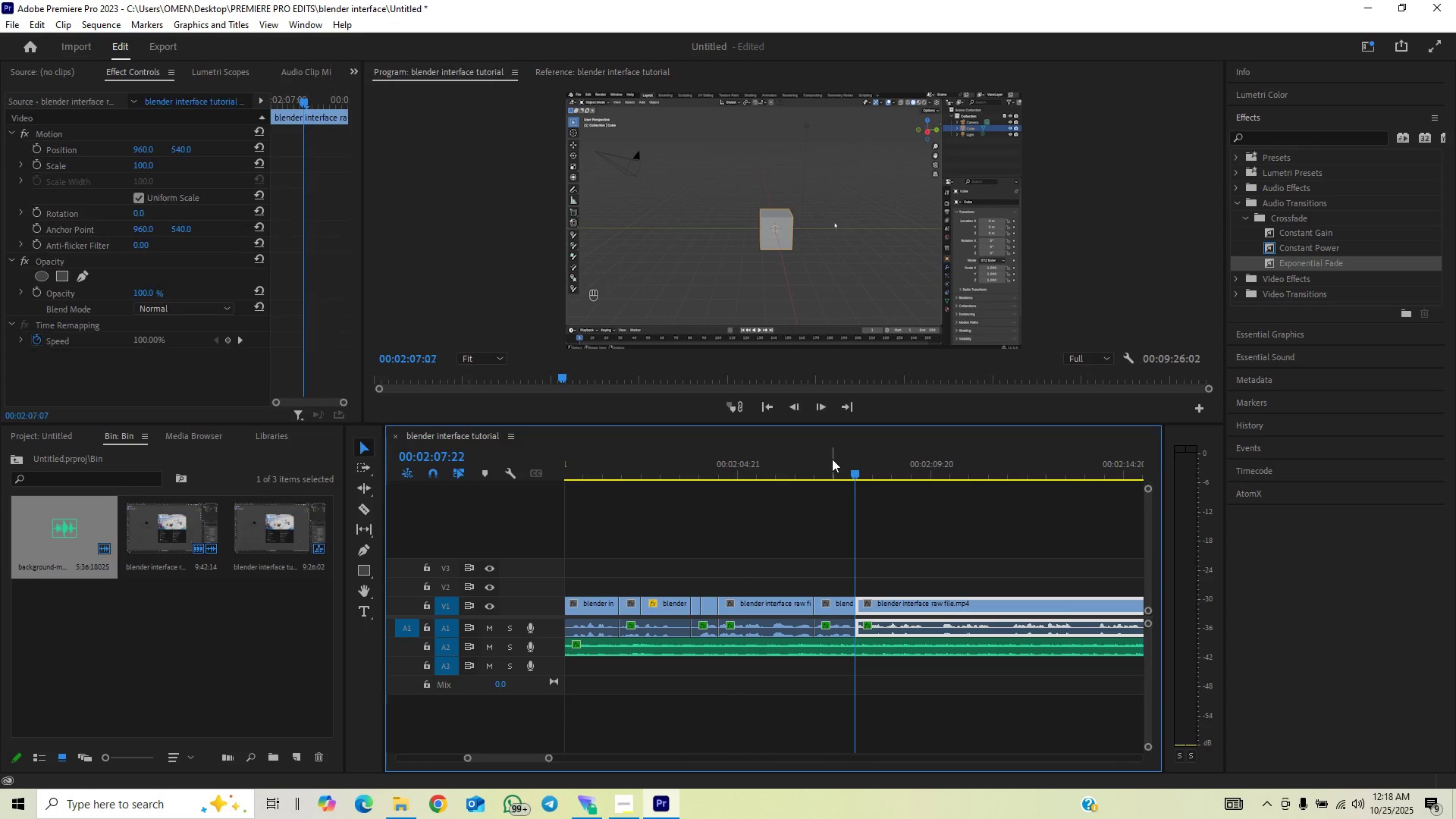 
key(Space)
 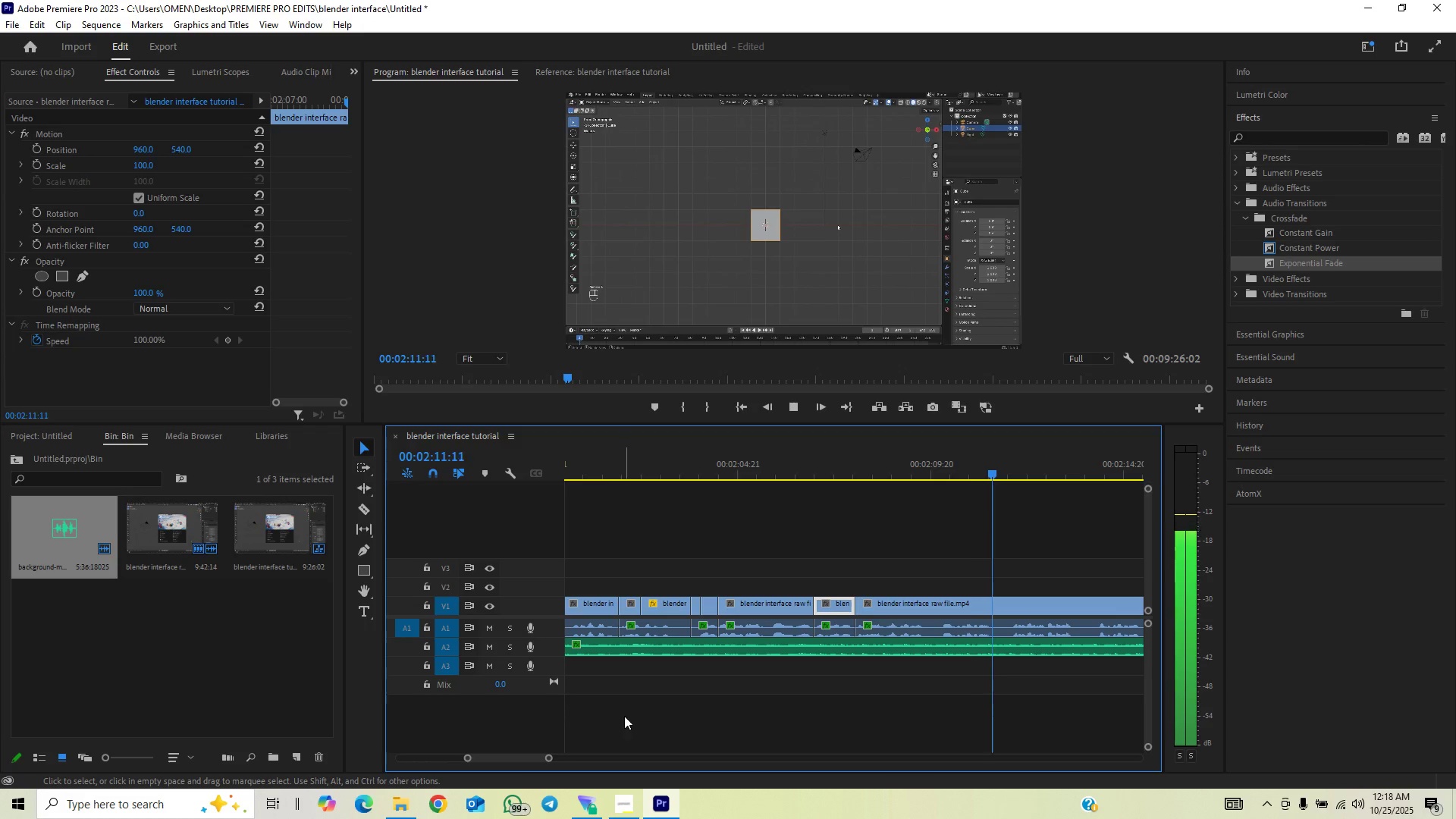 
wait(5.96)
 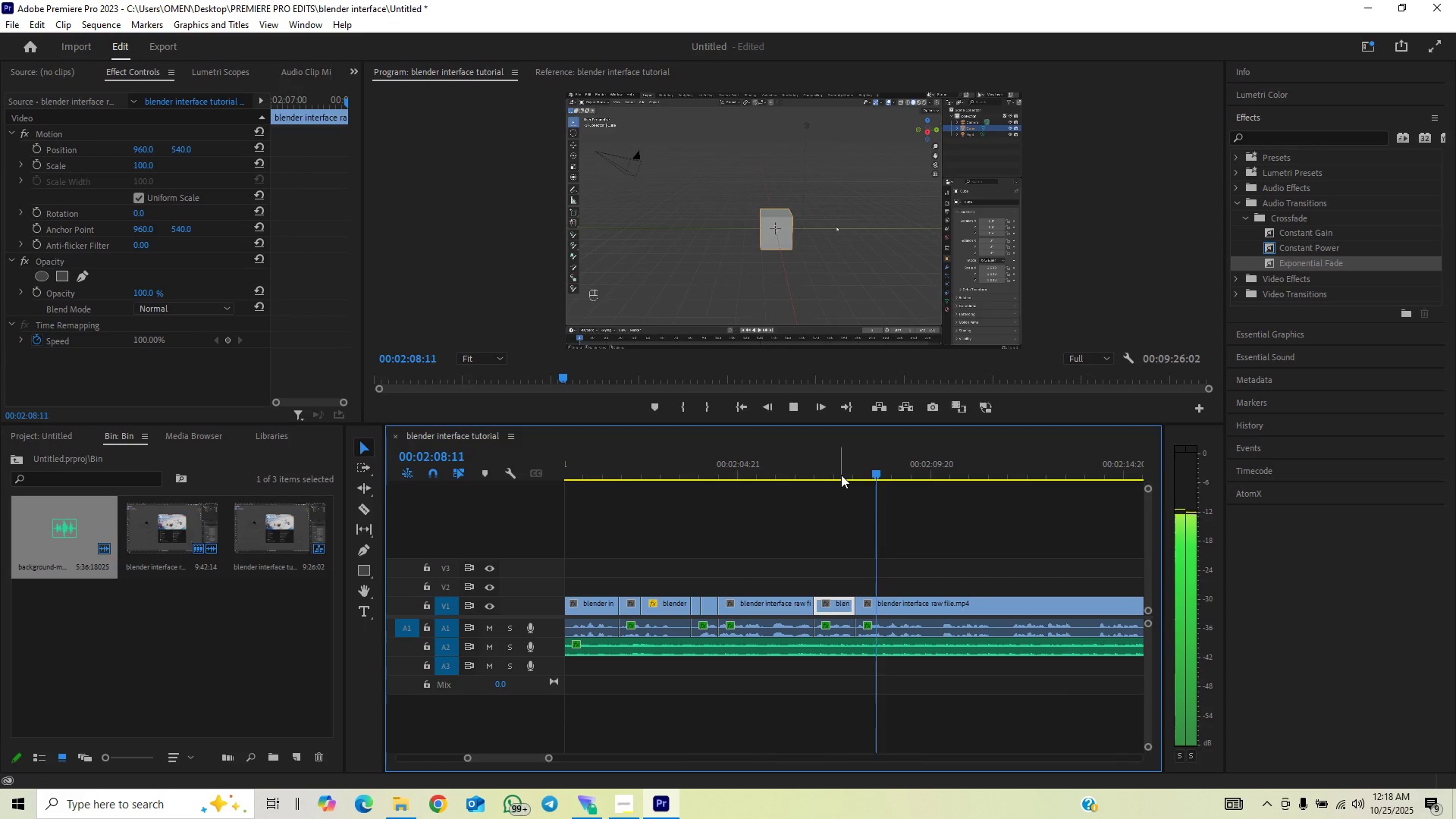 
left_click([909, 472])
 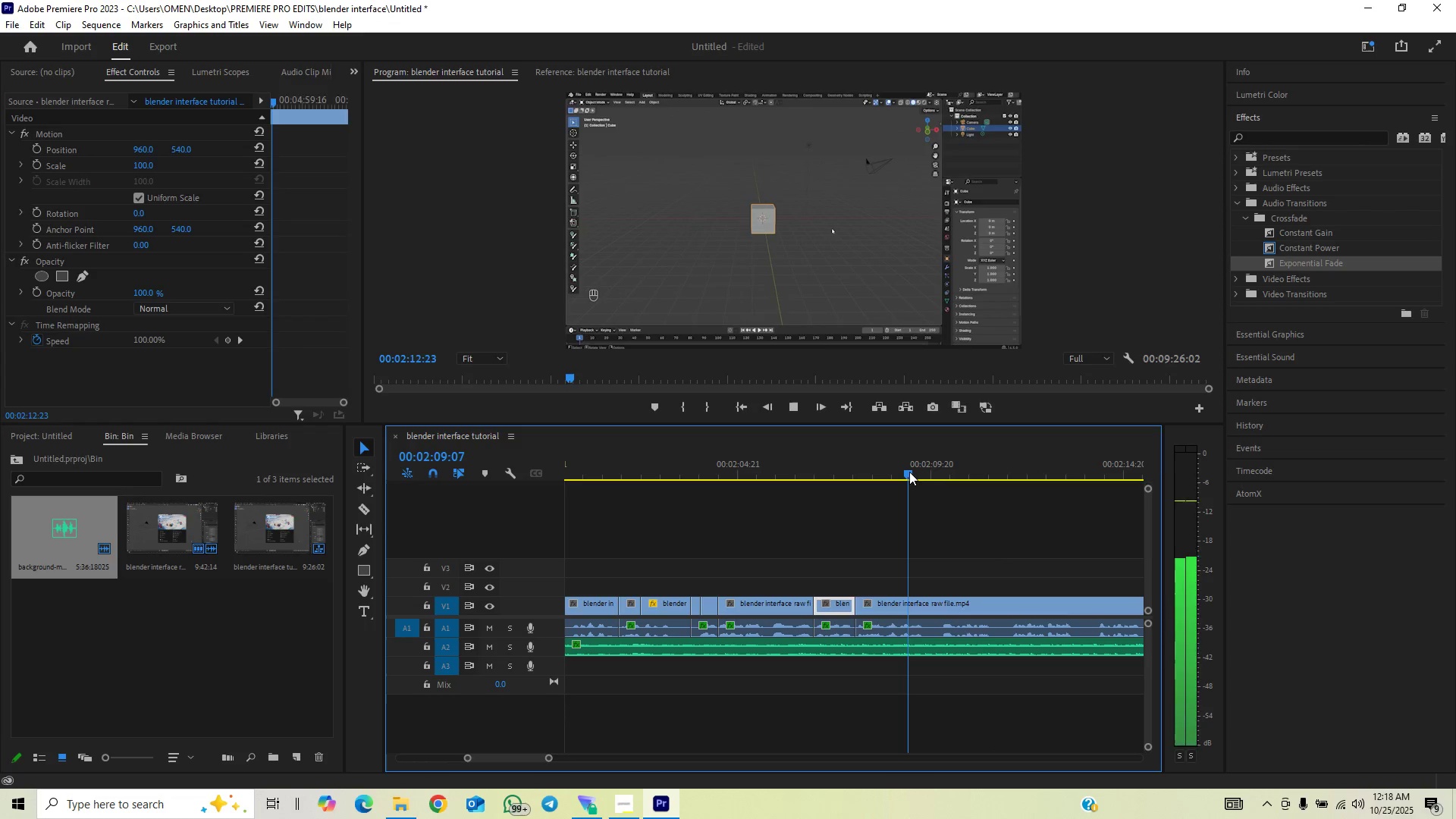 
key(Space)
 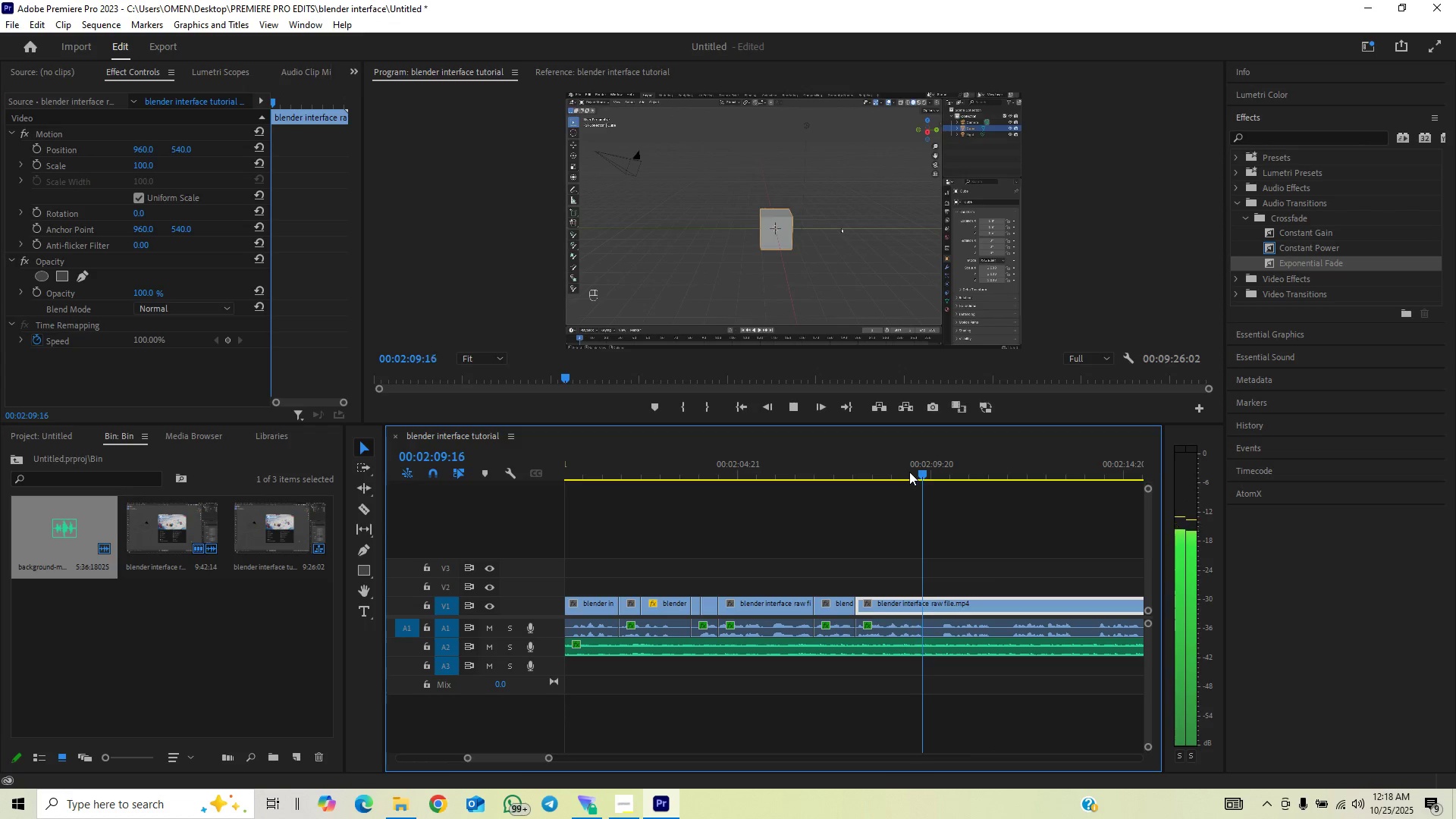 
key(Space)
 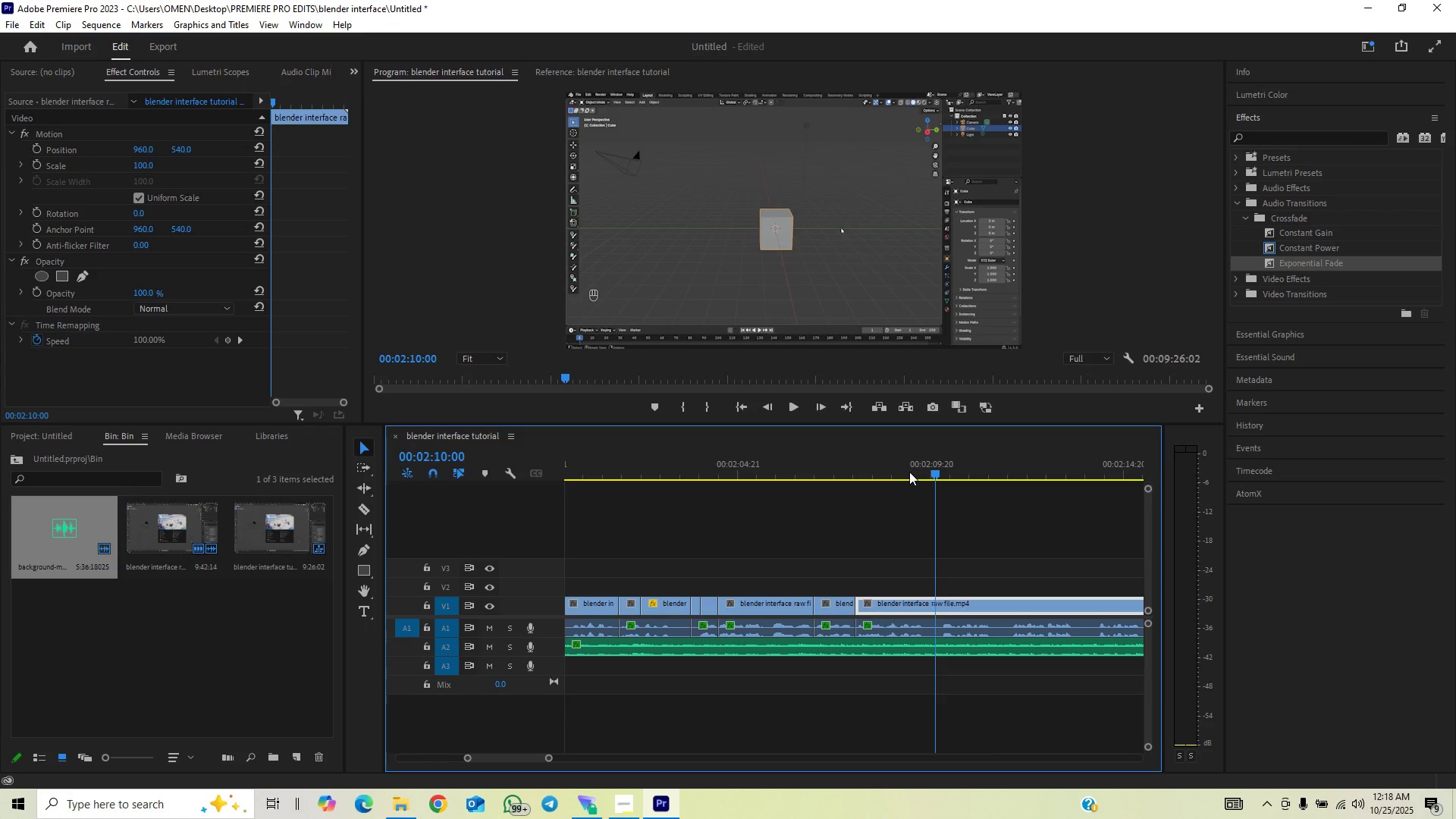 
key(Space)
 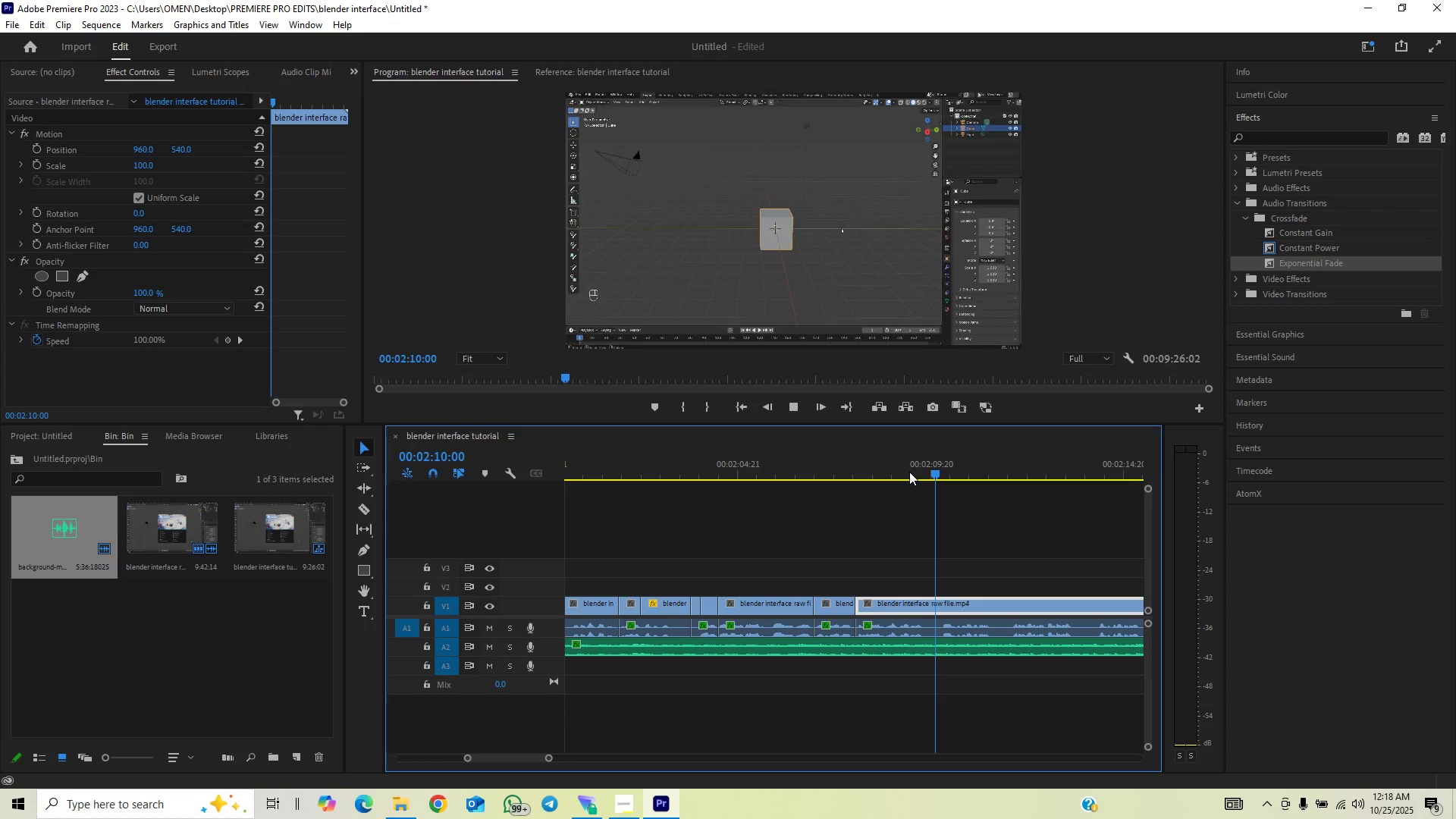 
key(Space)
 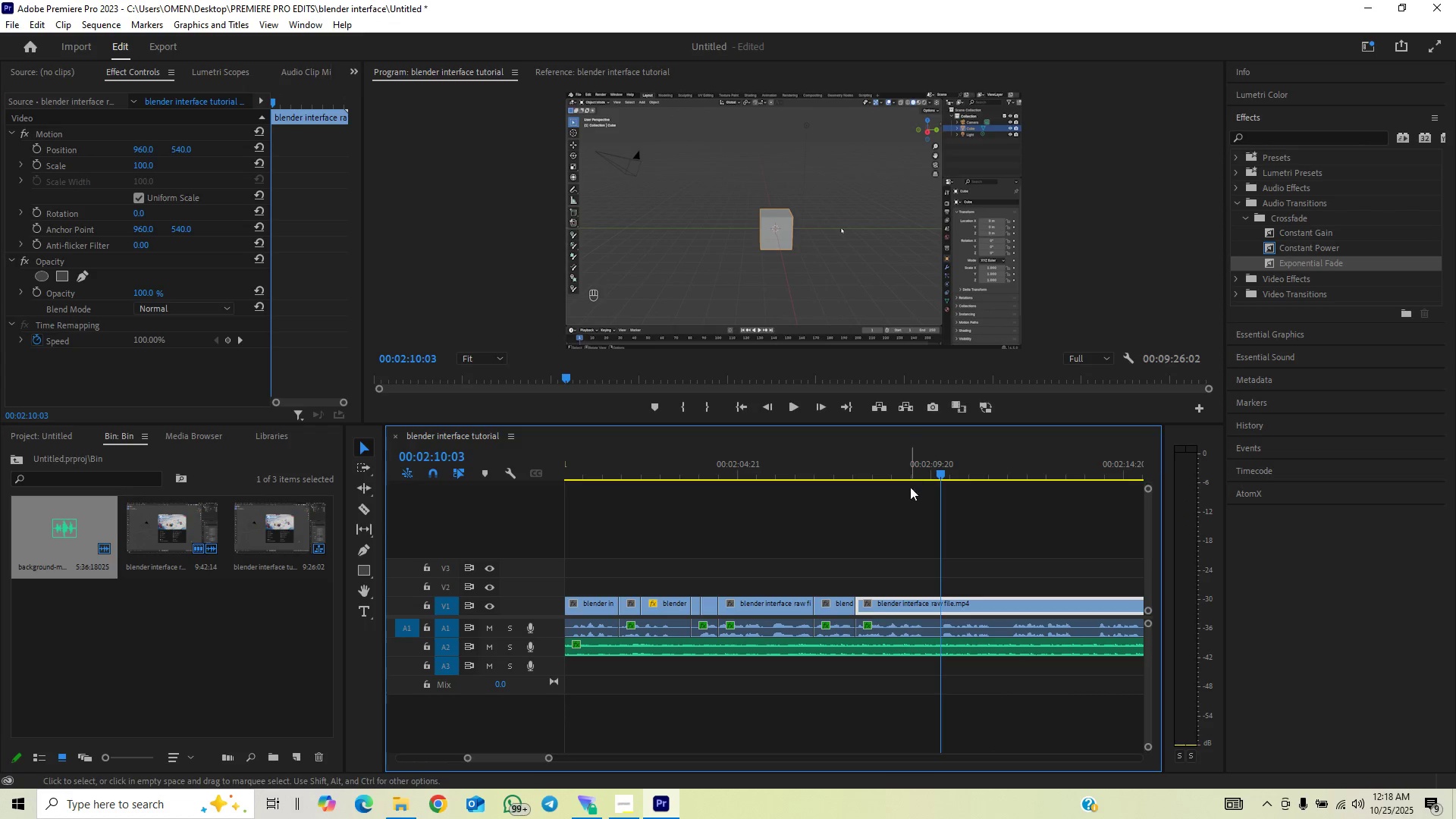 
key(C)
 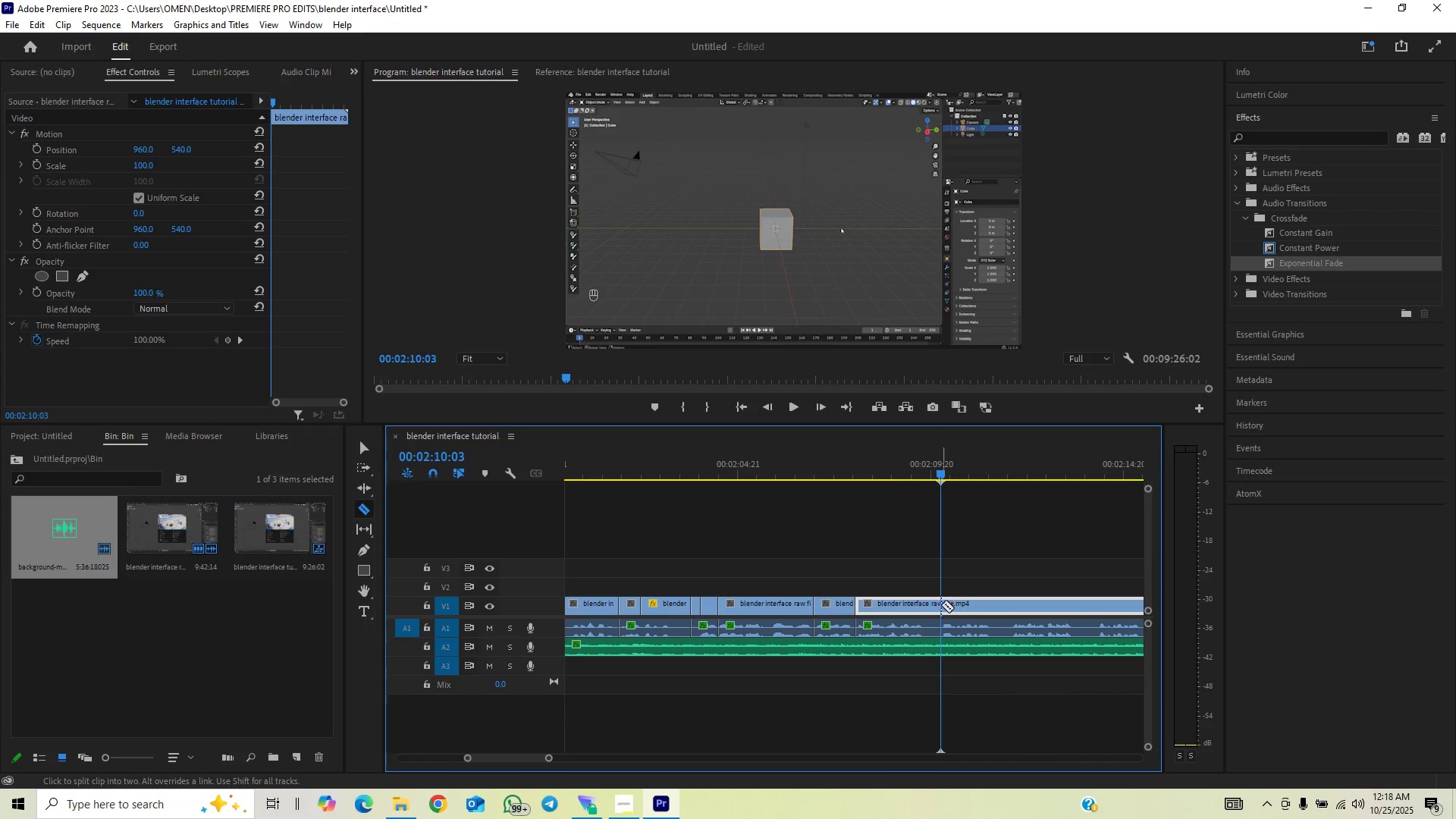 
left_click([941, 606])
 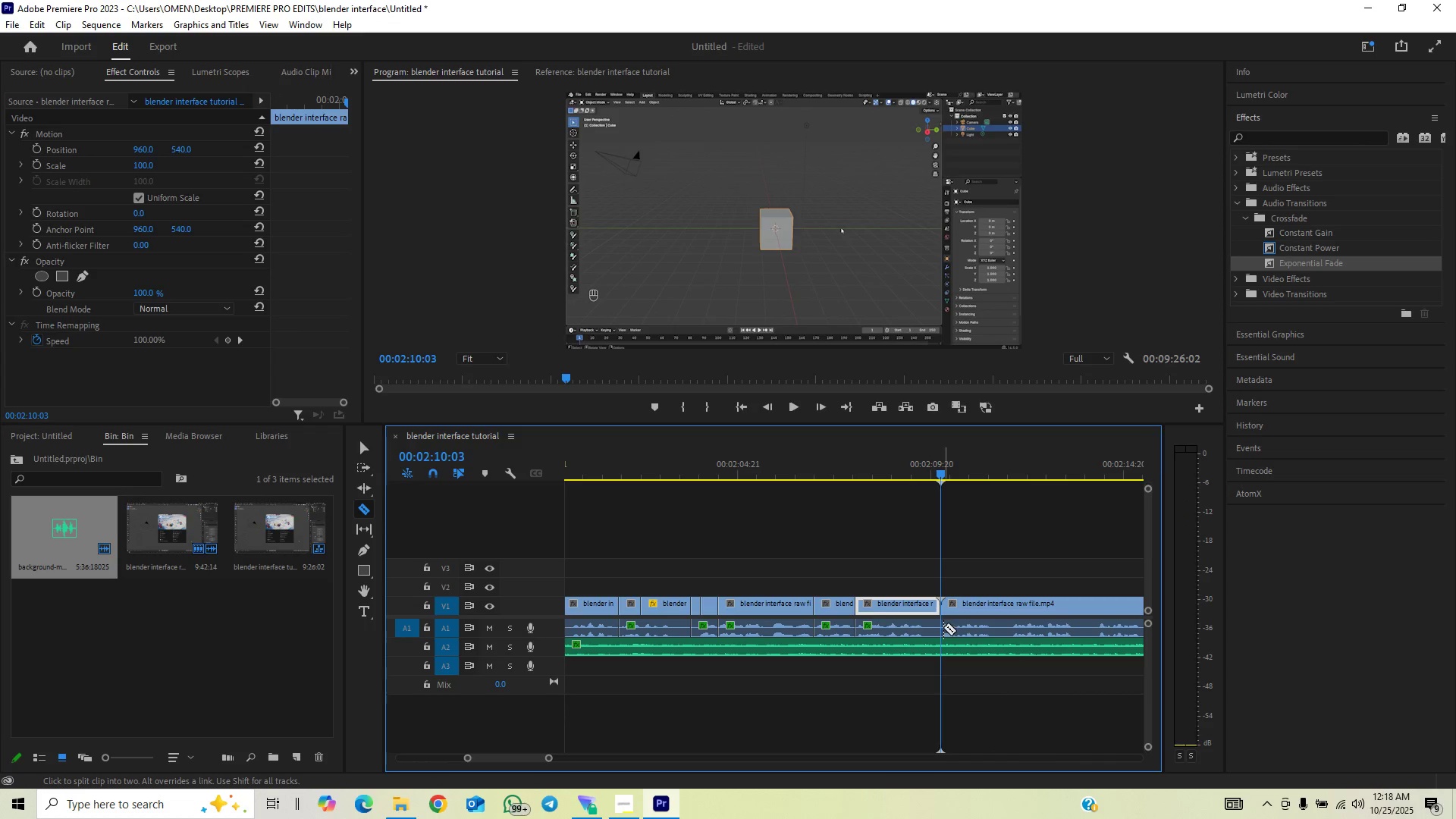 
left_click([943, 627])
 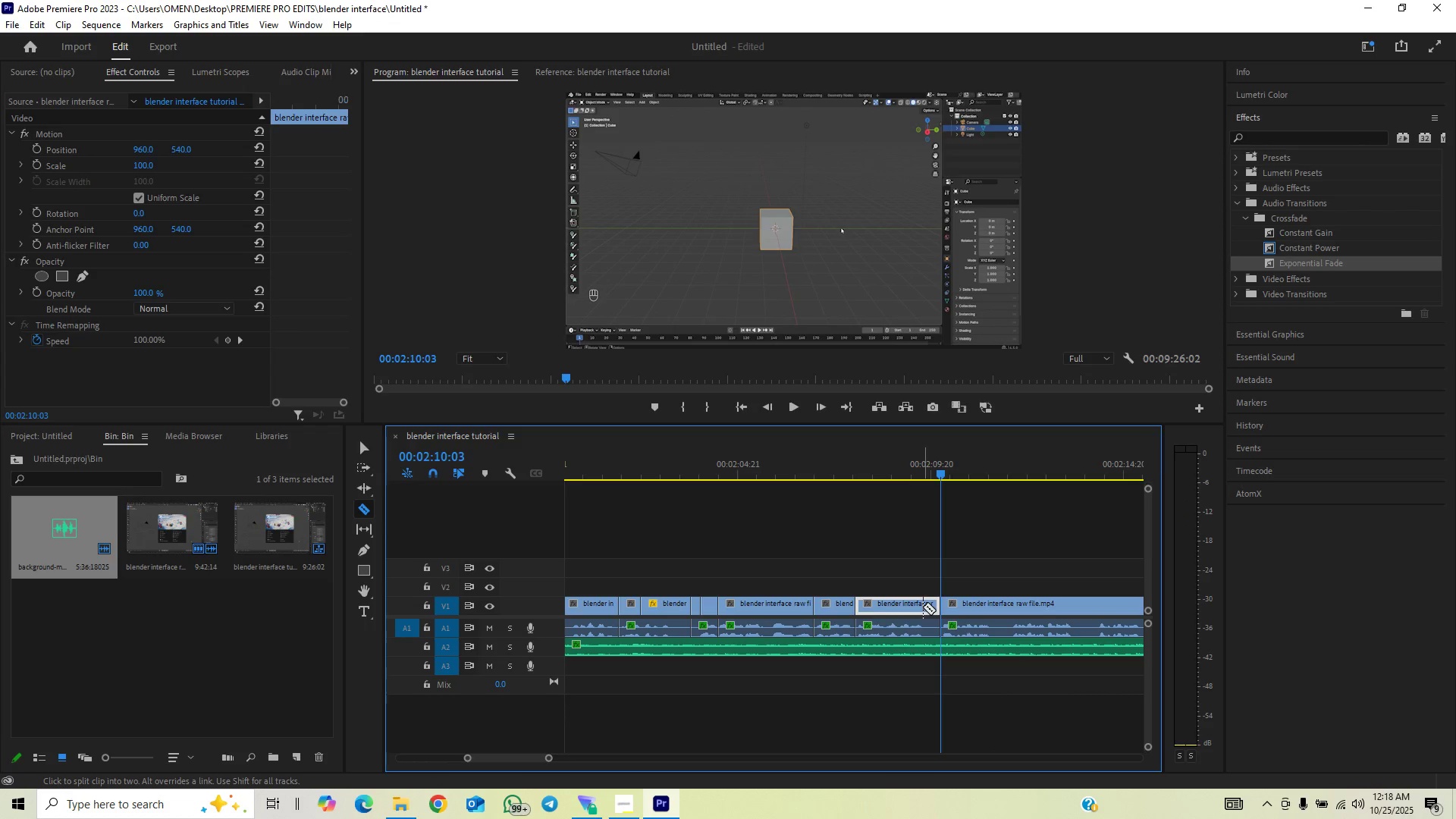 
double_click([924, 620])
 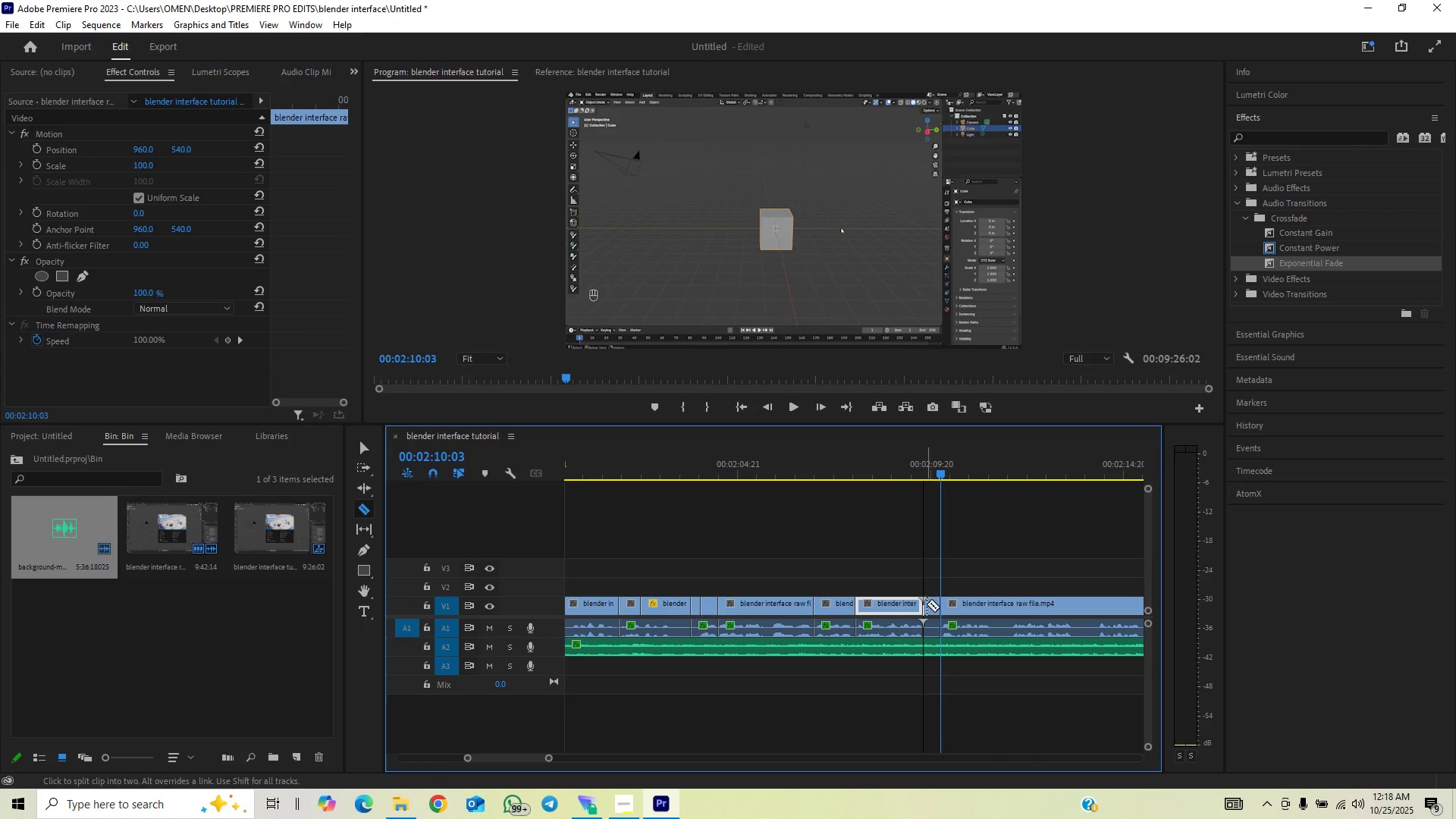 
key(V)
 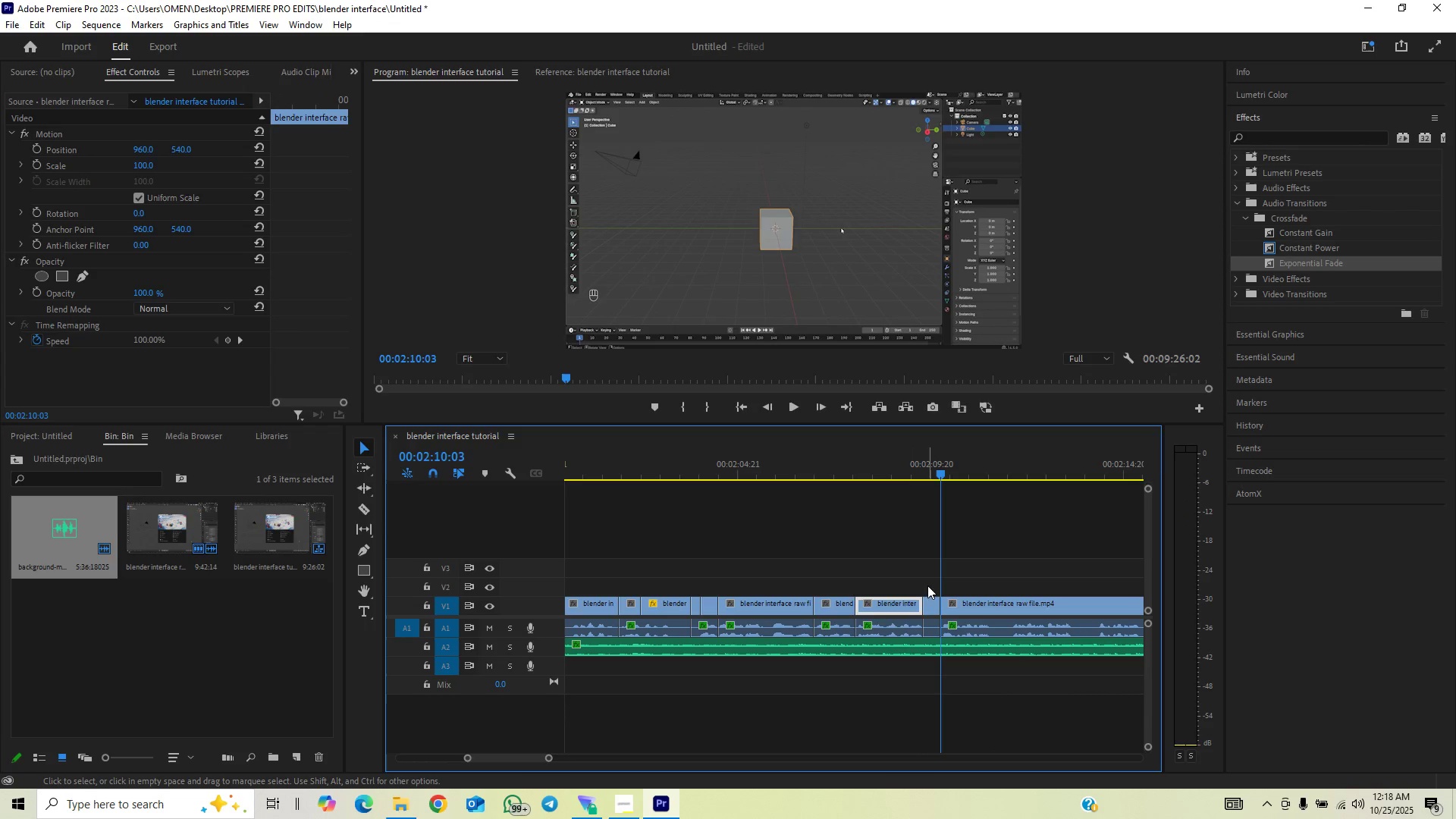 
left_click_drag(start_coordinate=[927, 585], to_coordinate=[930, 628])
 